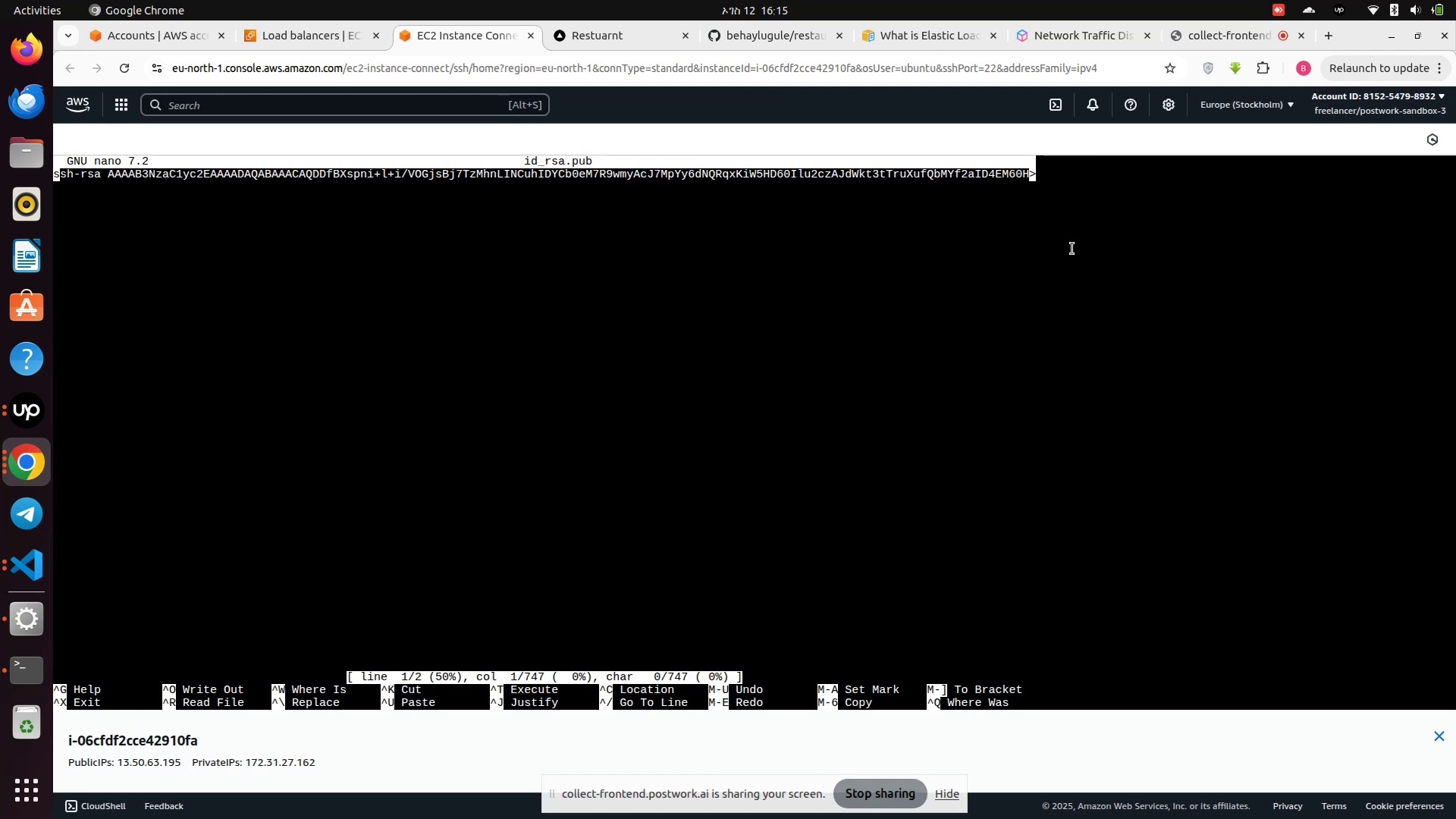 
key(Control+Z)
 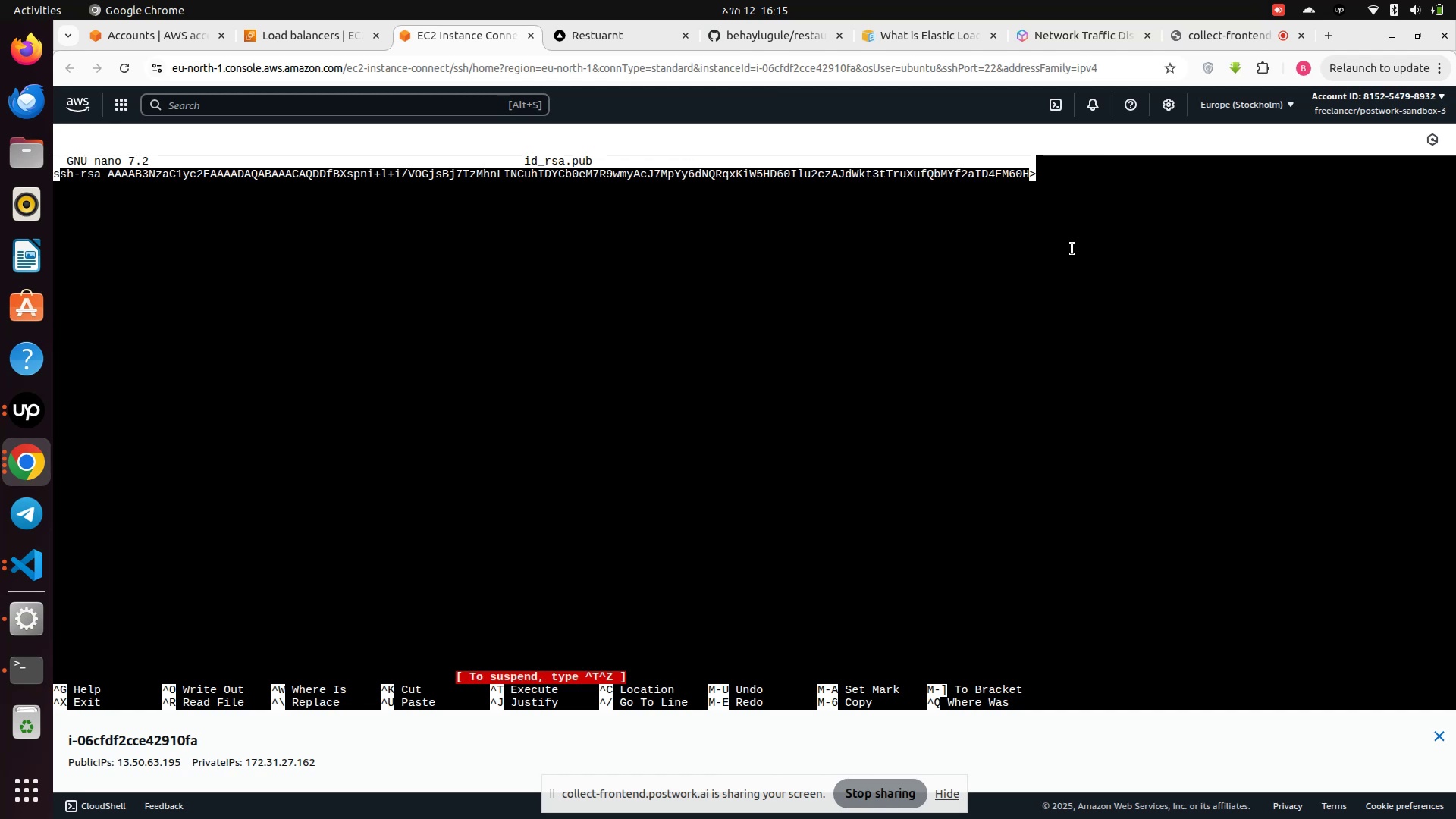 
key(Control+Z)
 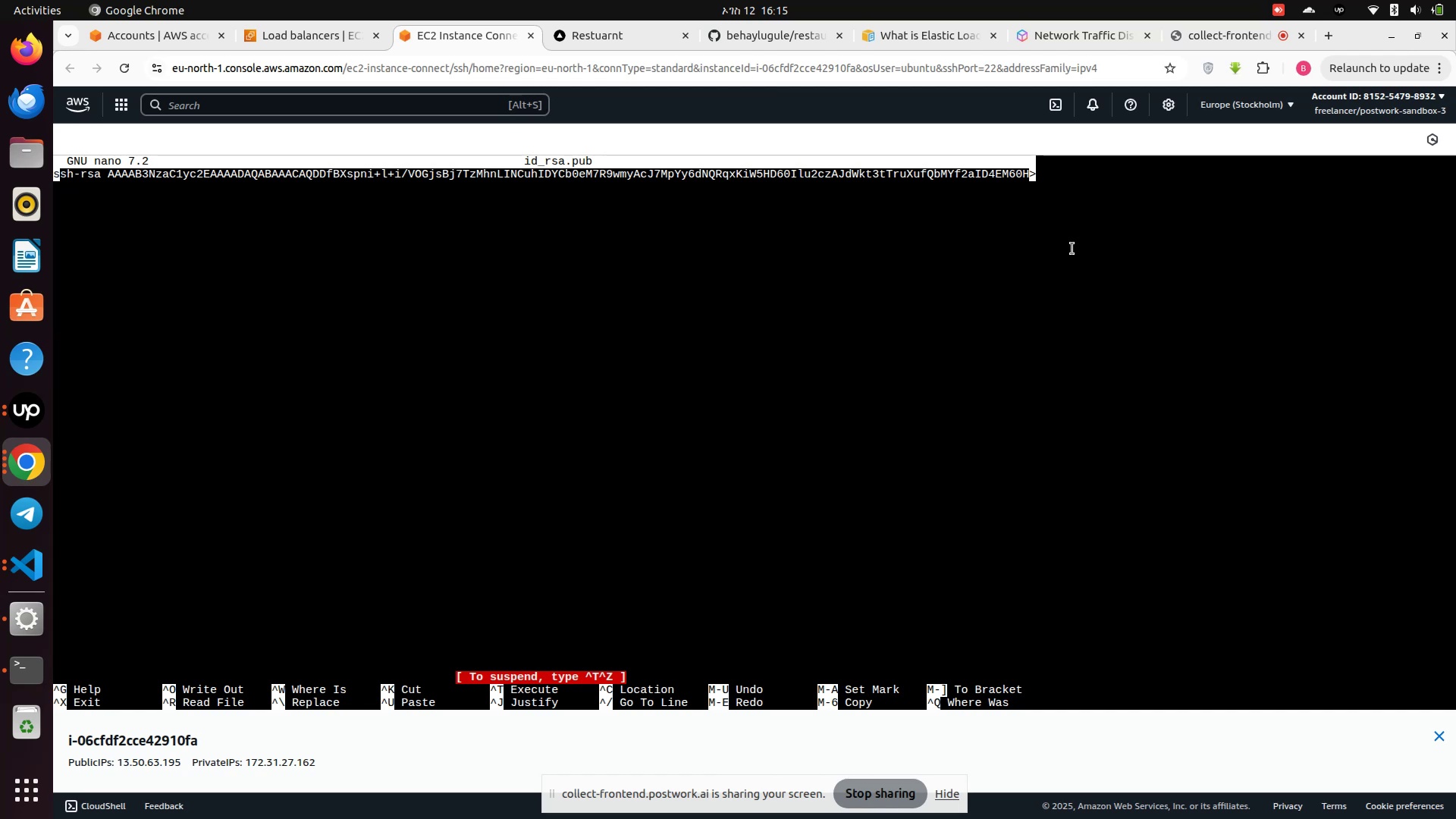 
key(Control+Z)
 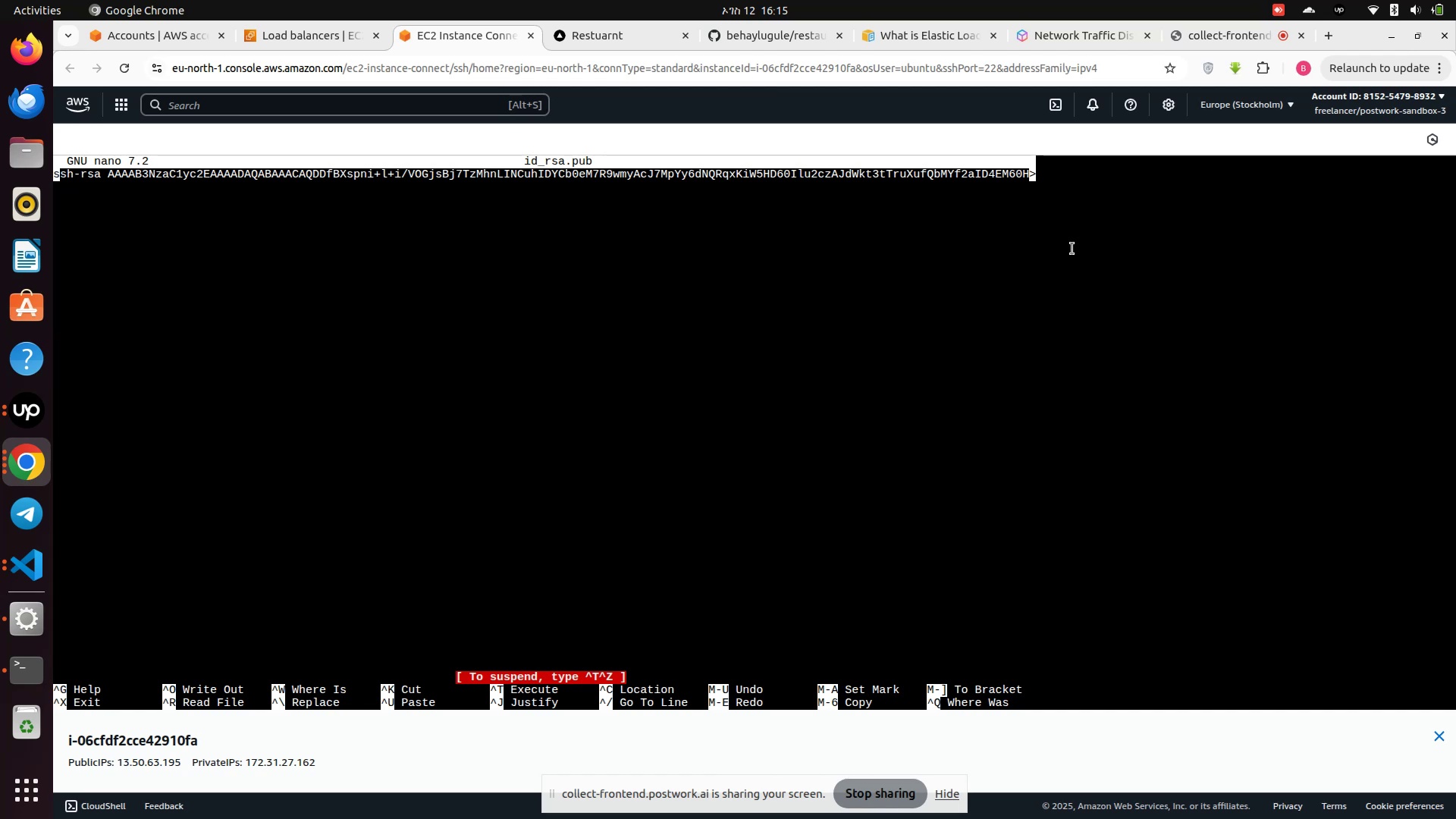 
key(Control+X)
 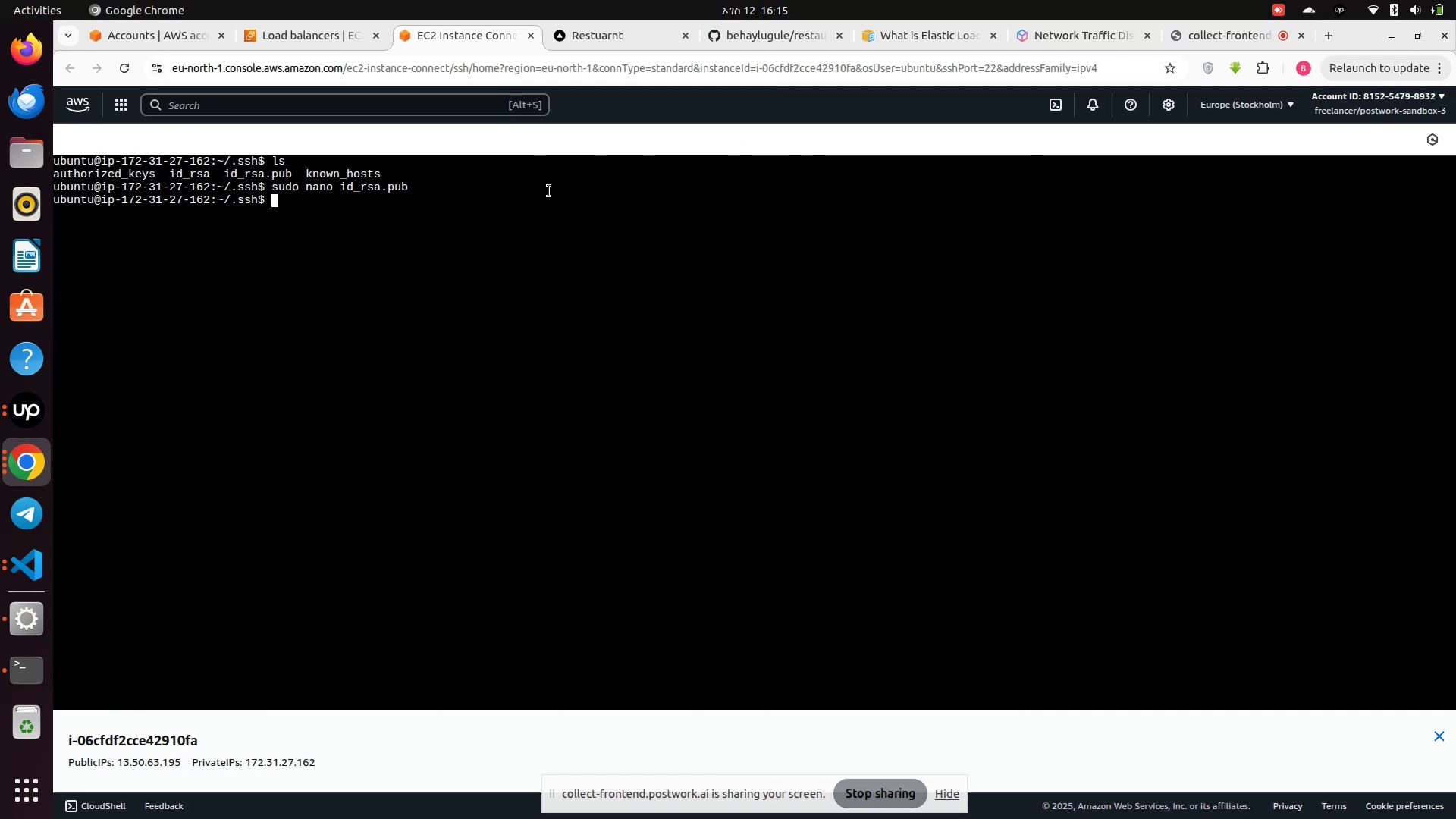 
wait(8.79)
 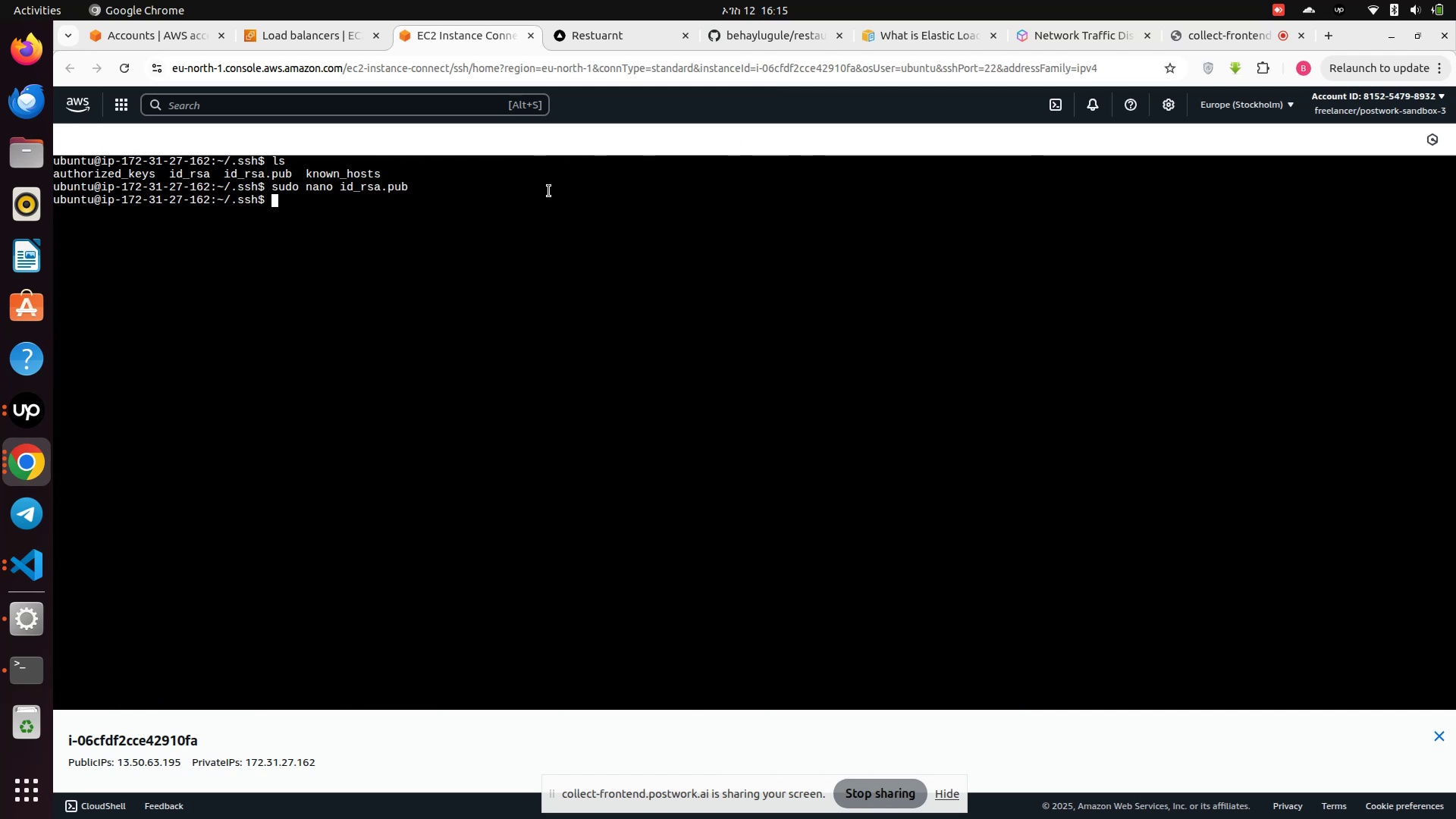 
left_click([16, 422])
 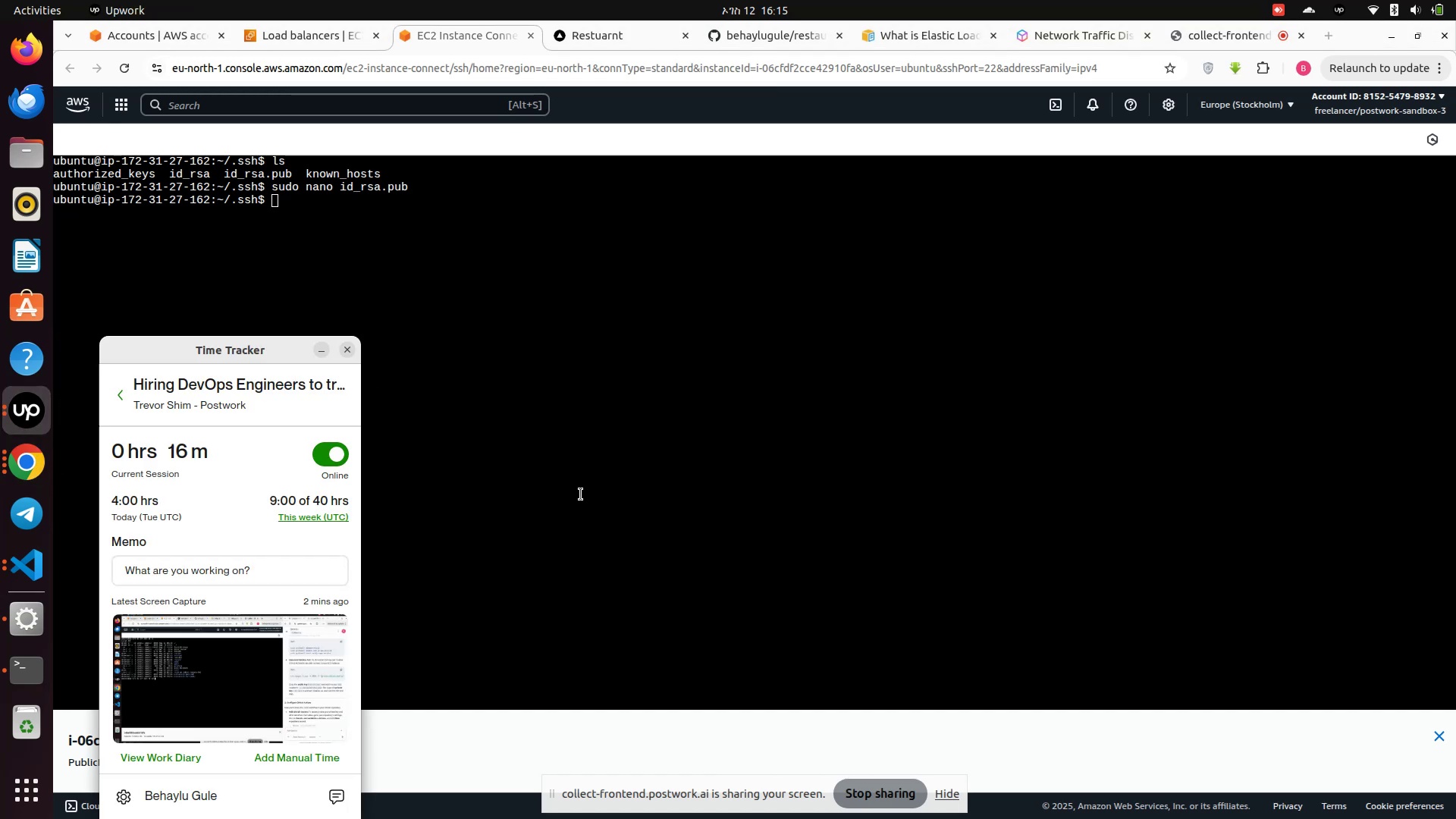 
left_click([581, 494])
 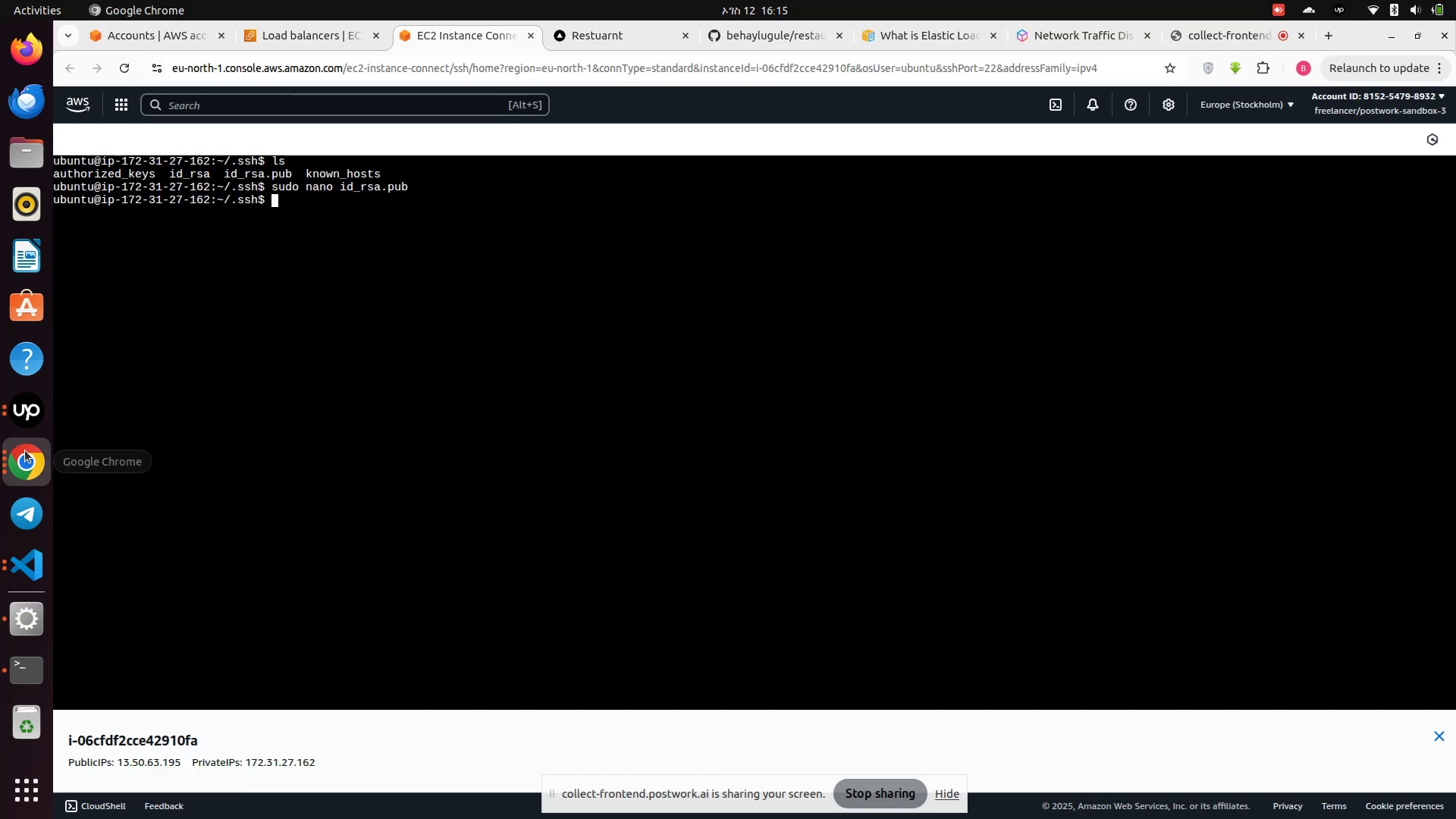 
left_click([33, 469])
 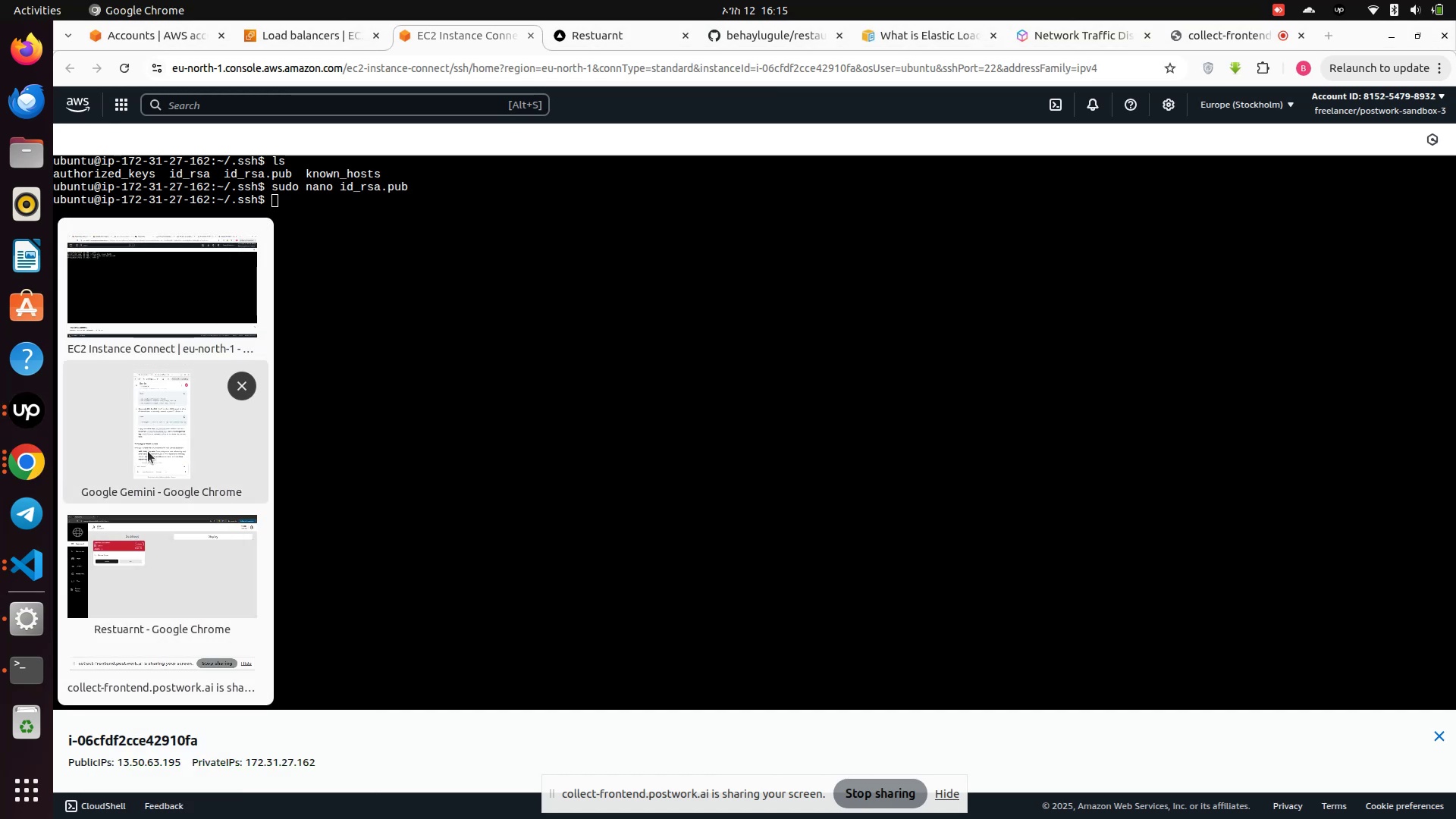 
left_click([148, 451])
 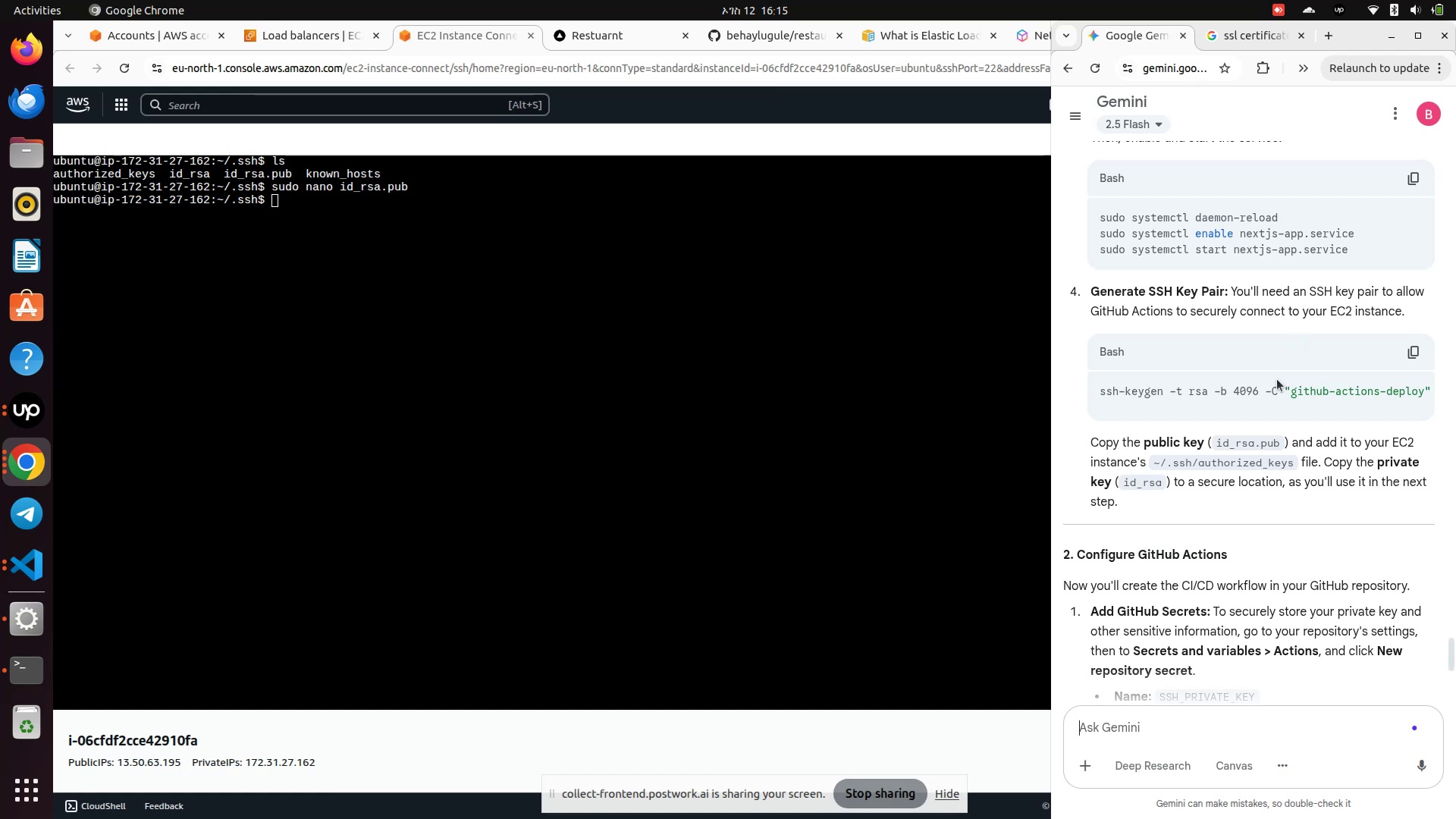 
scroll: coordinate [1315, 443], scroll_direction: down, amount: 2.0
 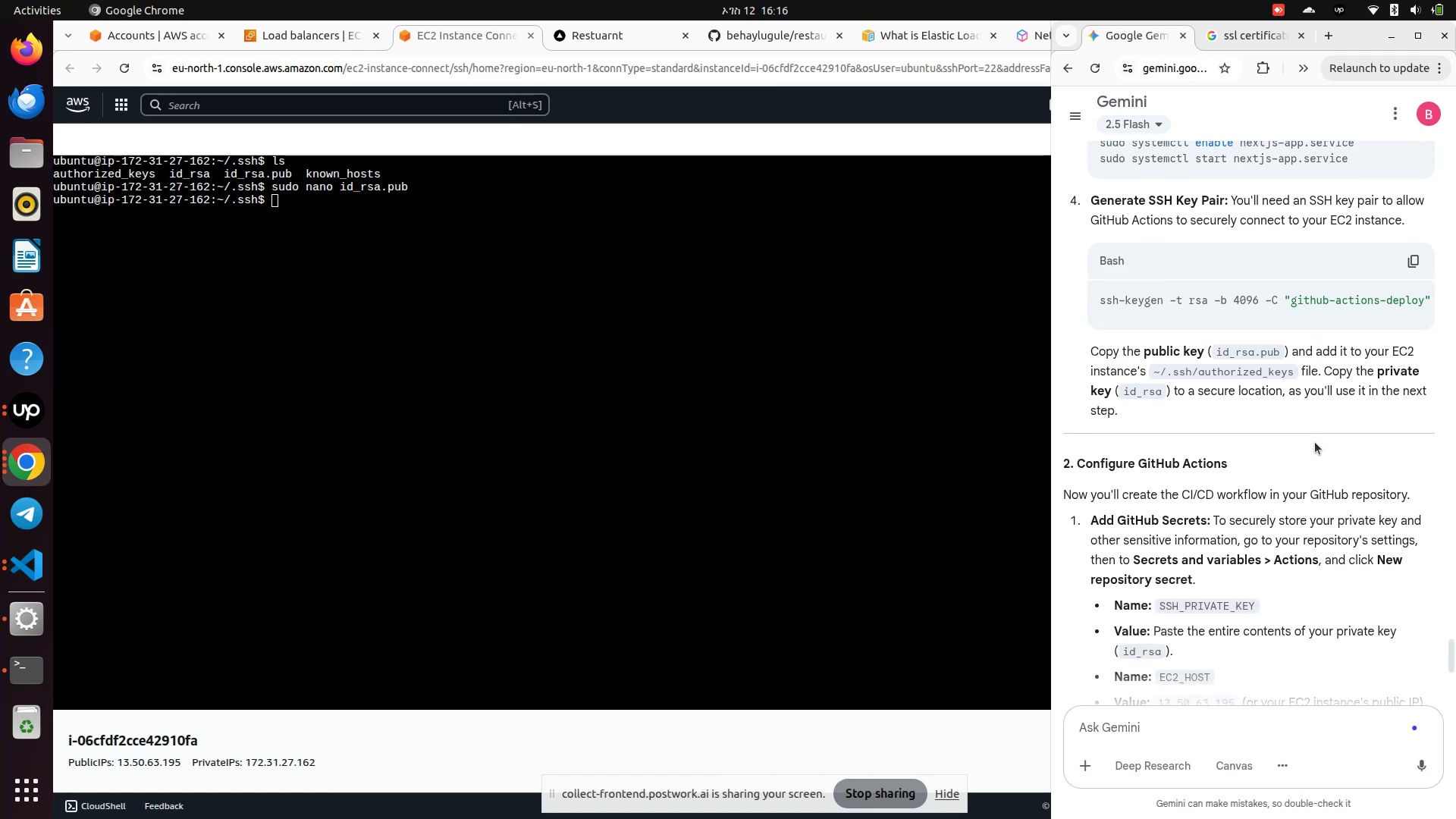 
wait(7.06)
 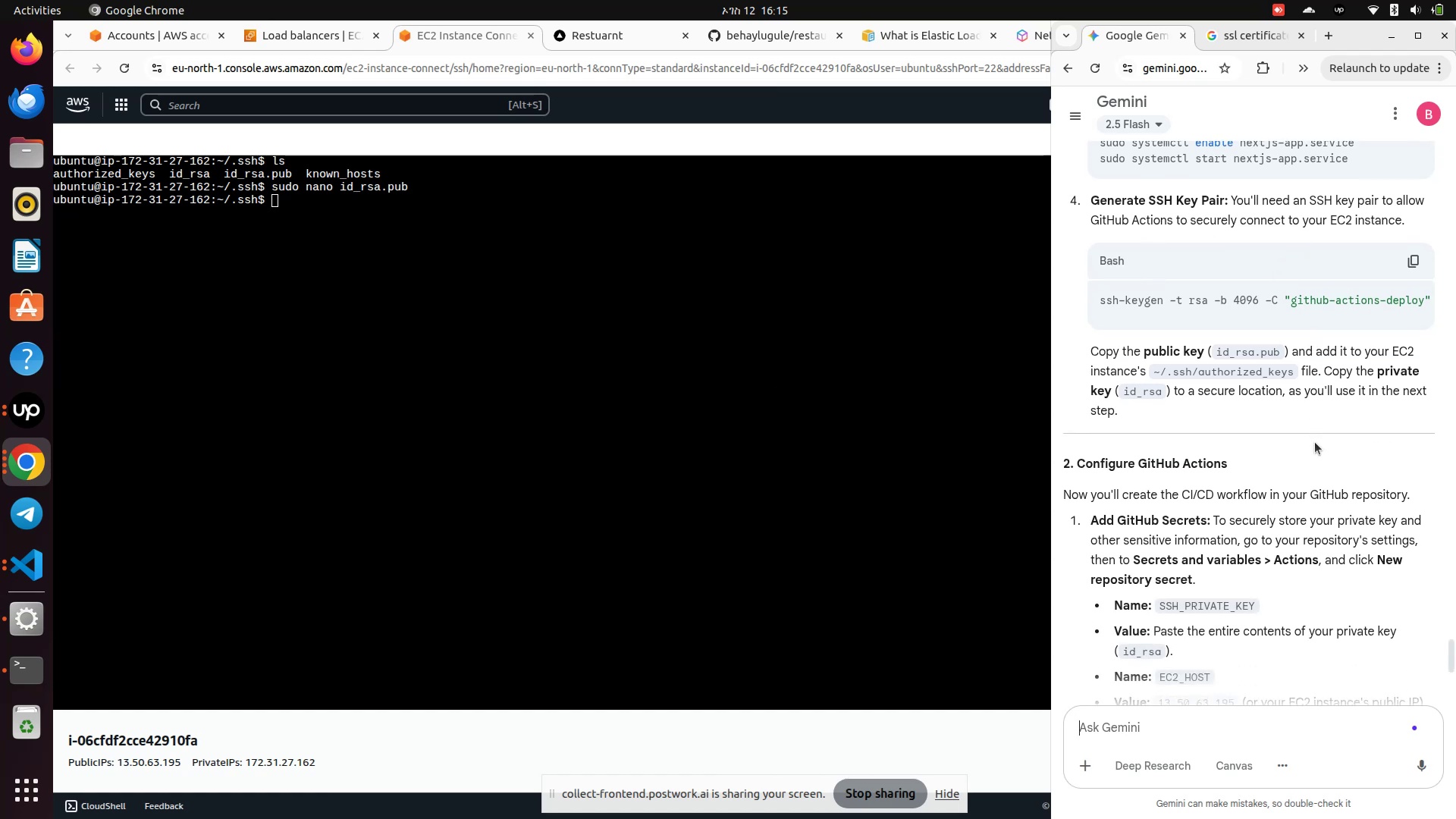 
left_click([797, 359])
 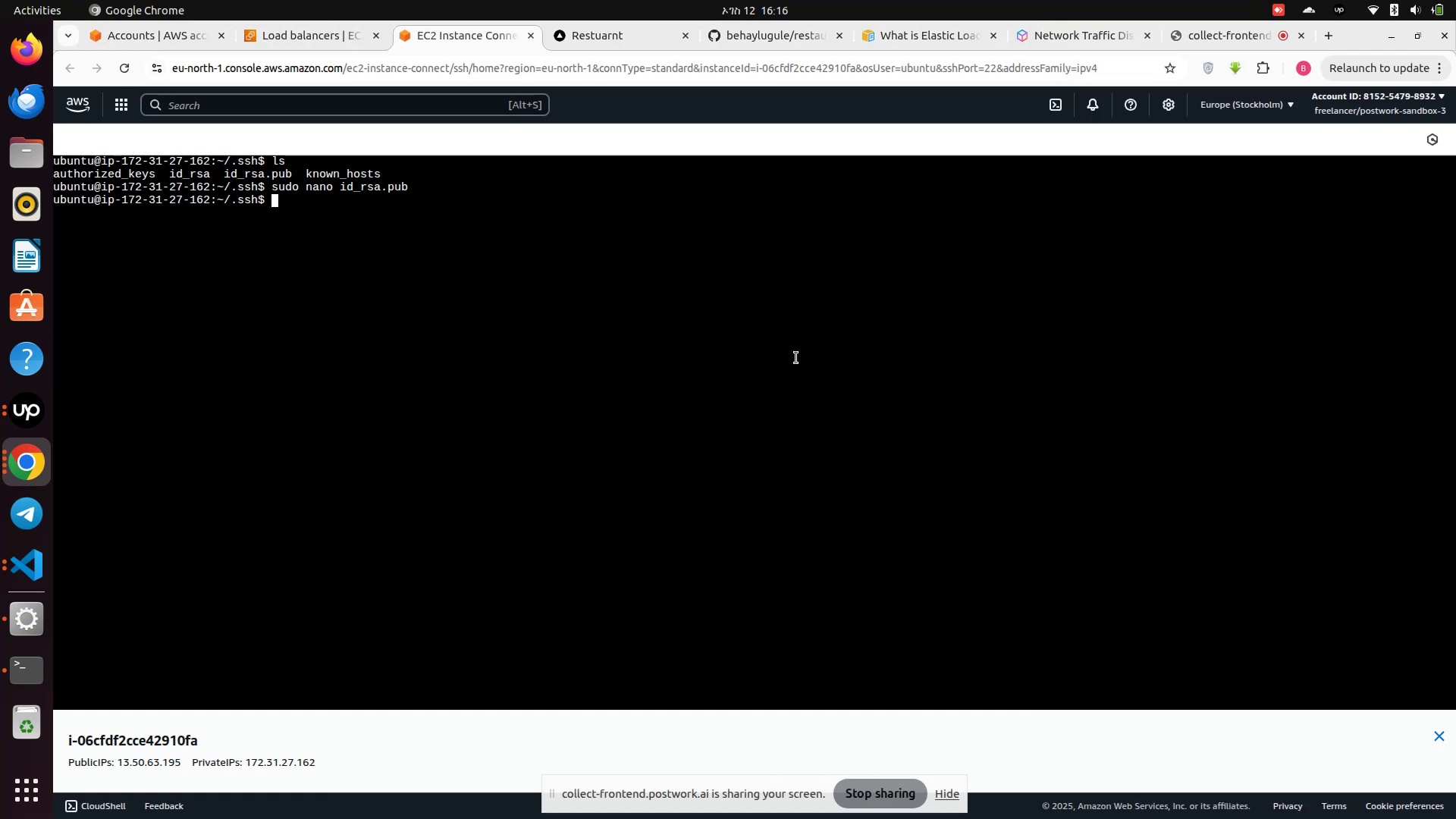 
type(no)
key(Backspace)
key(Backspace)
key(Backspace)
key(Backspace)
type(n)
key(Backspace)
type(cd au)
key(Tab)
key(Tab)
type(u)
key(Backspace)
type(th)
key(Tab)
key(Tab)
type(sudo nano auth)
key(Tab)
key(Tab)
 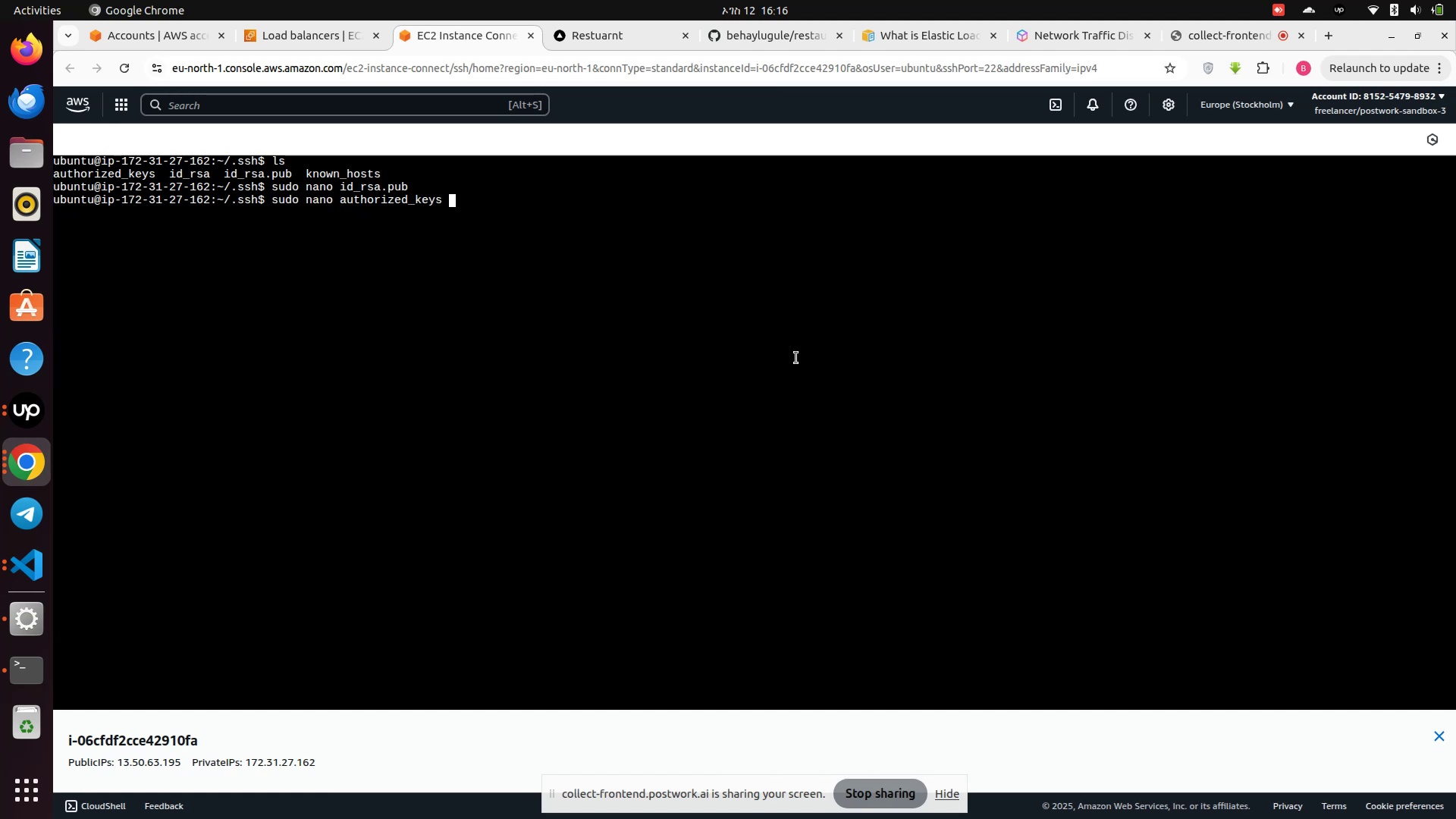 
key(Enter)
 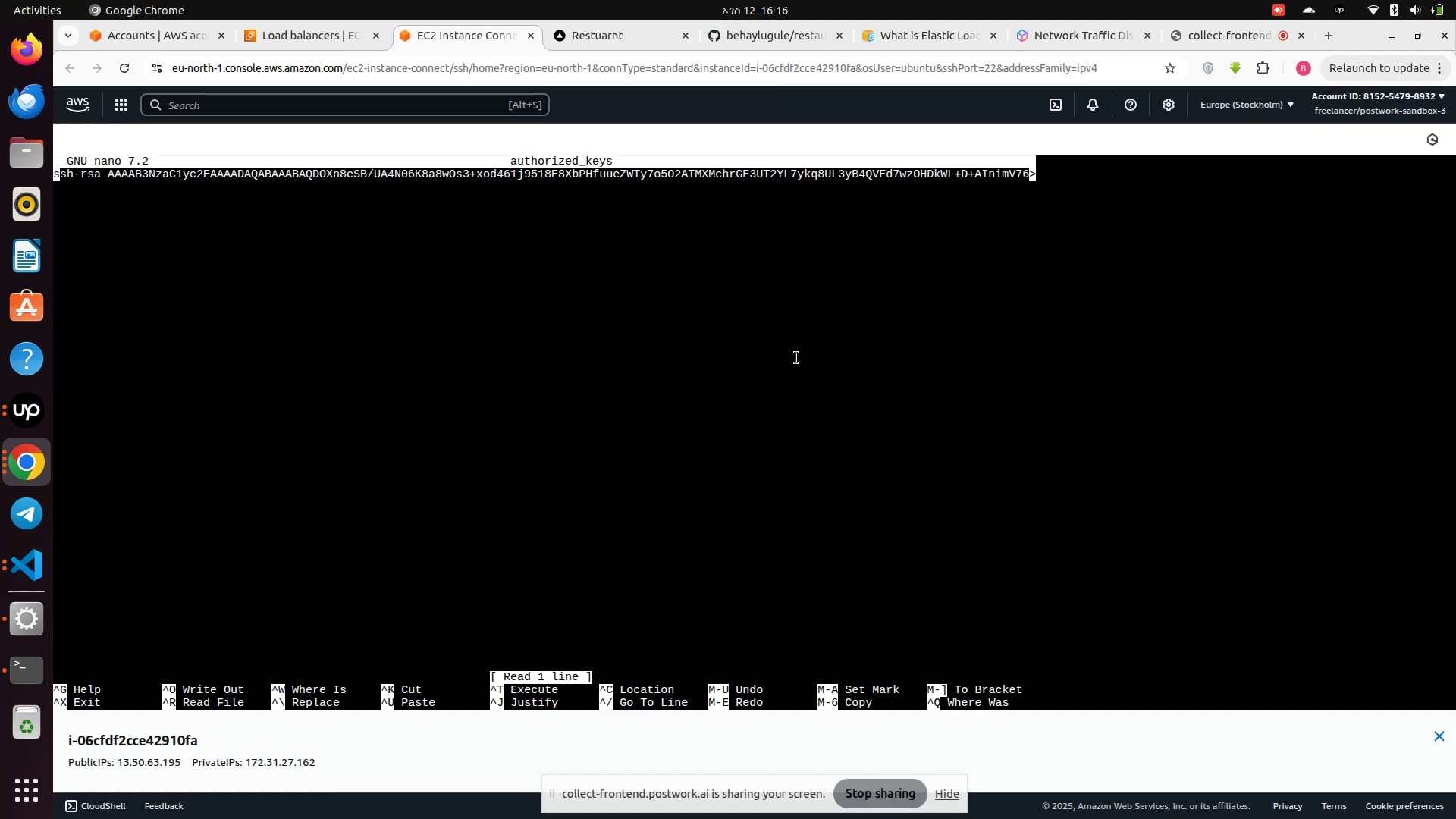 
hold_key(key=ArrowRight, duration=1.52)
 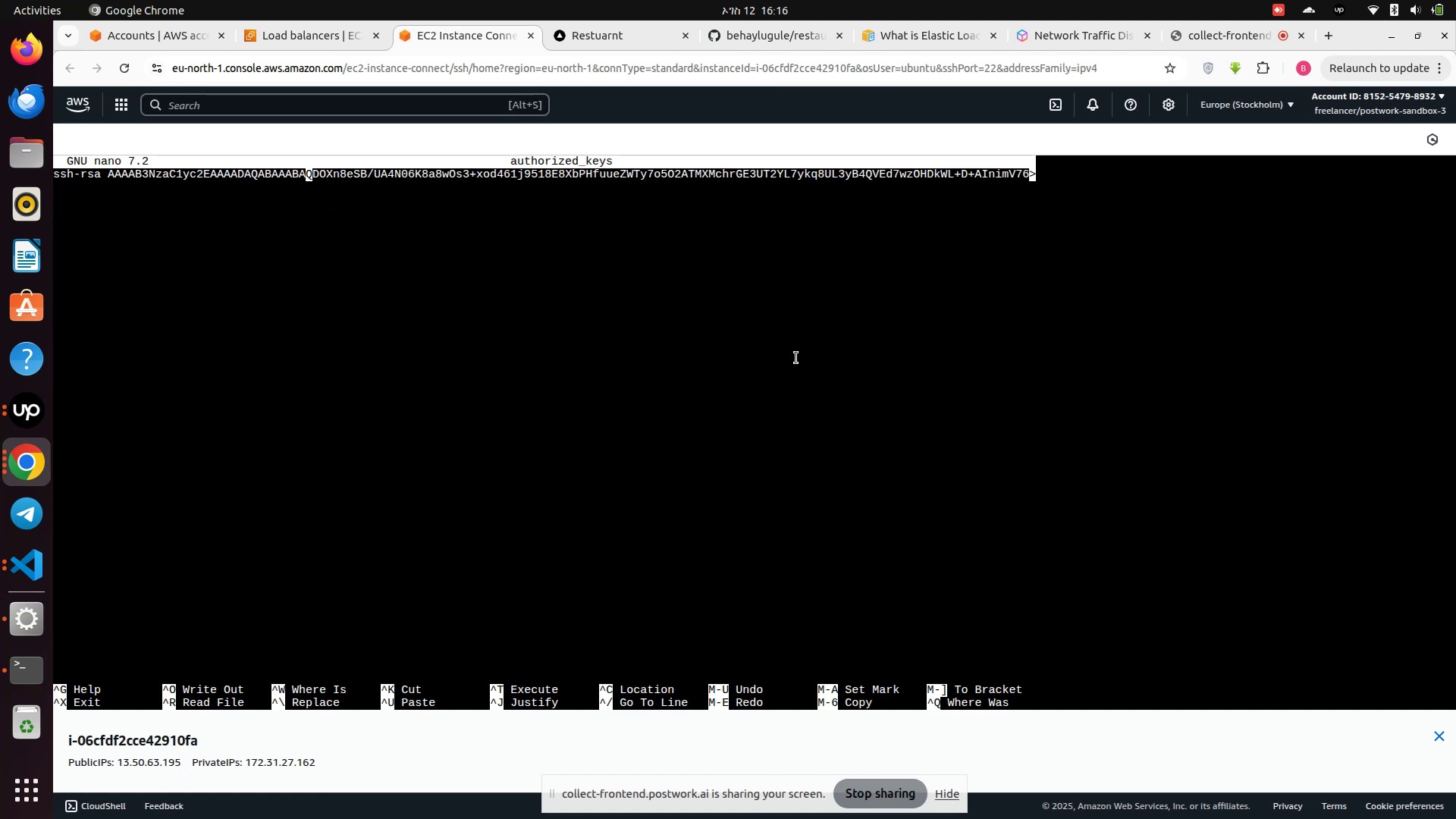 
hold_key(key=ArrowRight, duration=0.7)
 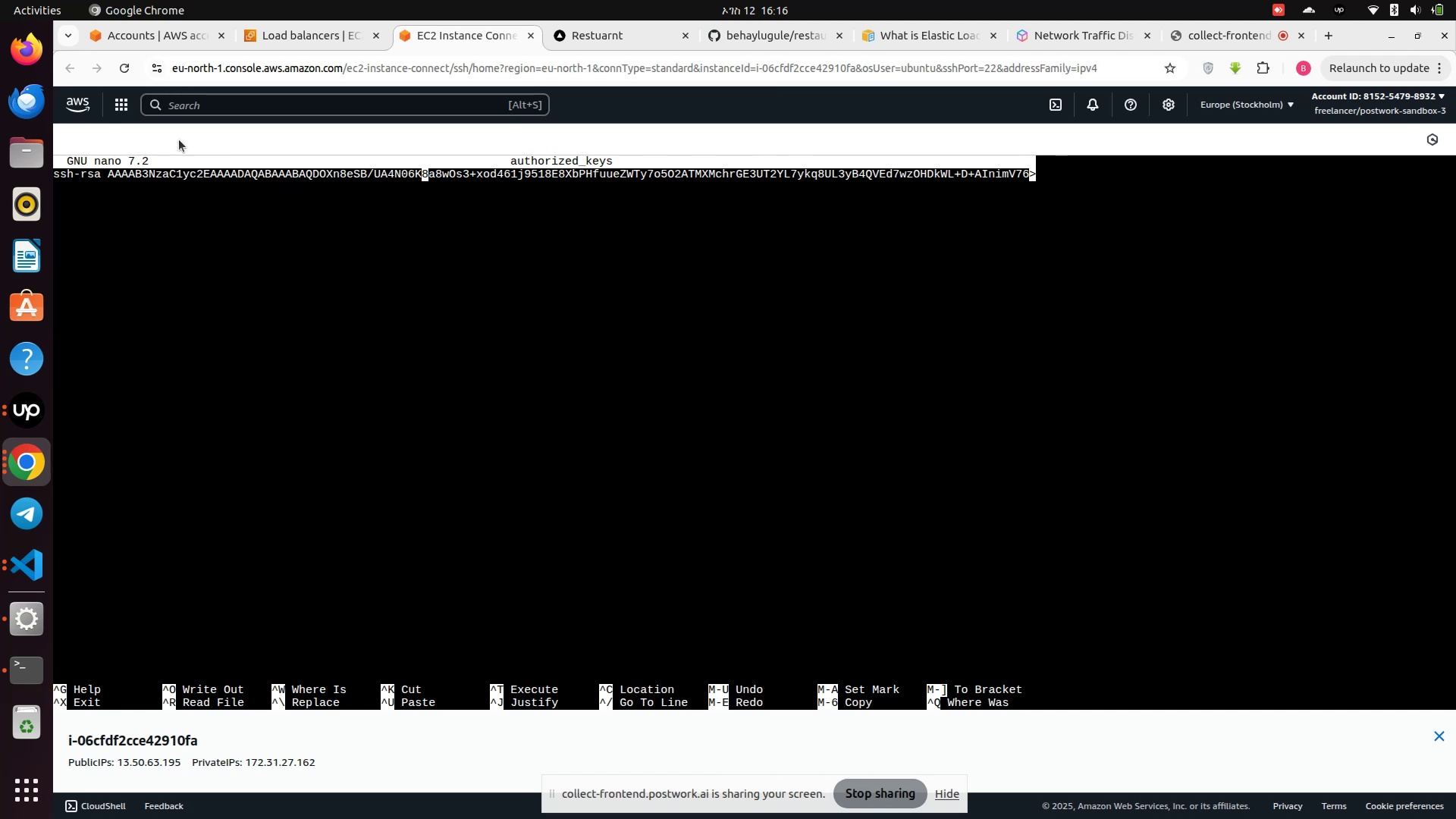 
left_click([123, 67])
 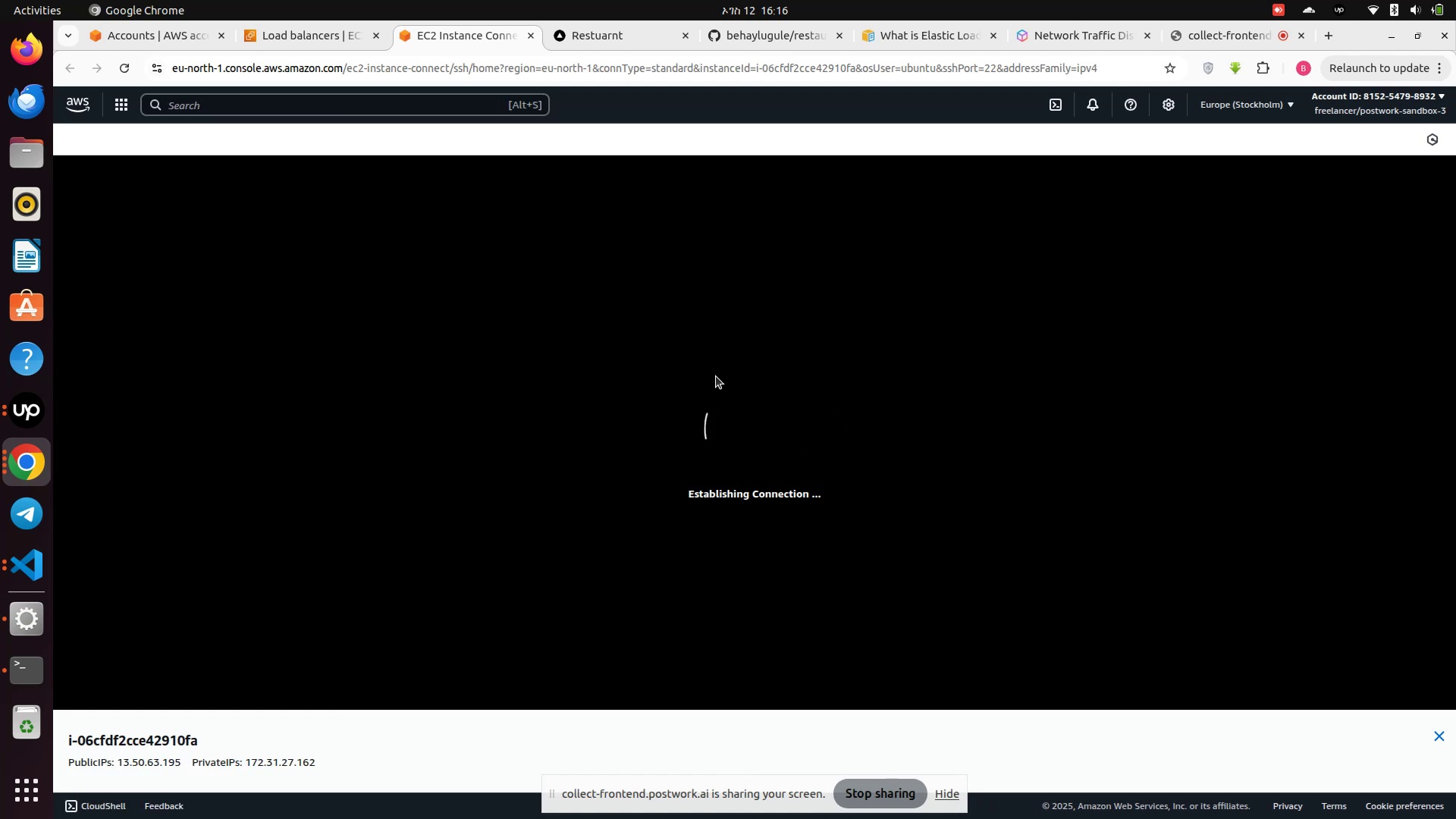 
wait(16.49)
 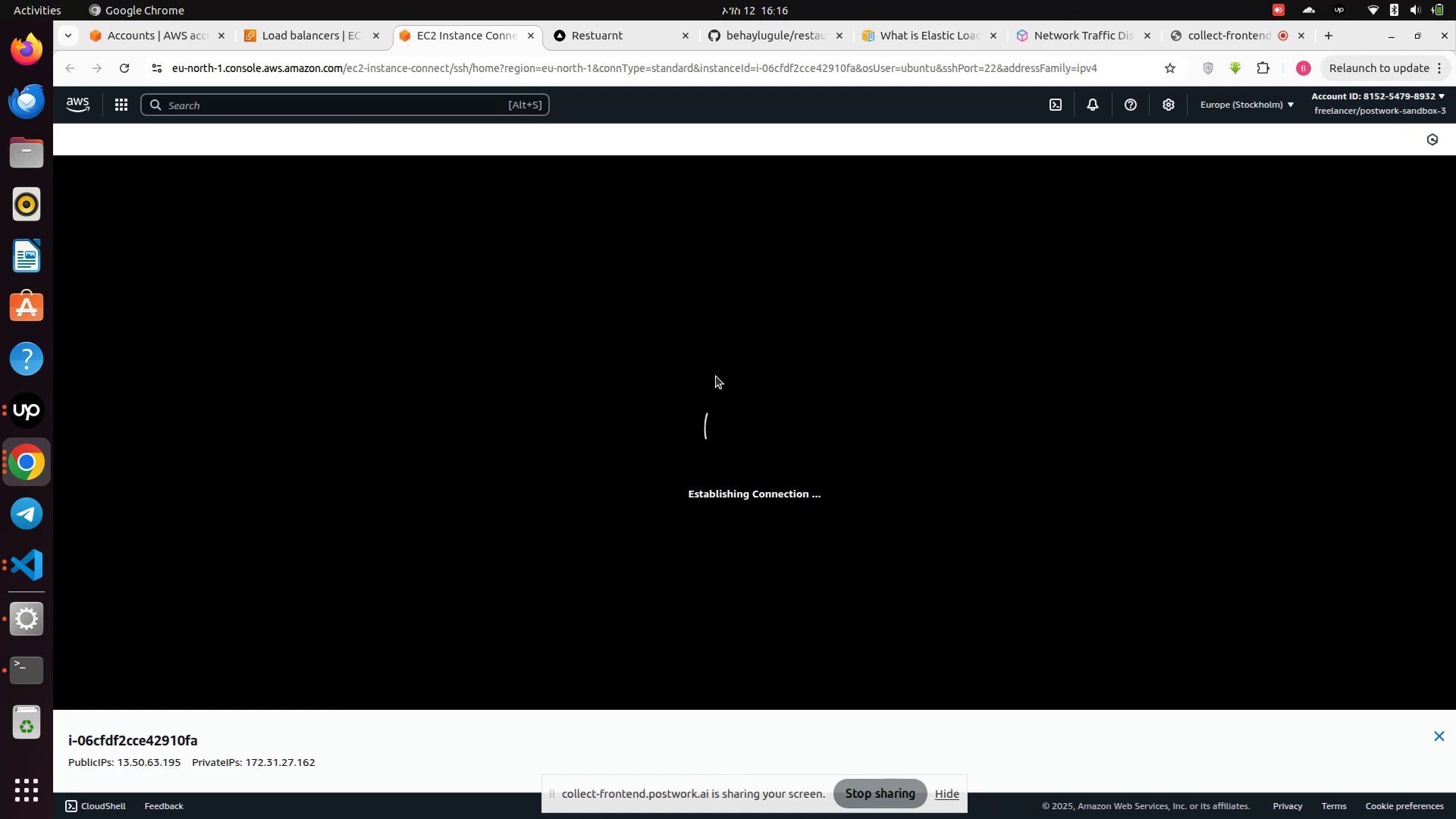 
type(clear)
 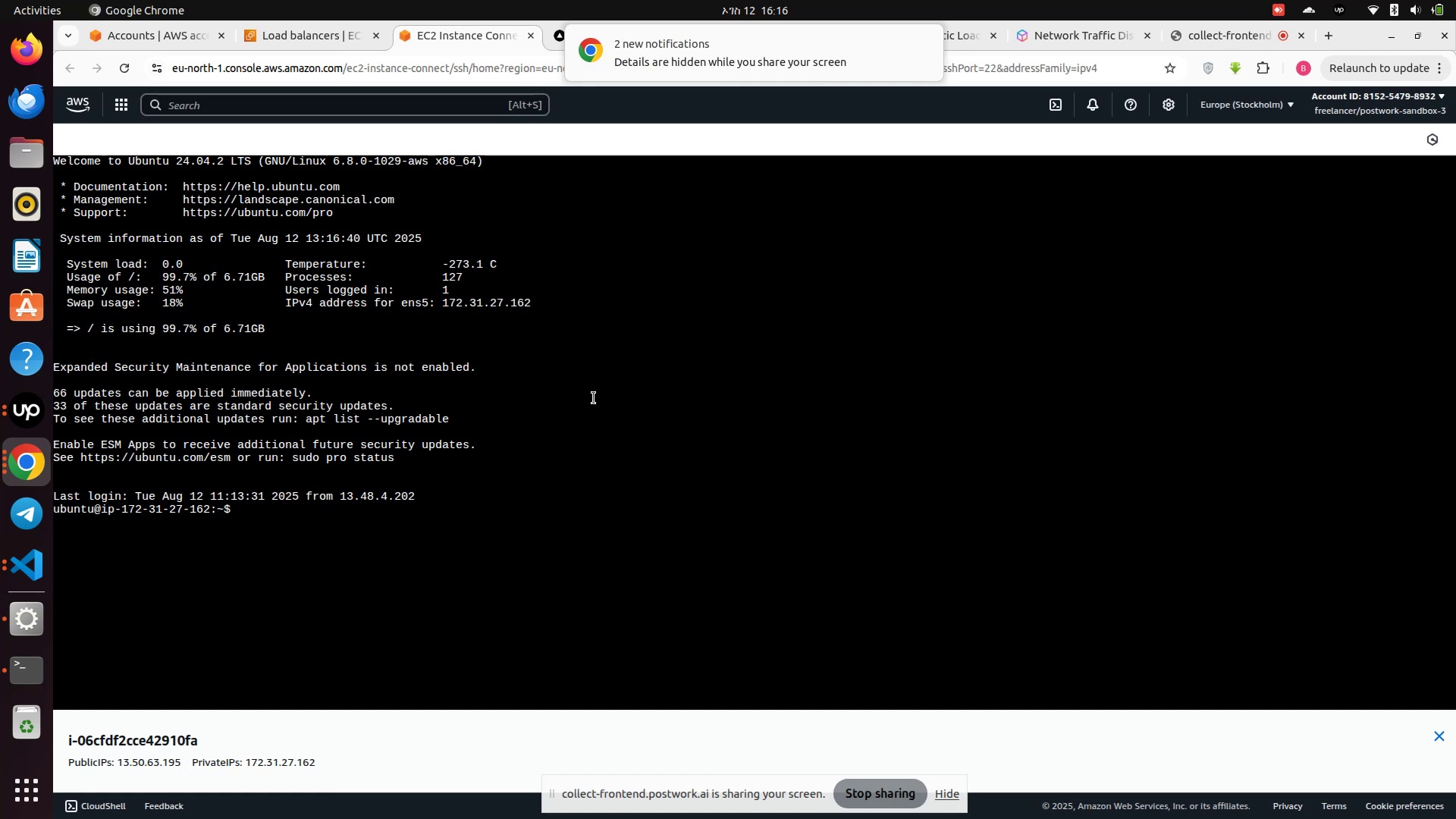 
key(Enter)
 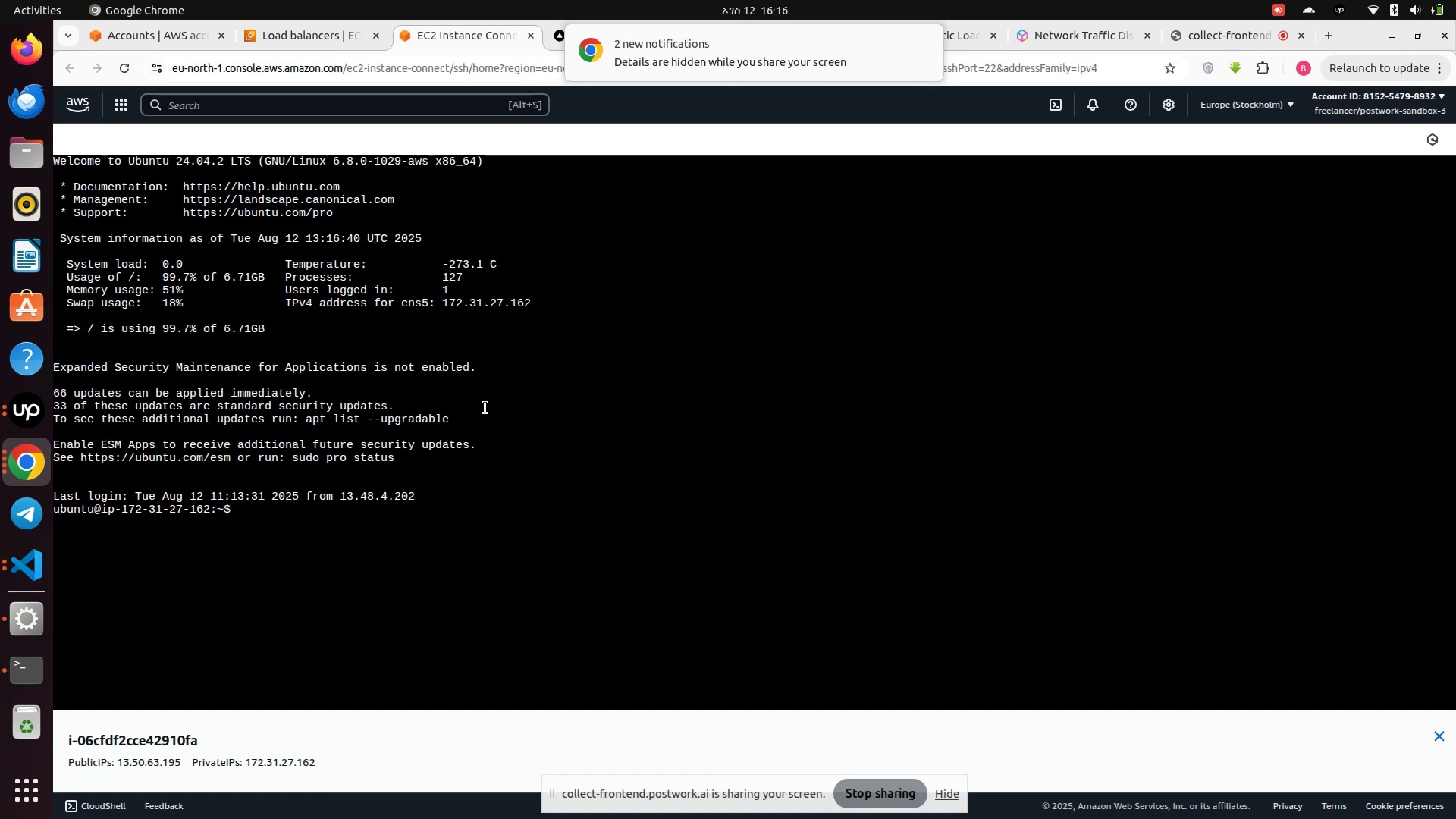 
left_click([400, 511])
 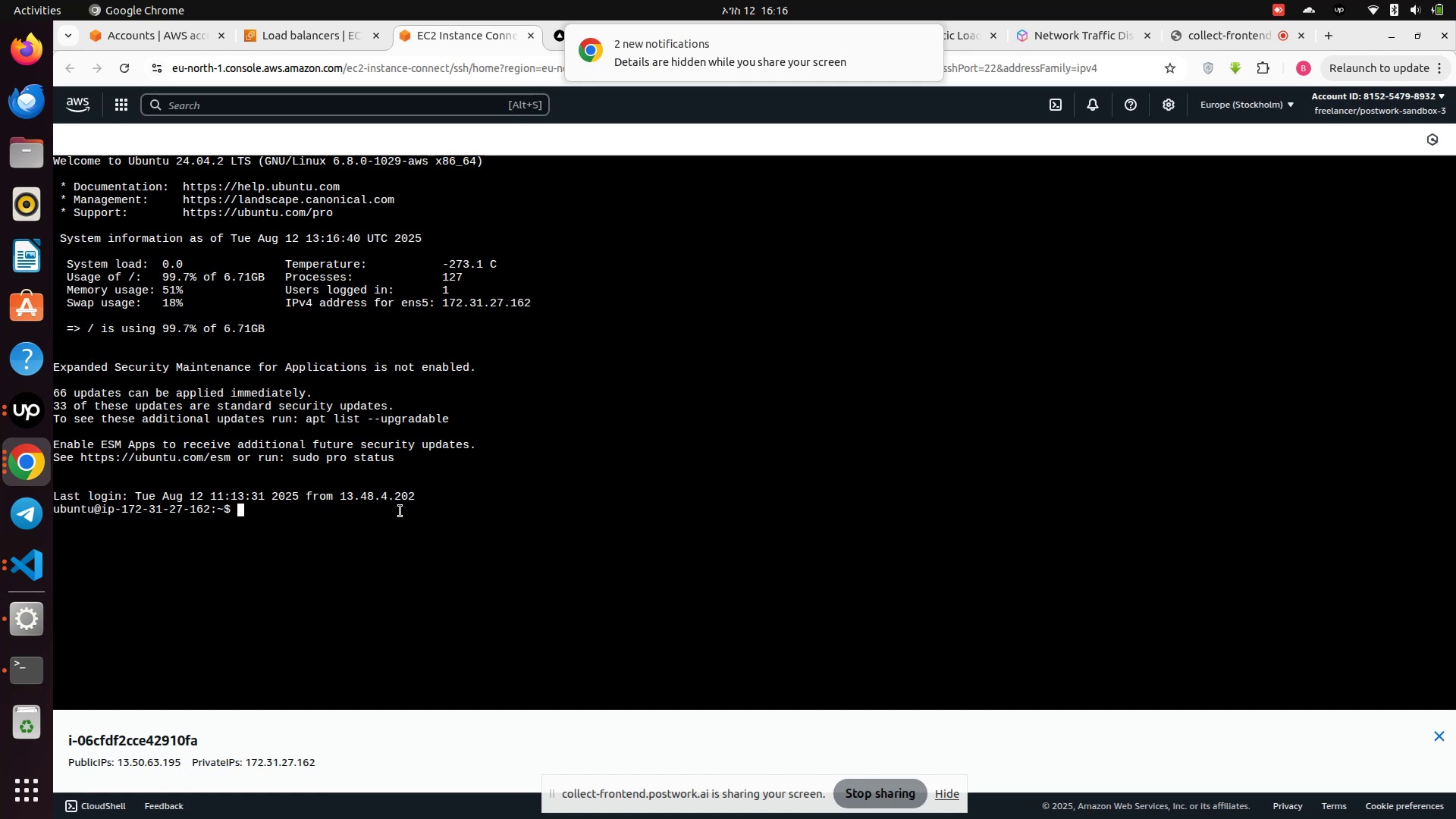 
type(clear)
 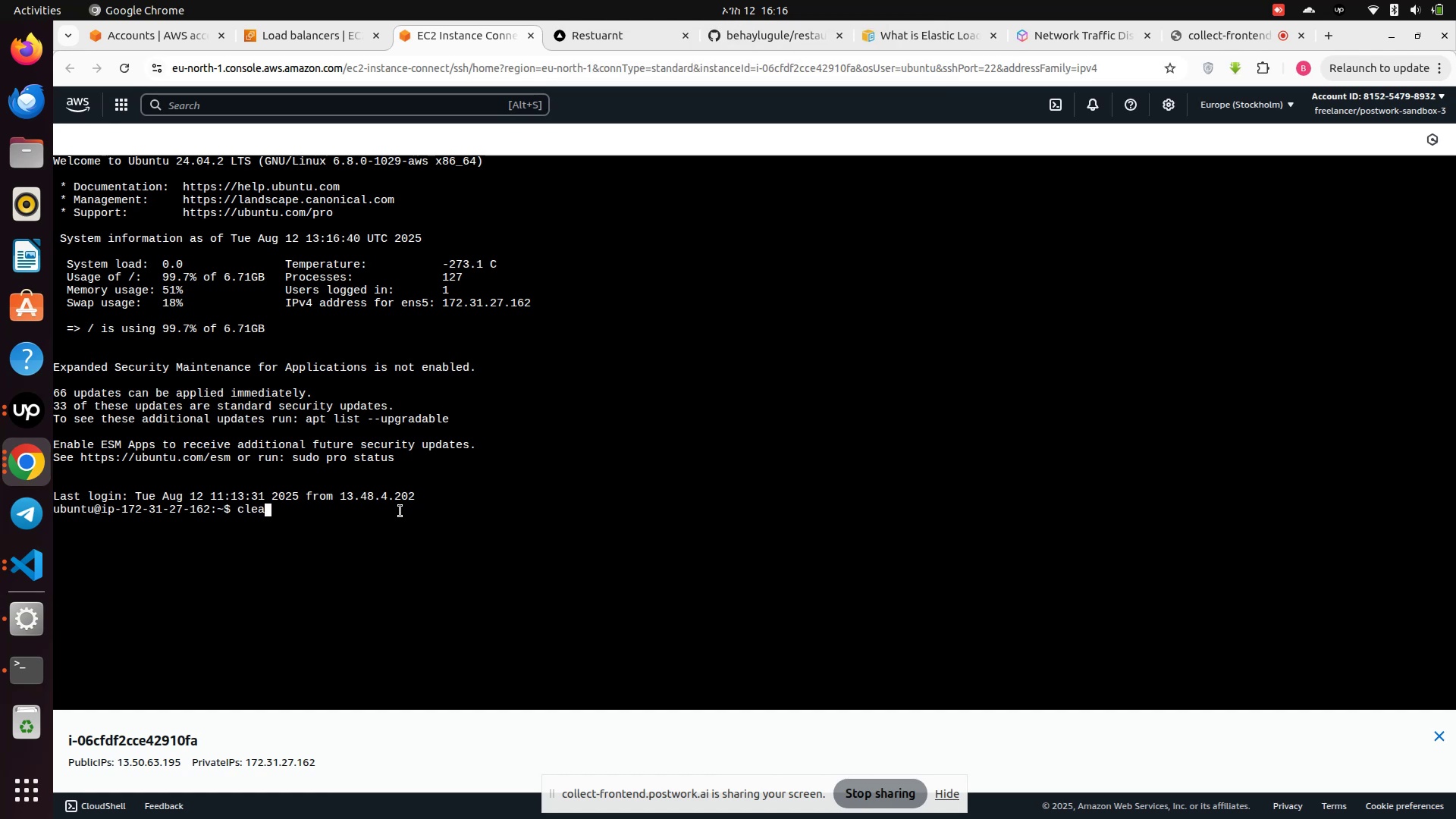 
key(Enter)
 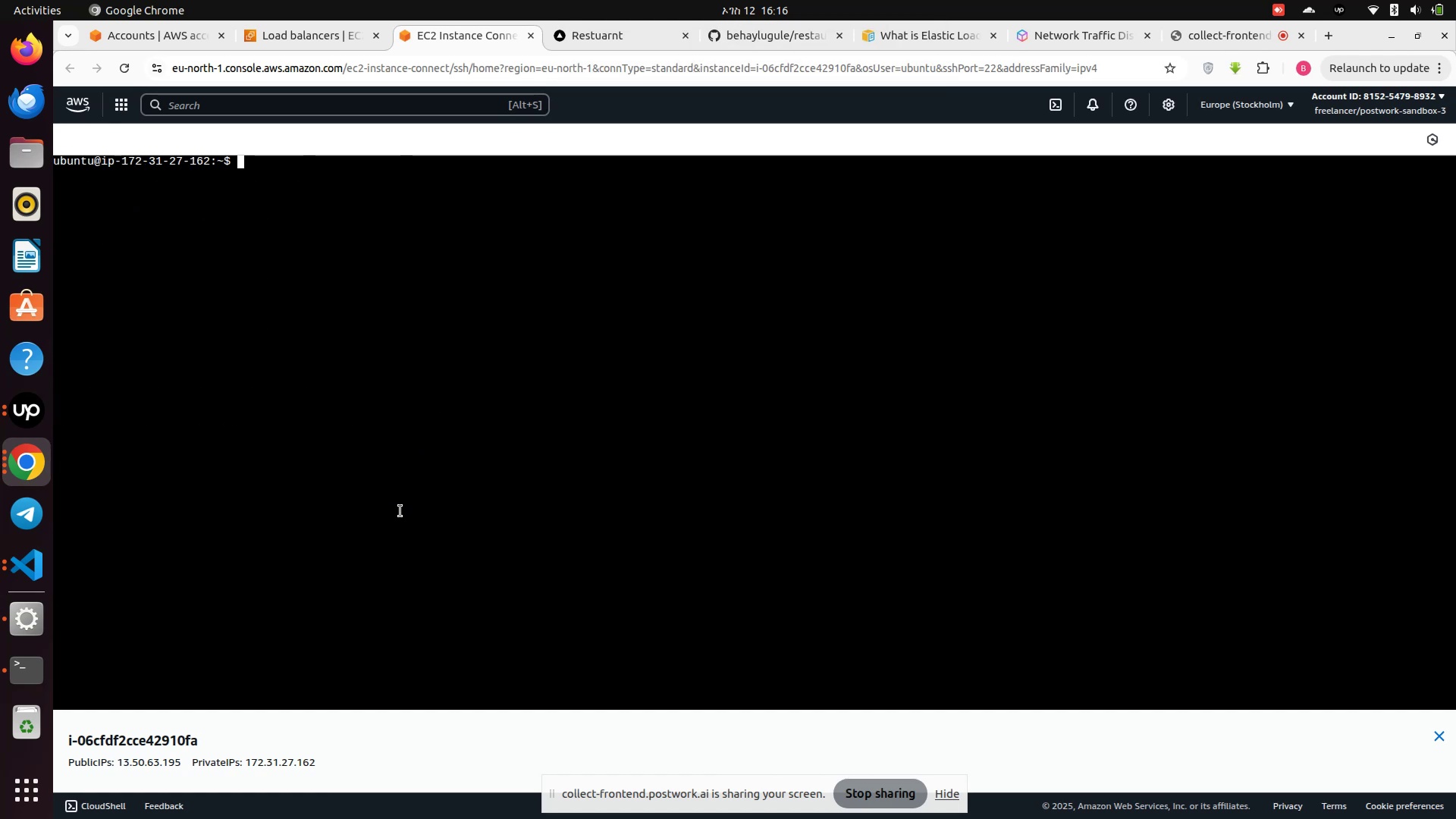 
type(ll)
 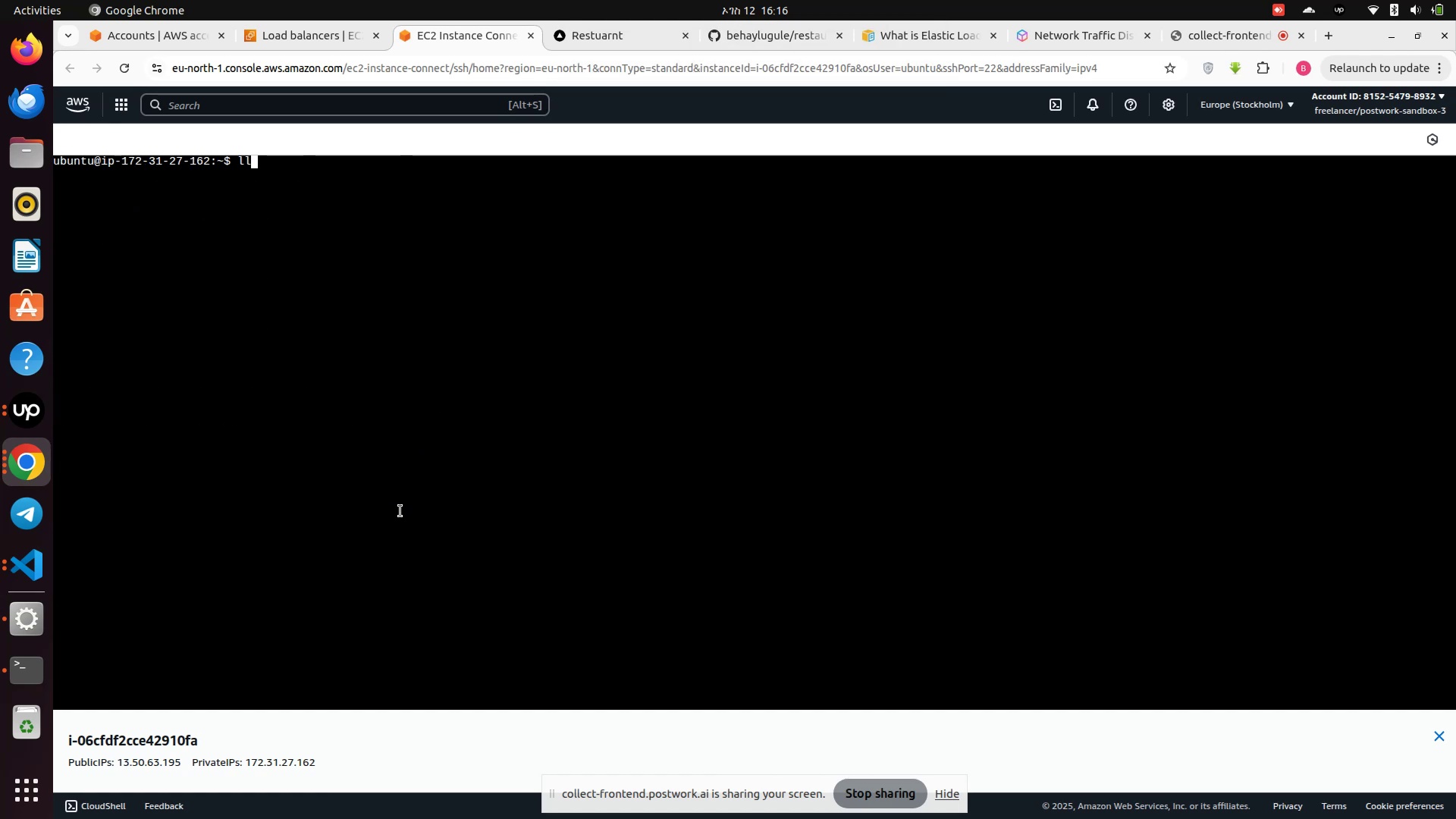 
key(Enter)
 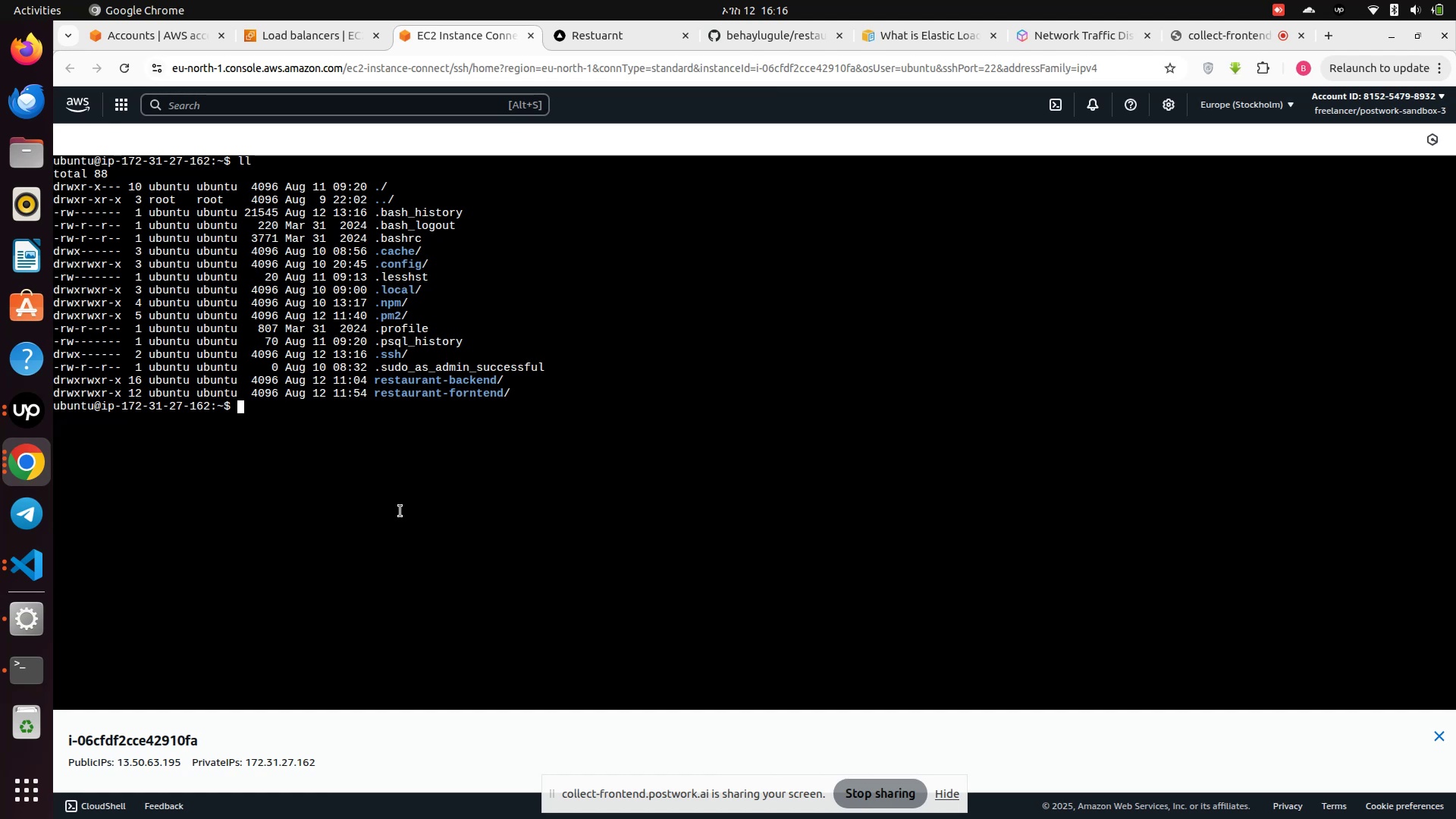 
wait(6.05)
 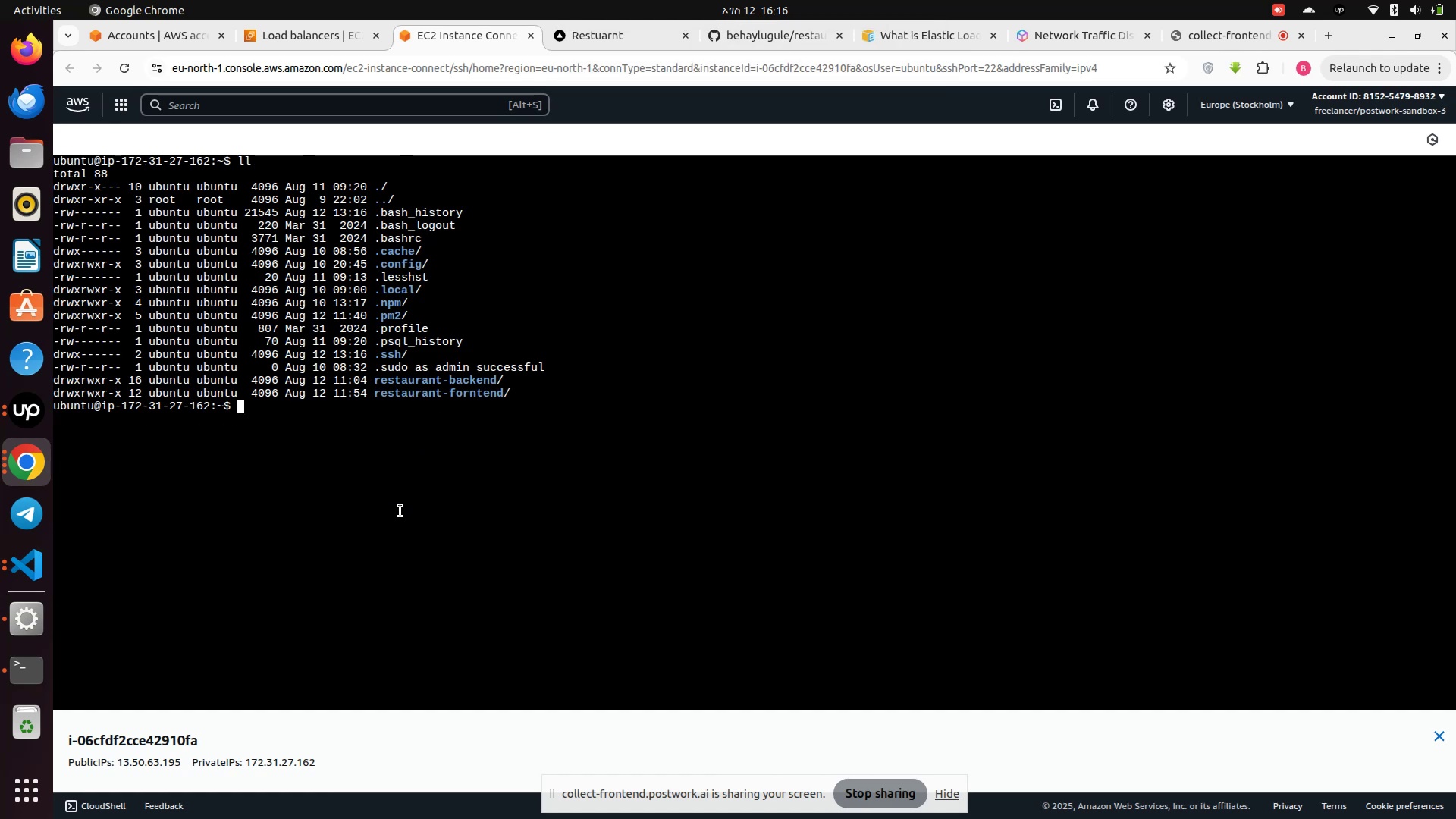 
type(cd .ssh)
key(Tab)
 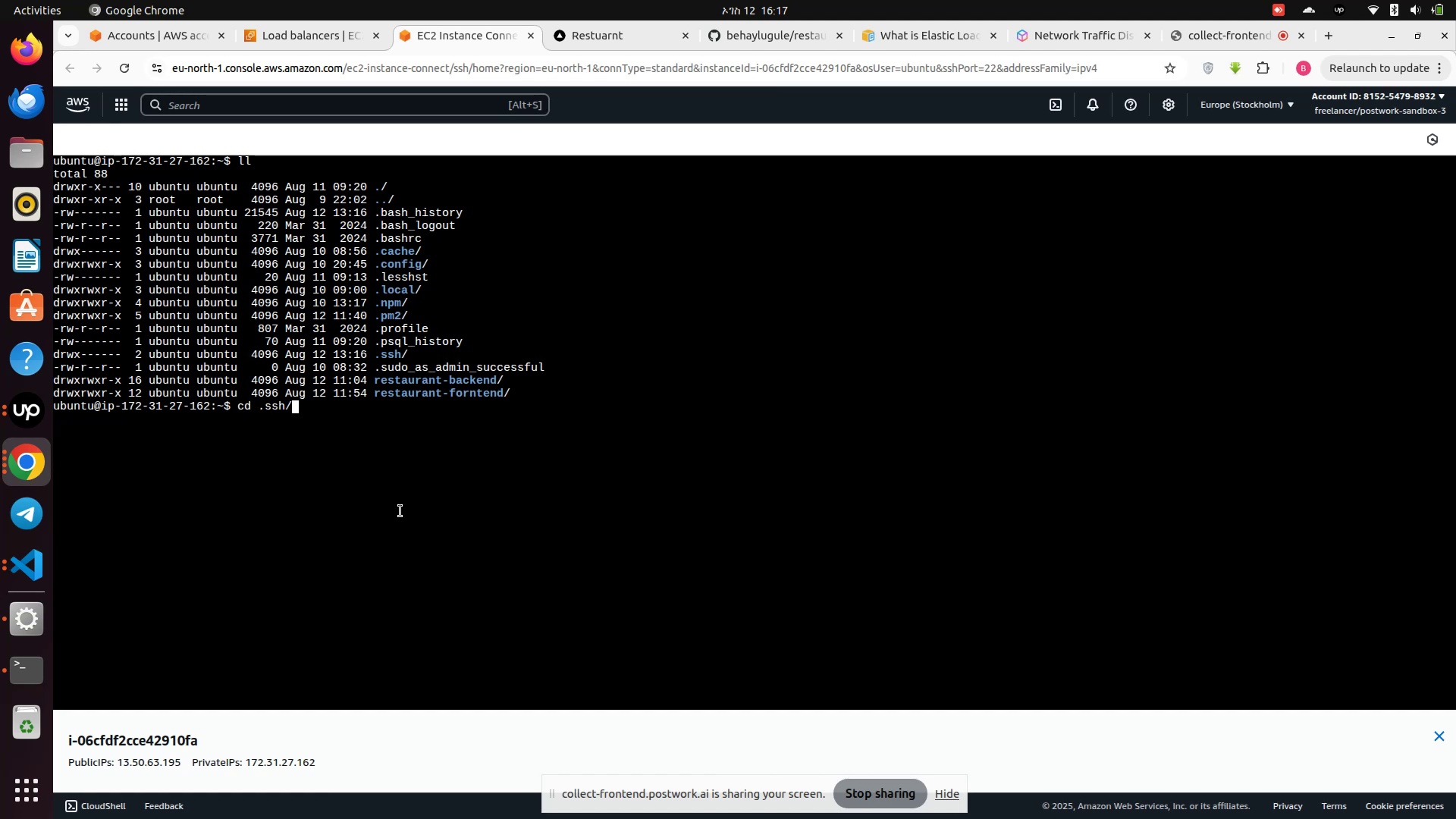 
key(Enter)
 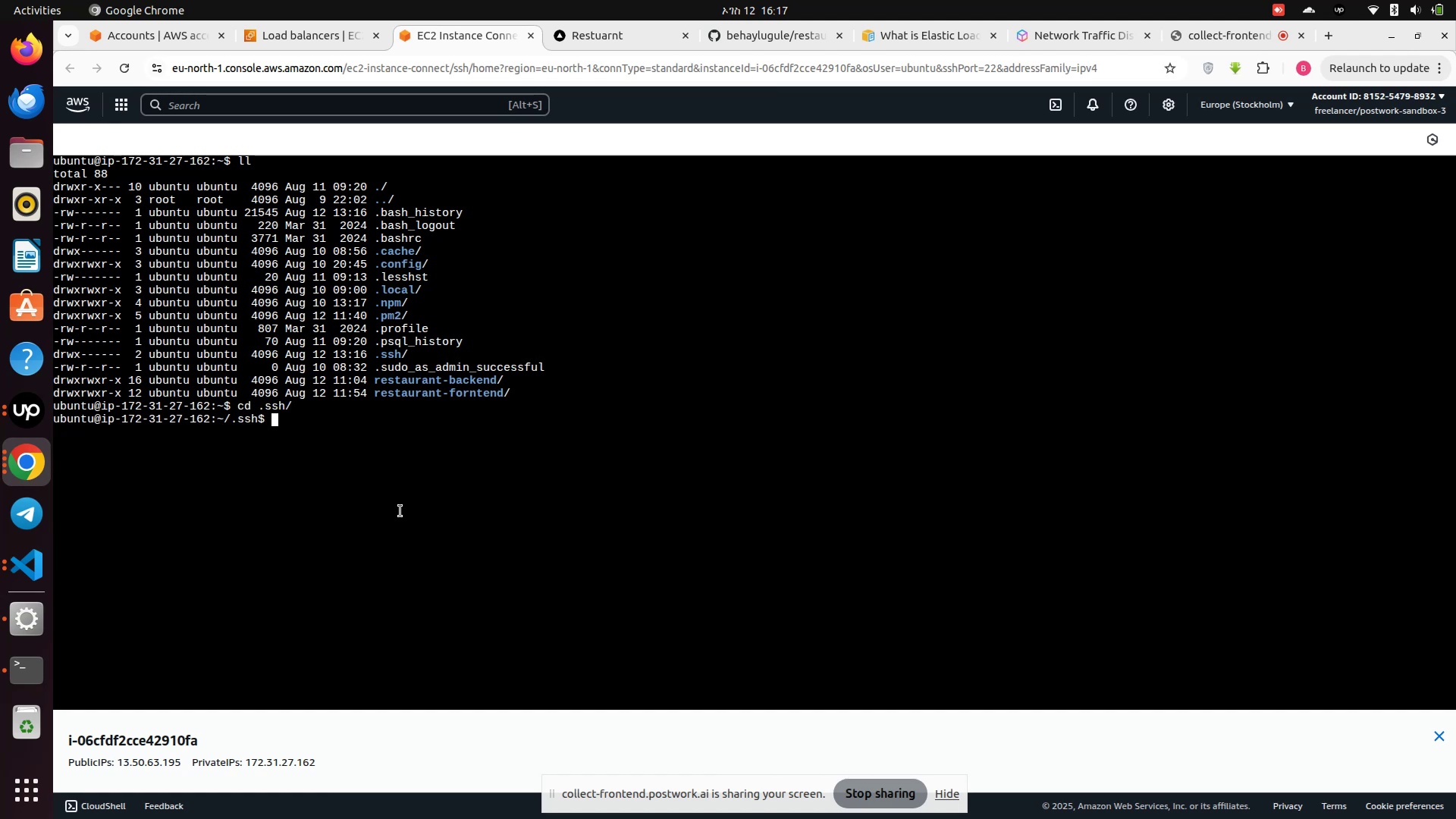 
type(ls)
 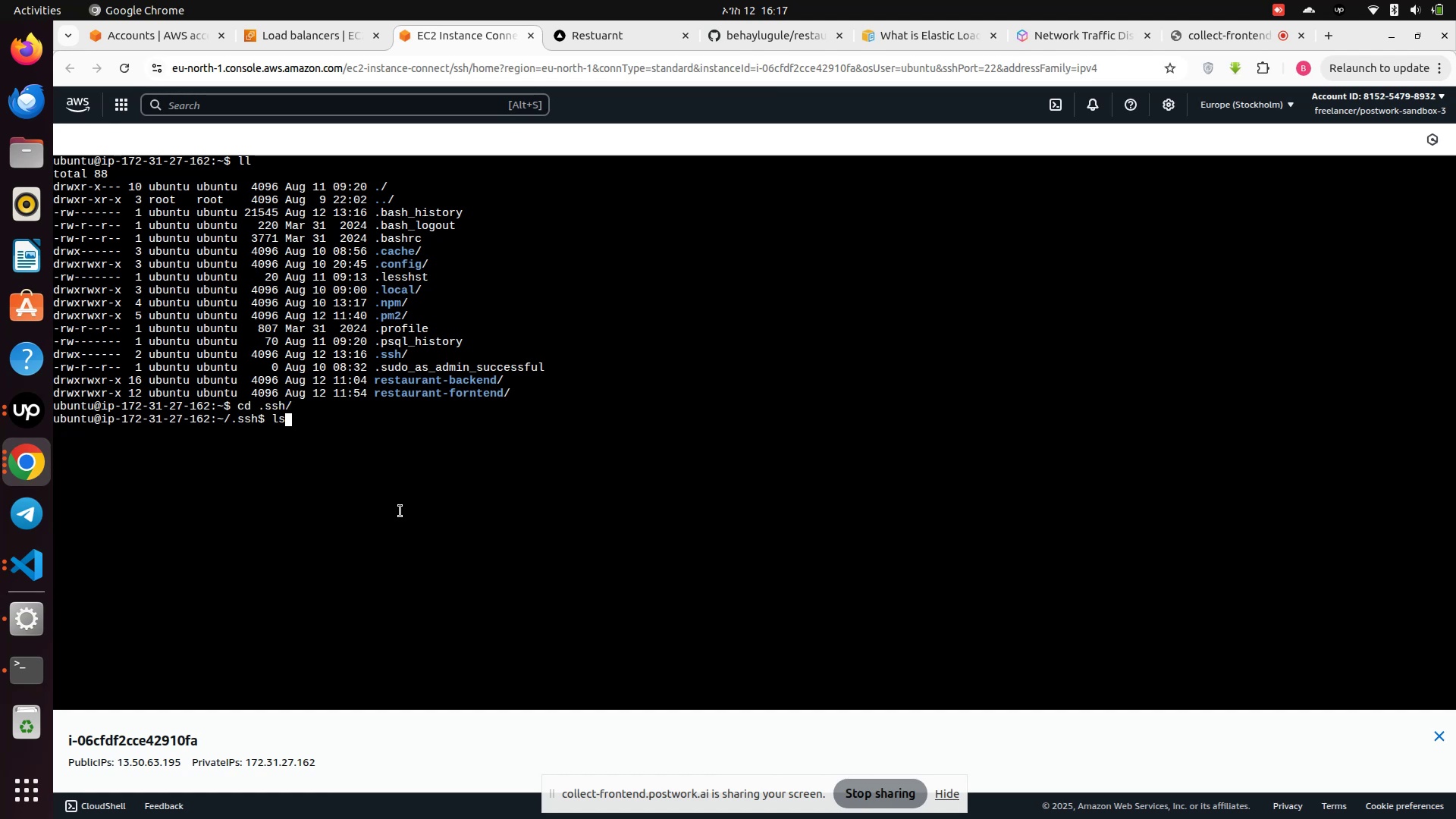 
key(Enter)
 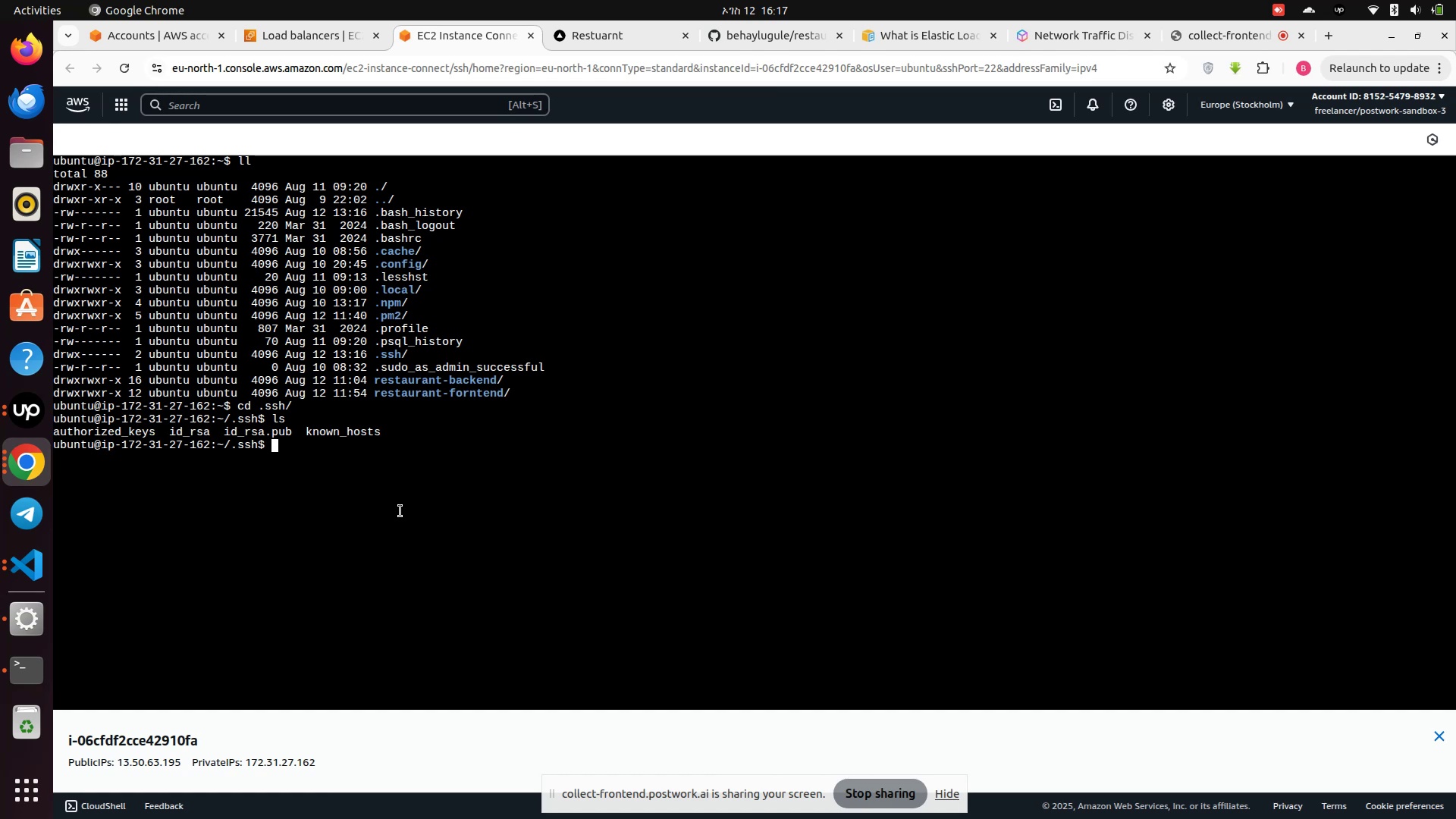 
type(n)
key(Backspace)
key(Backspace)
type(sudo nano id_rsa.pub)
 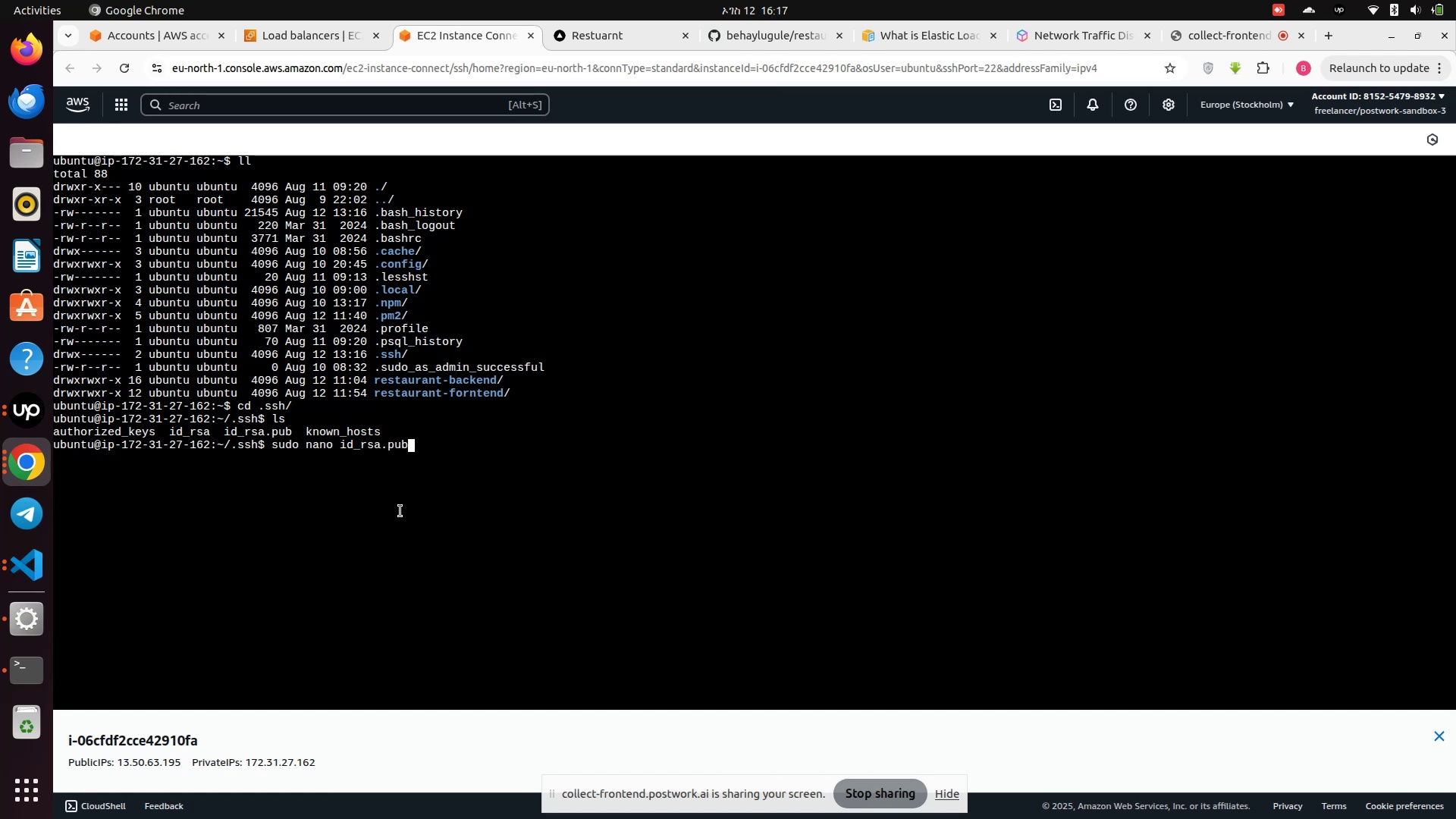 
key(Enter)
 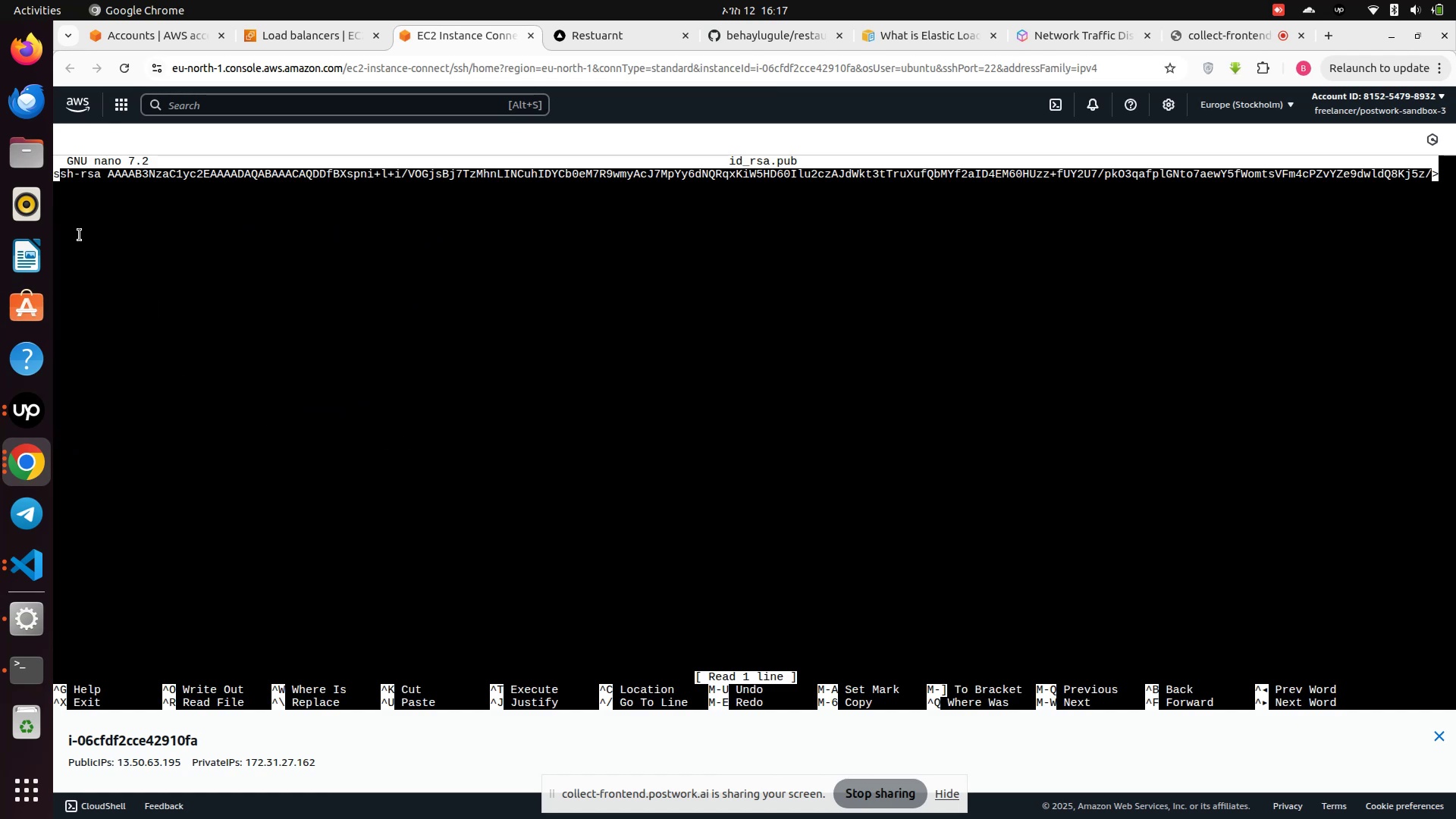 
wait(5.3)
 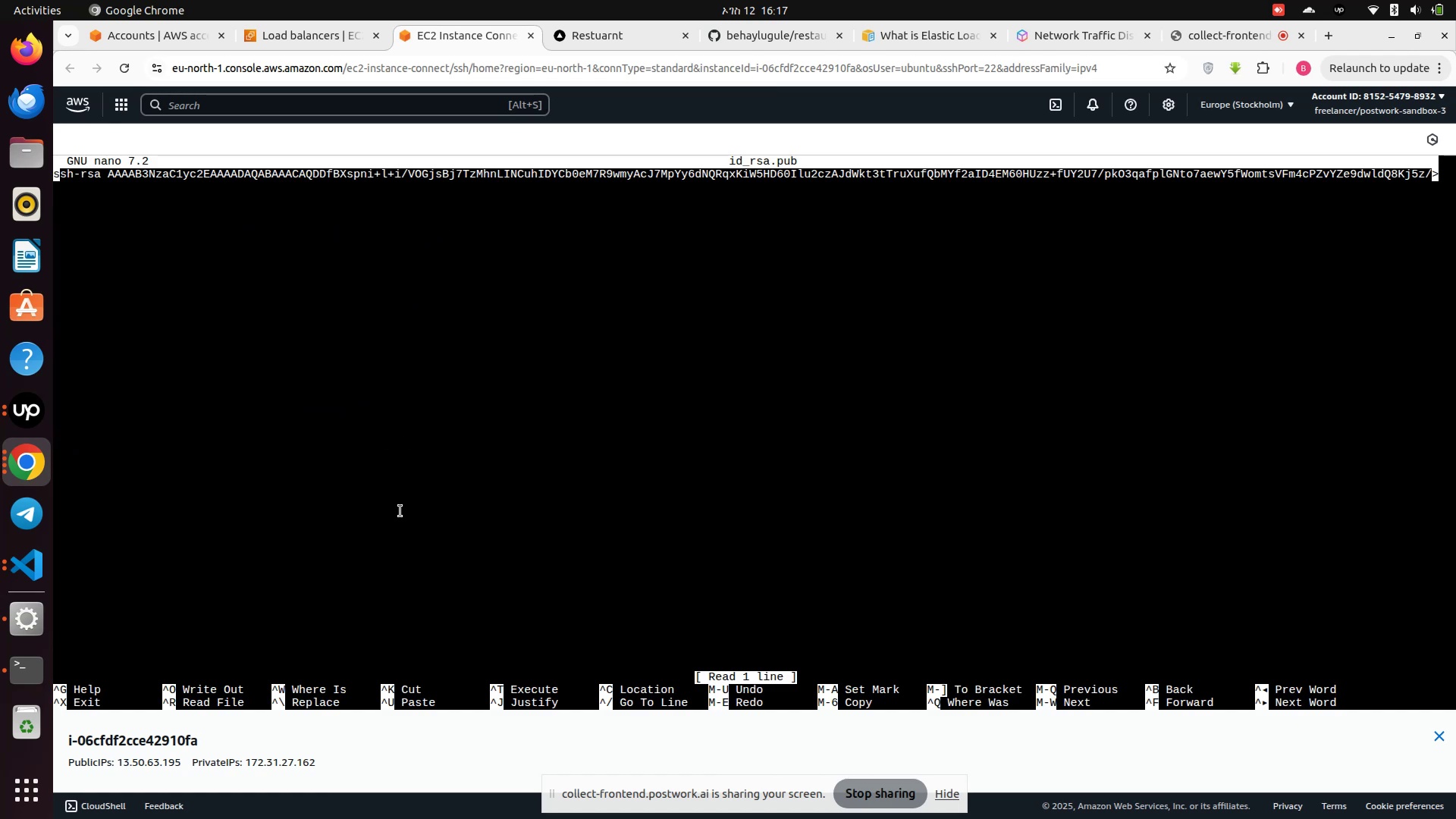 
left_click_drag(start_coordinate=[56, 172], to_coordinate=[1455, 173])
 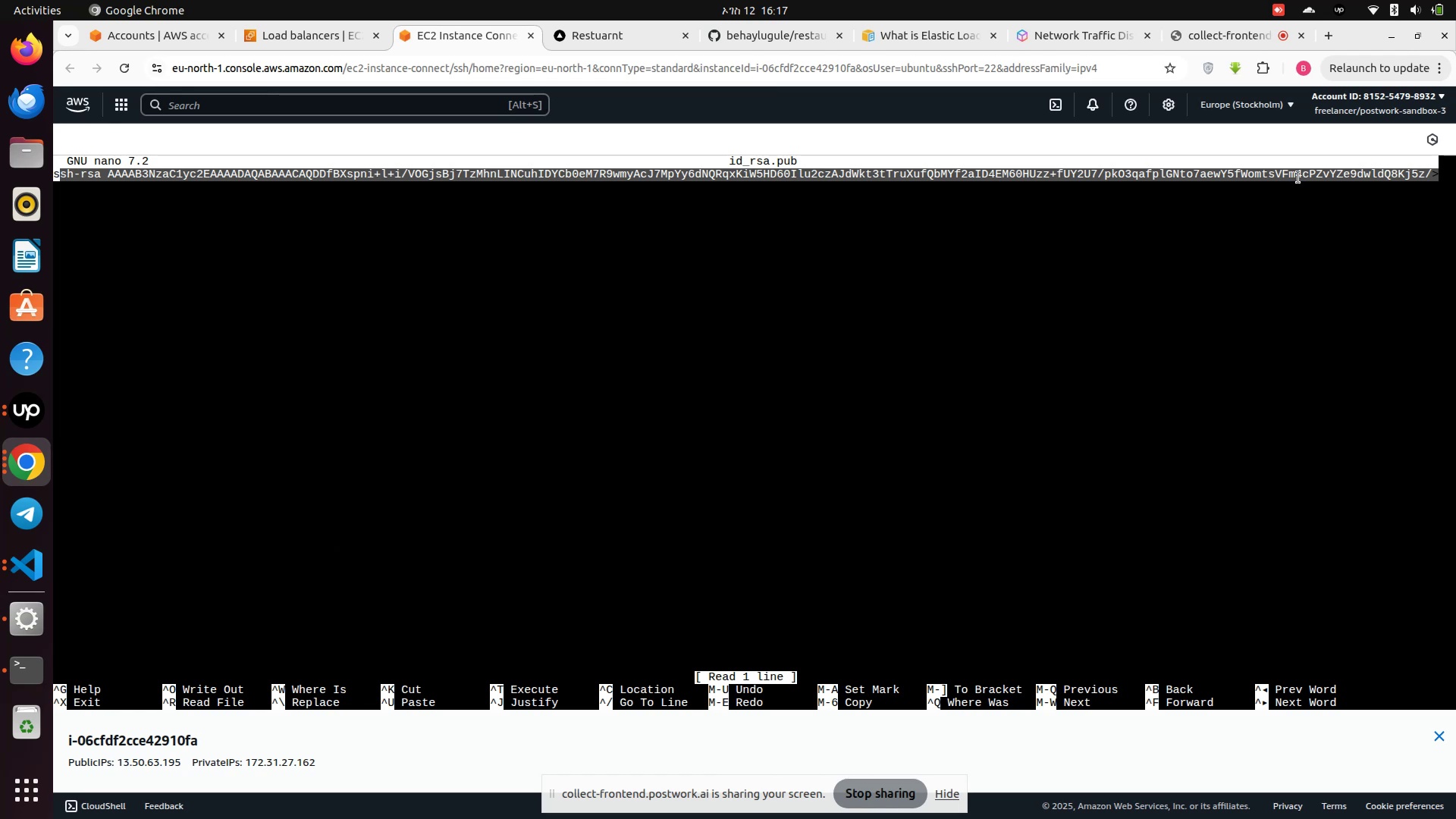 
right_click([1298, 177])
 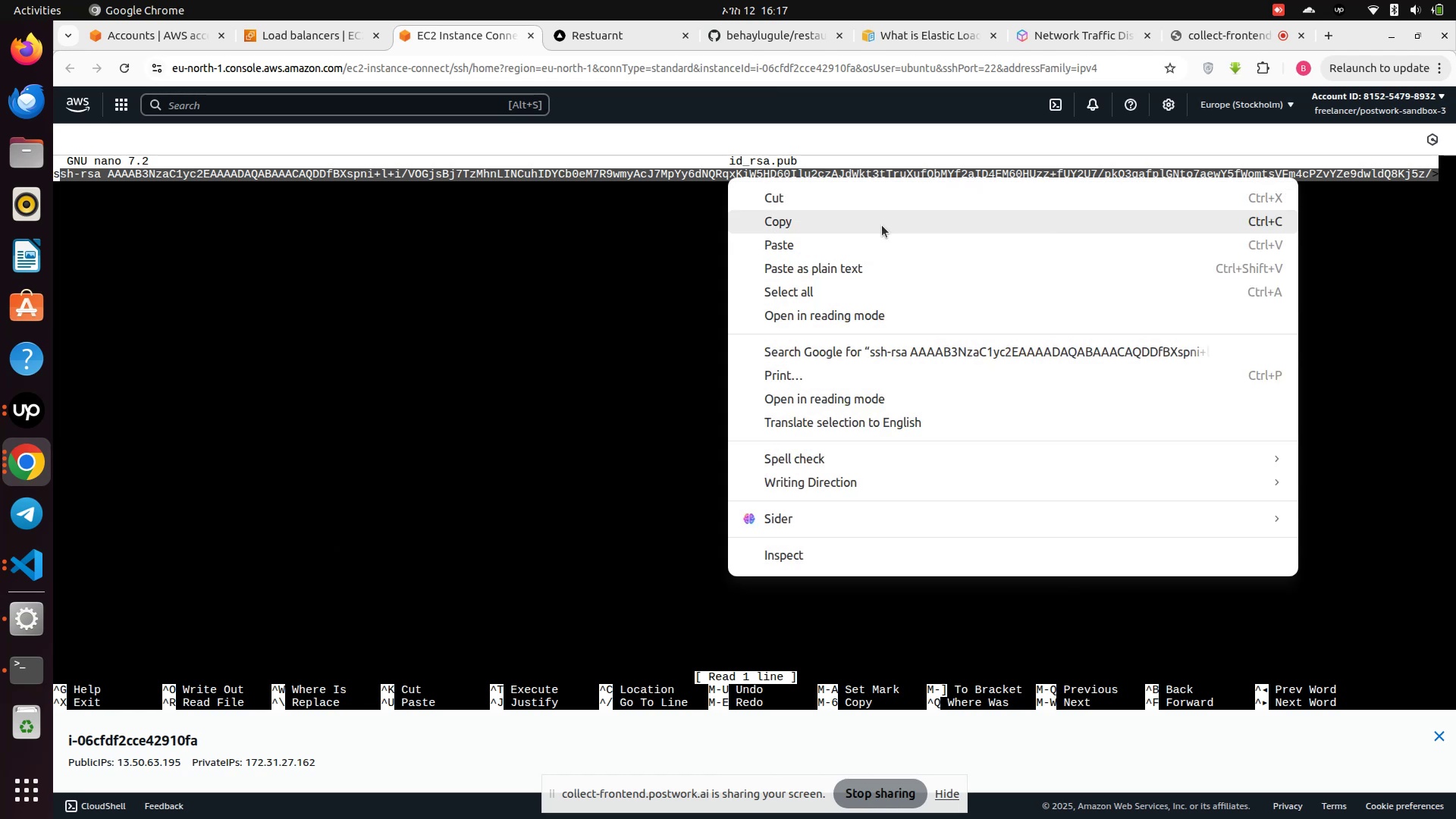 
left_click([875, 222])
 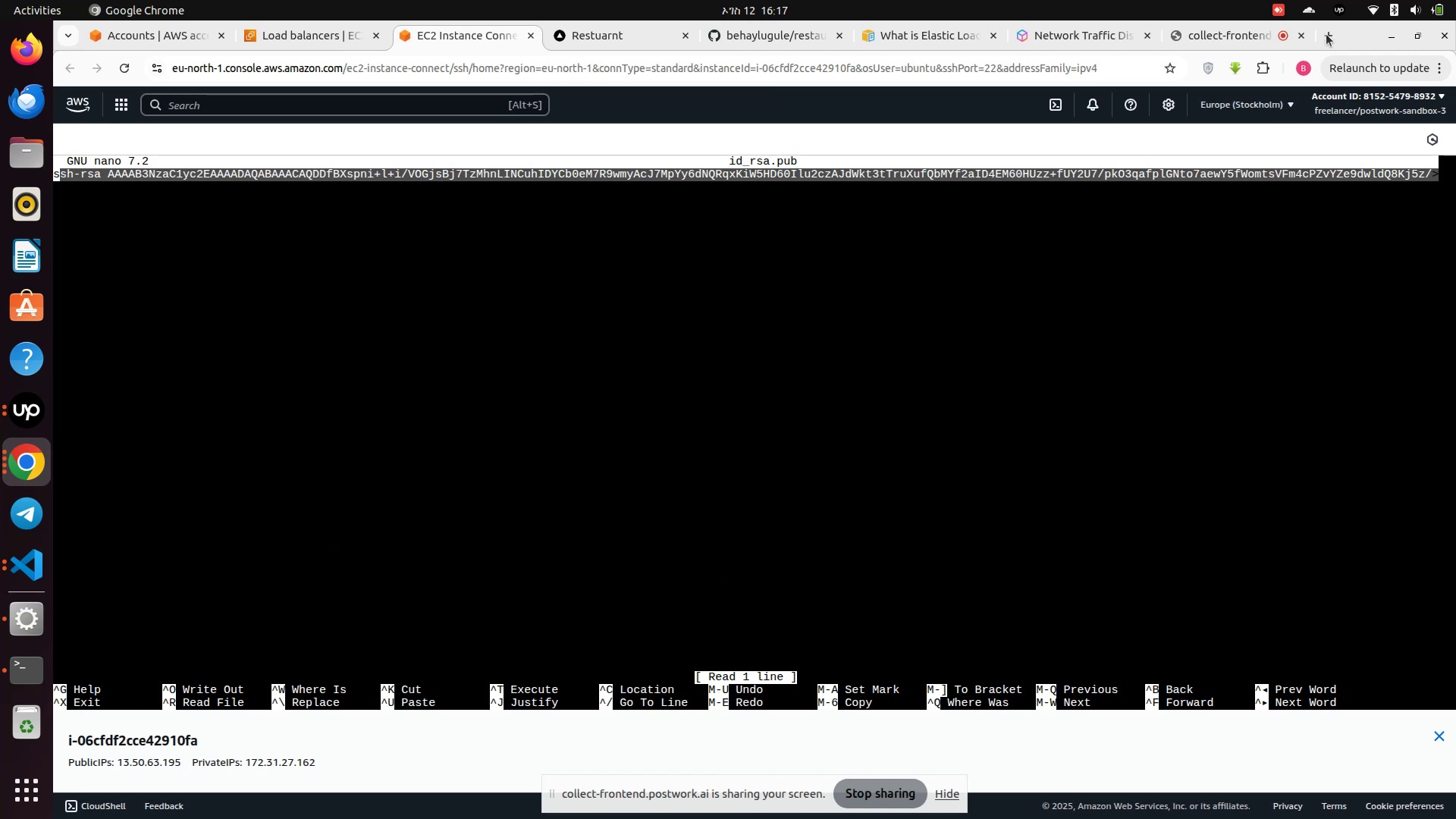 
left_click([1324, 35])
 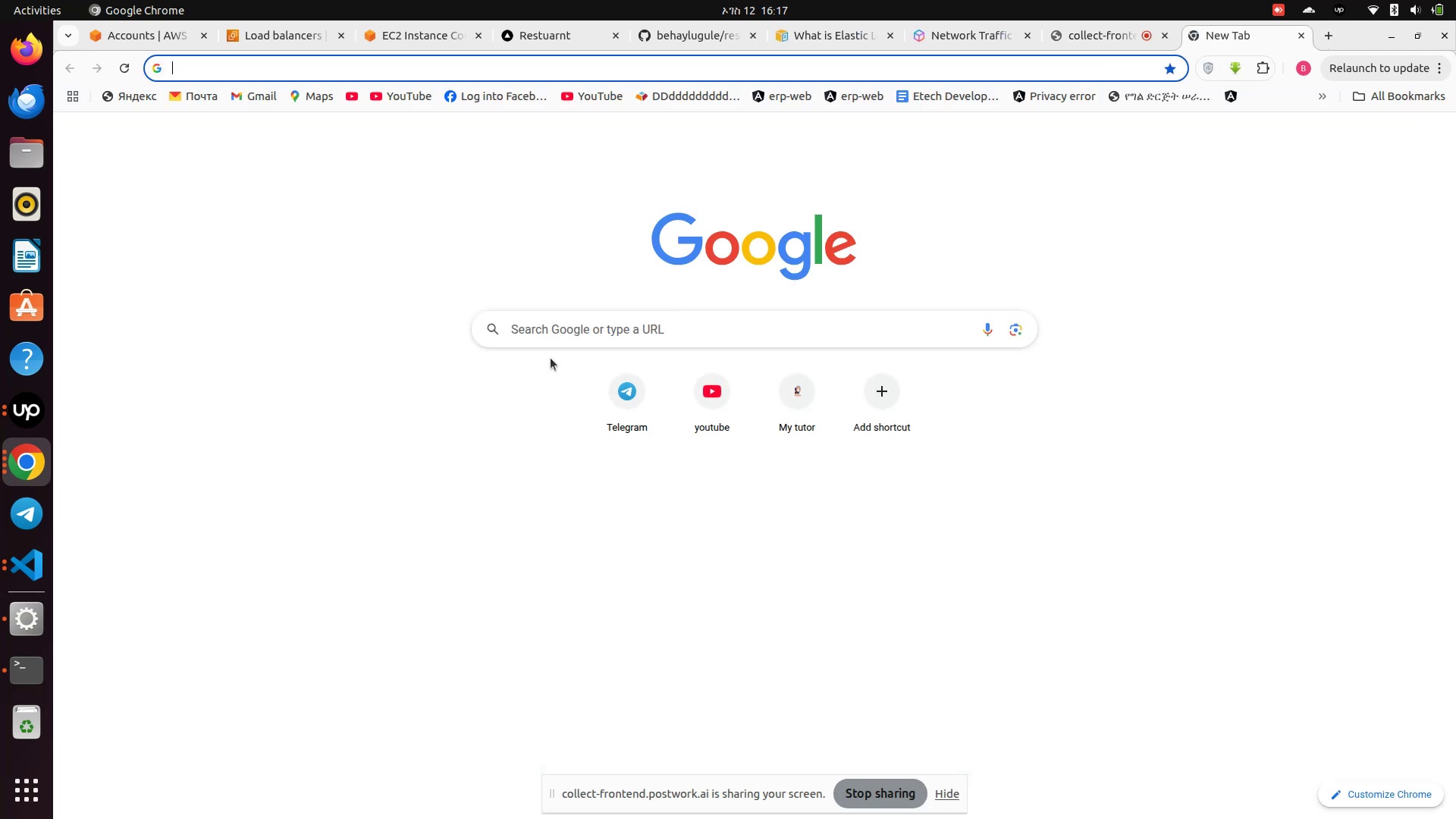 
left_click([562, 340])
 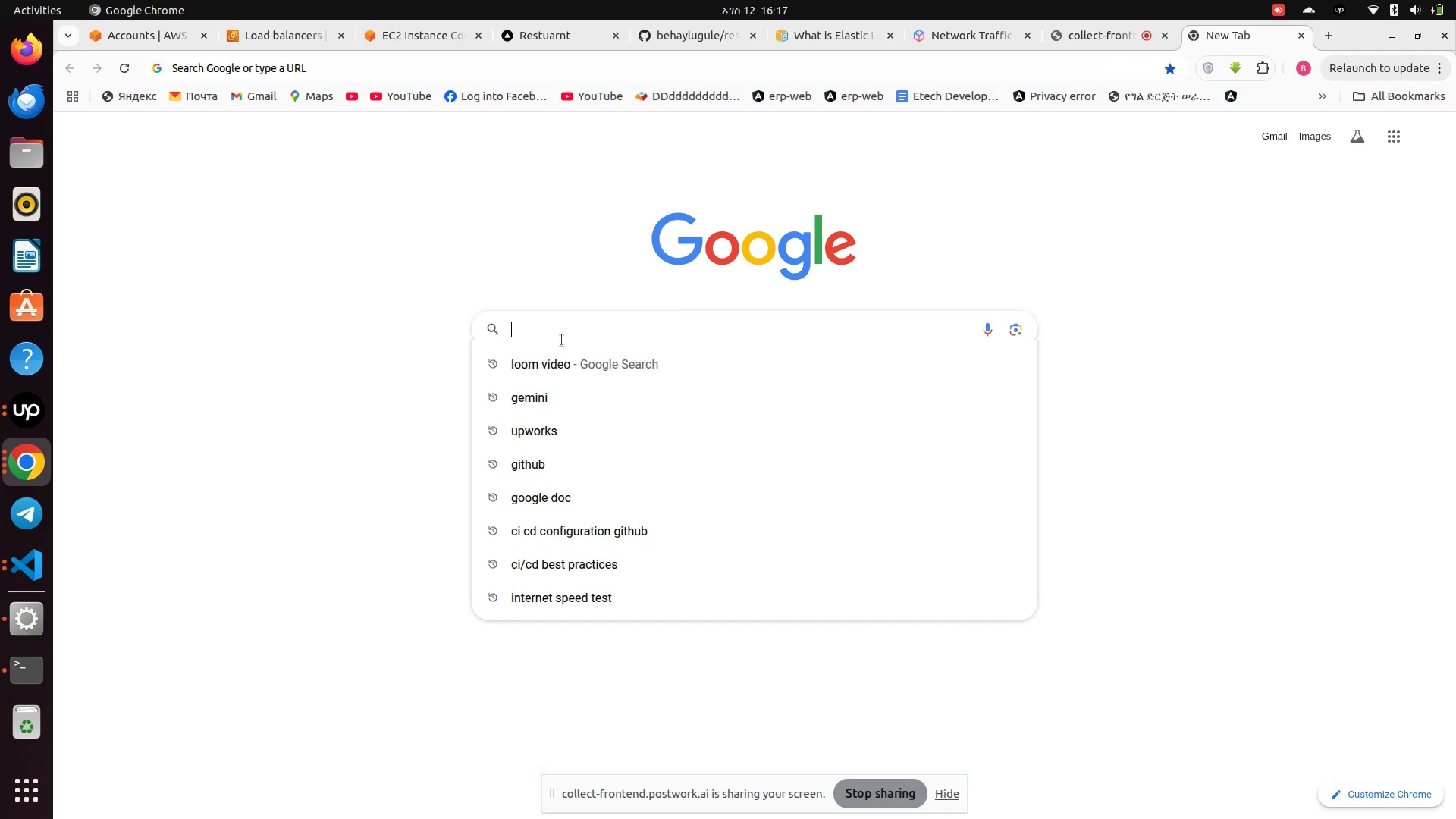 
key(Control+V)
 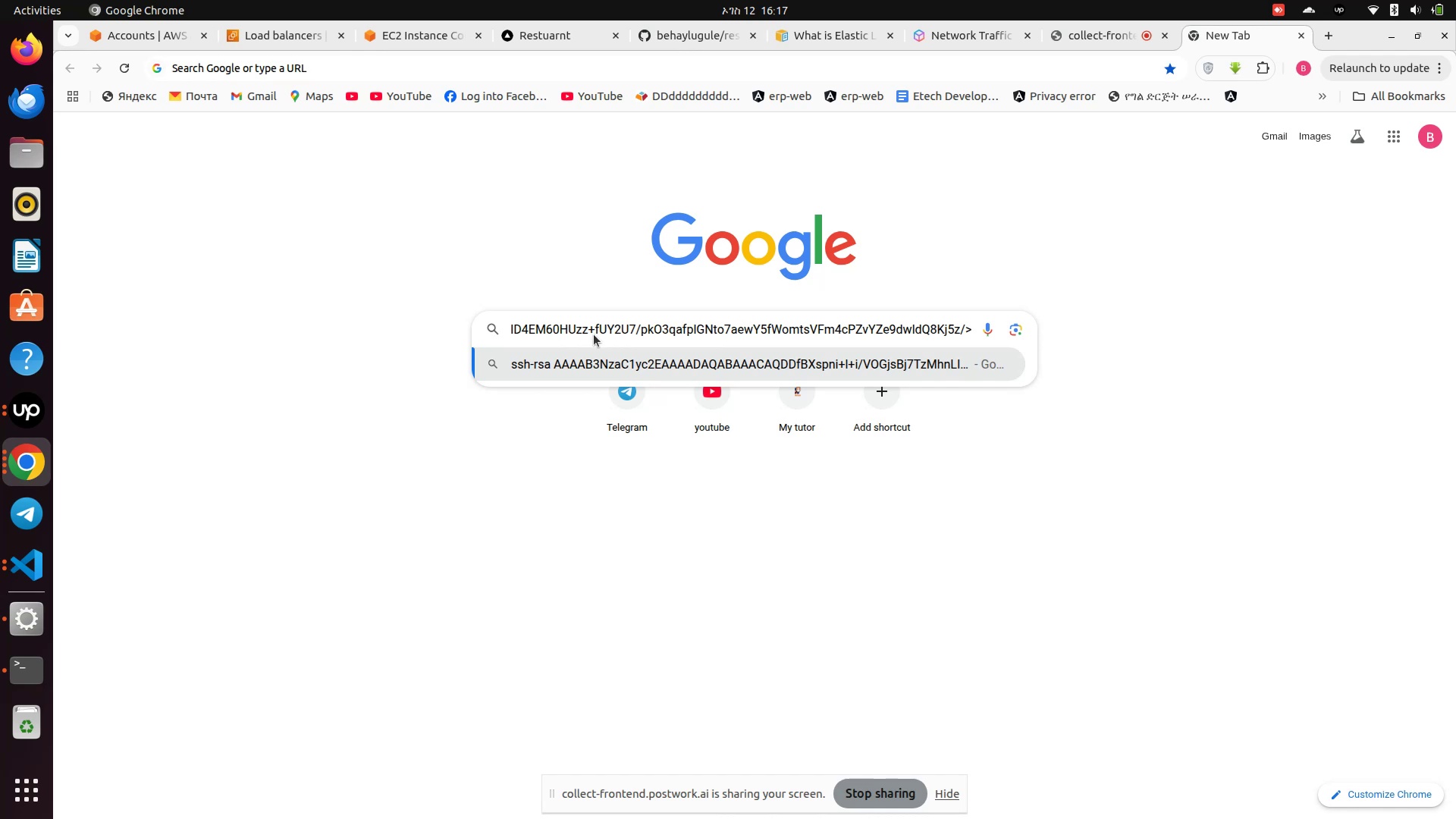 
wait(8.37)
 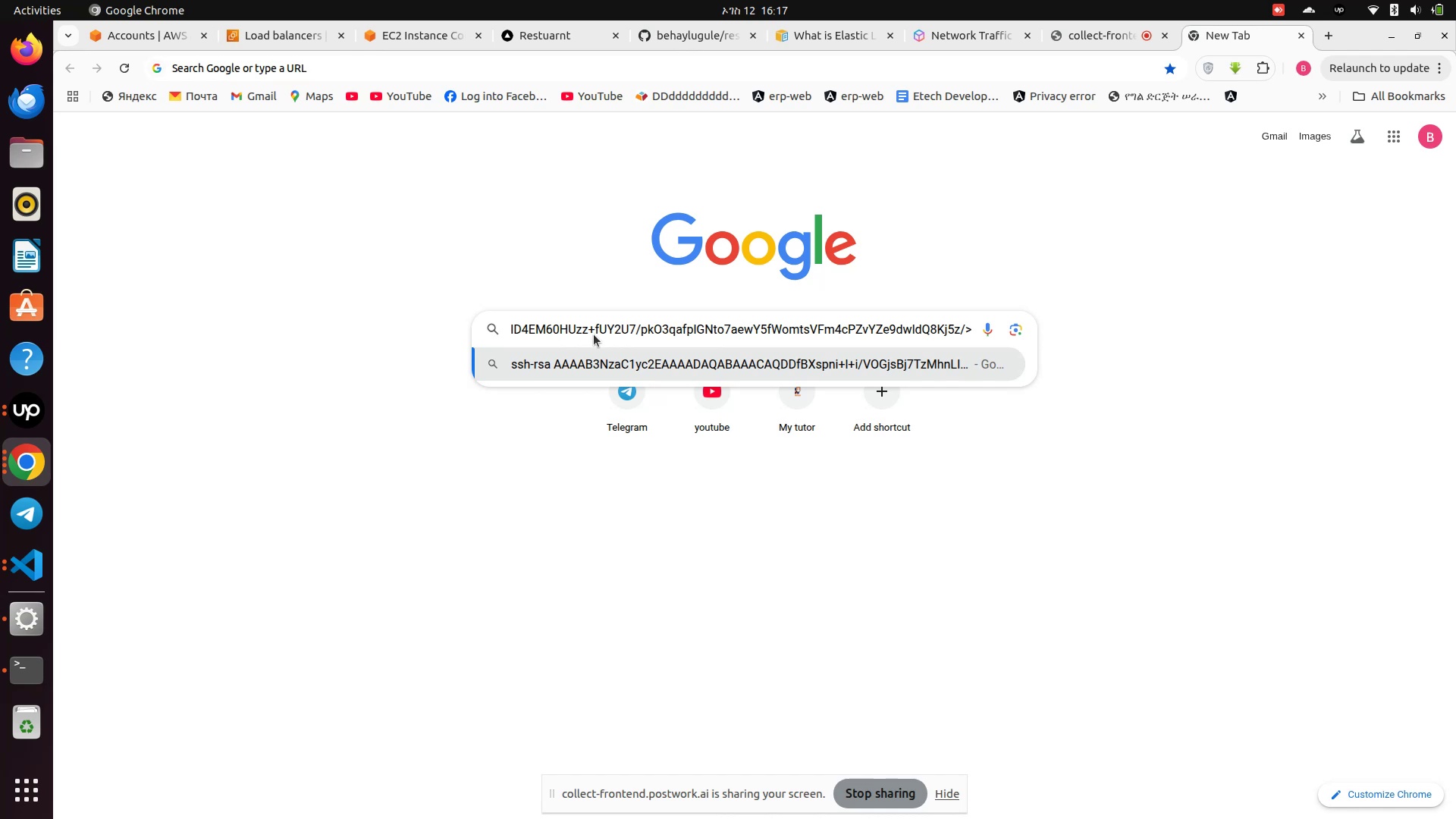 
left_click([391, 27])
 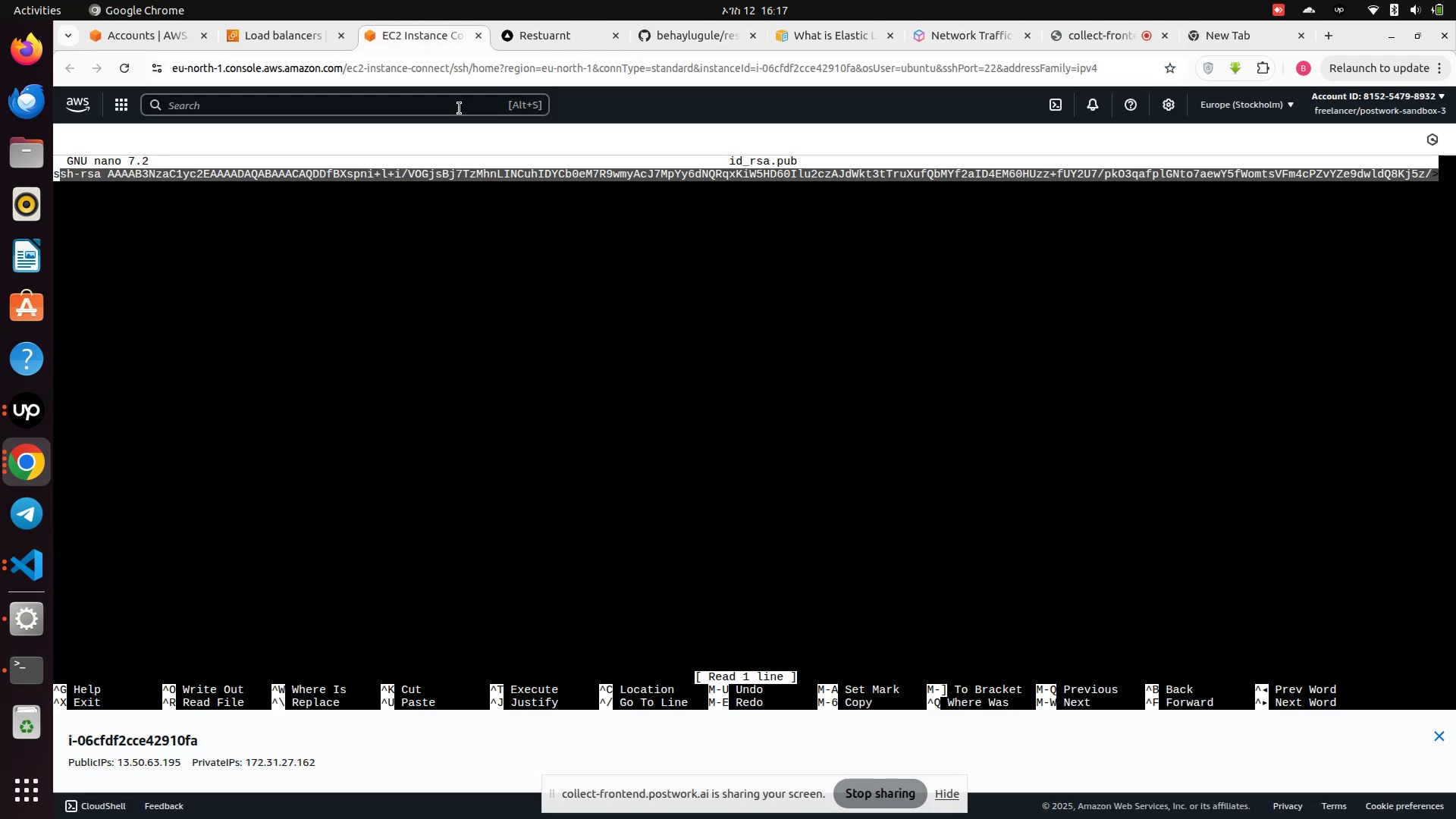 
left_click([570, 238])
 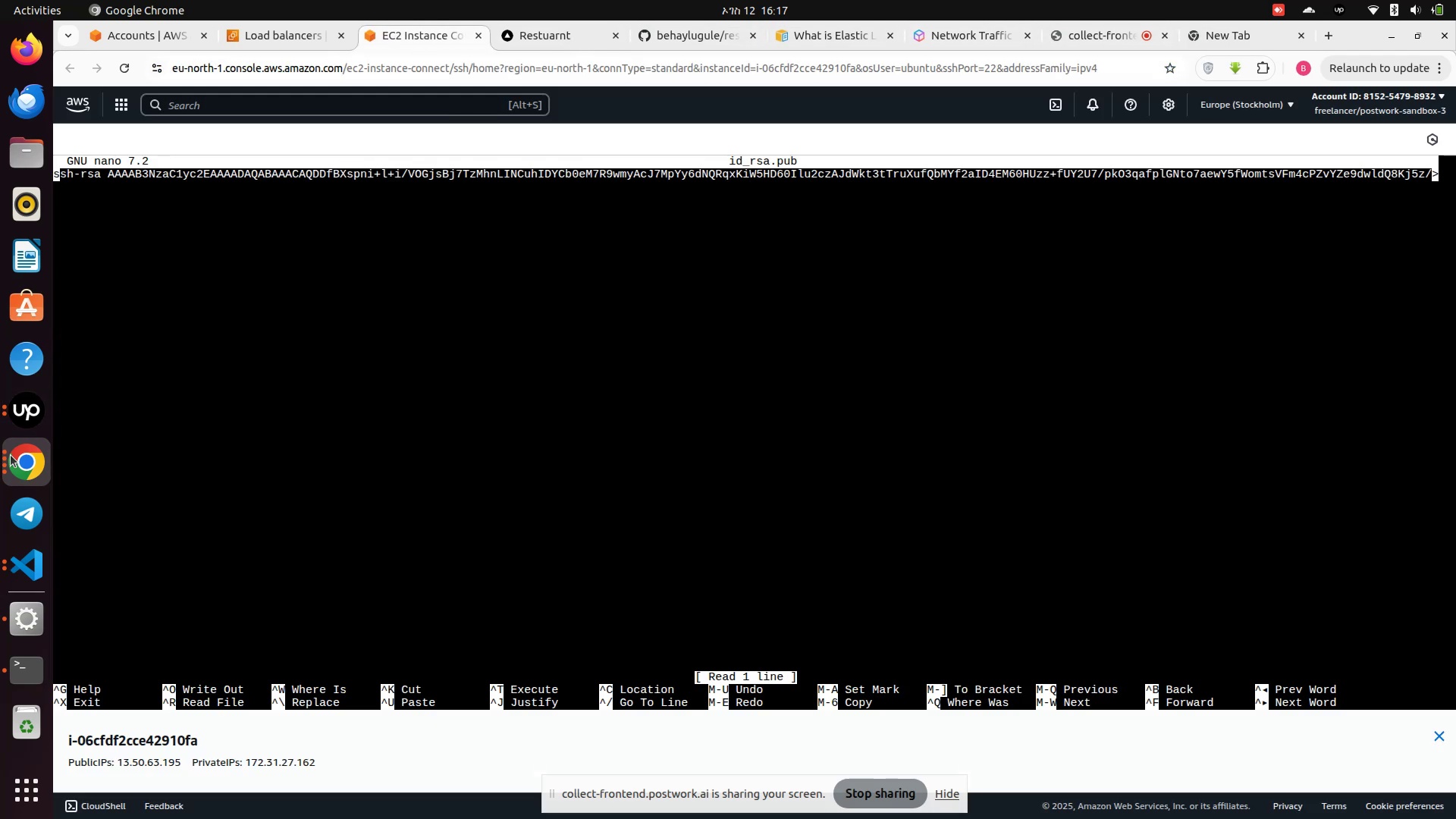 
left_click([19, 469])
 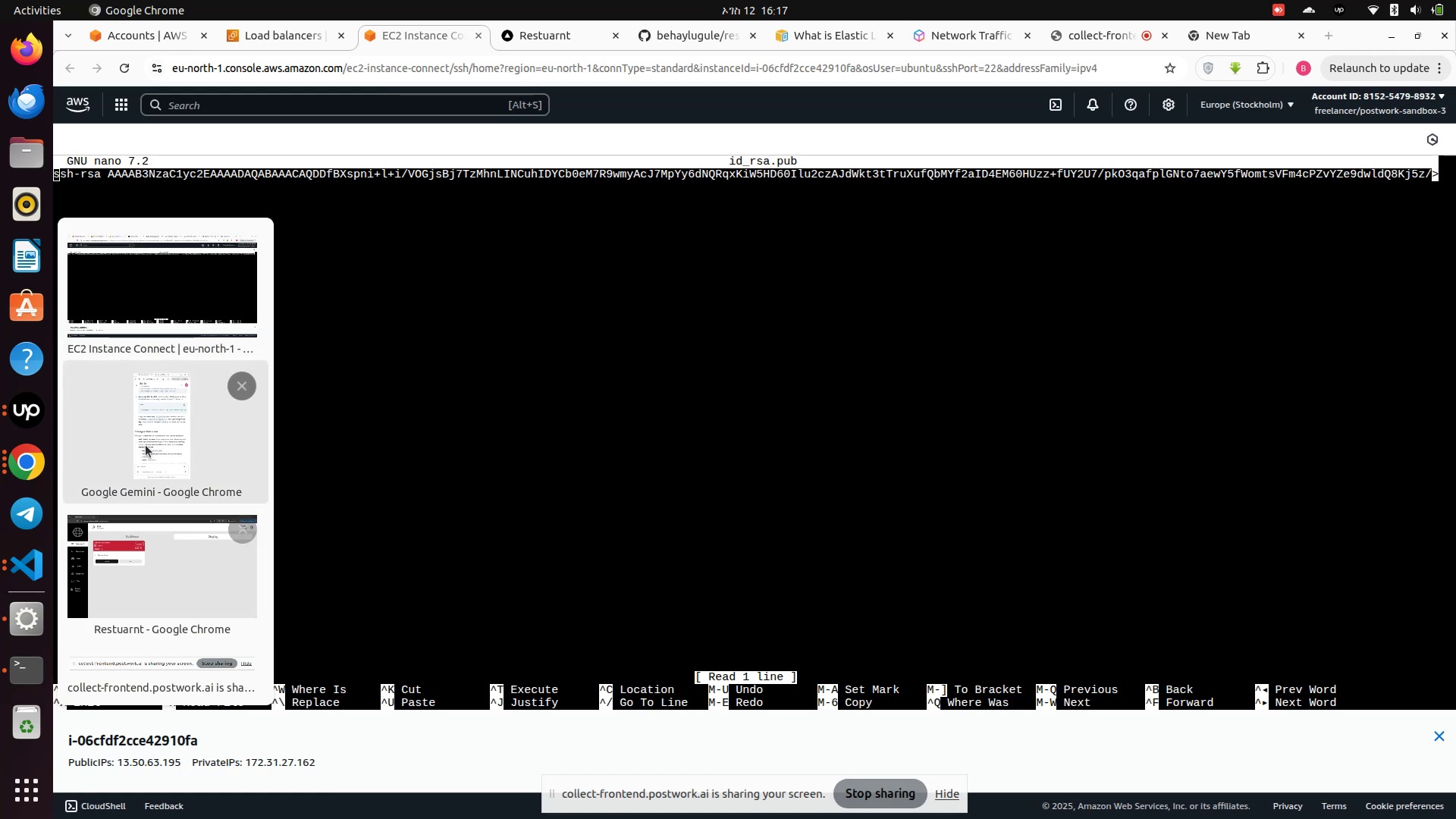 
left_click([148, 432])
 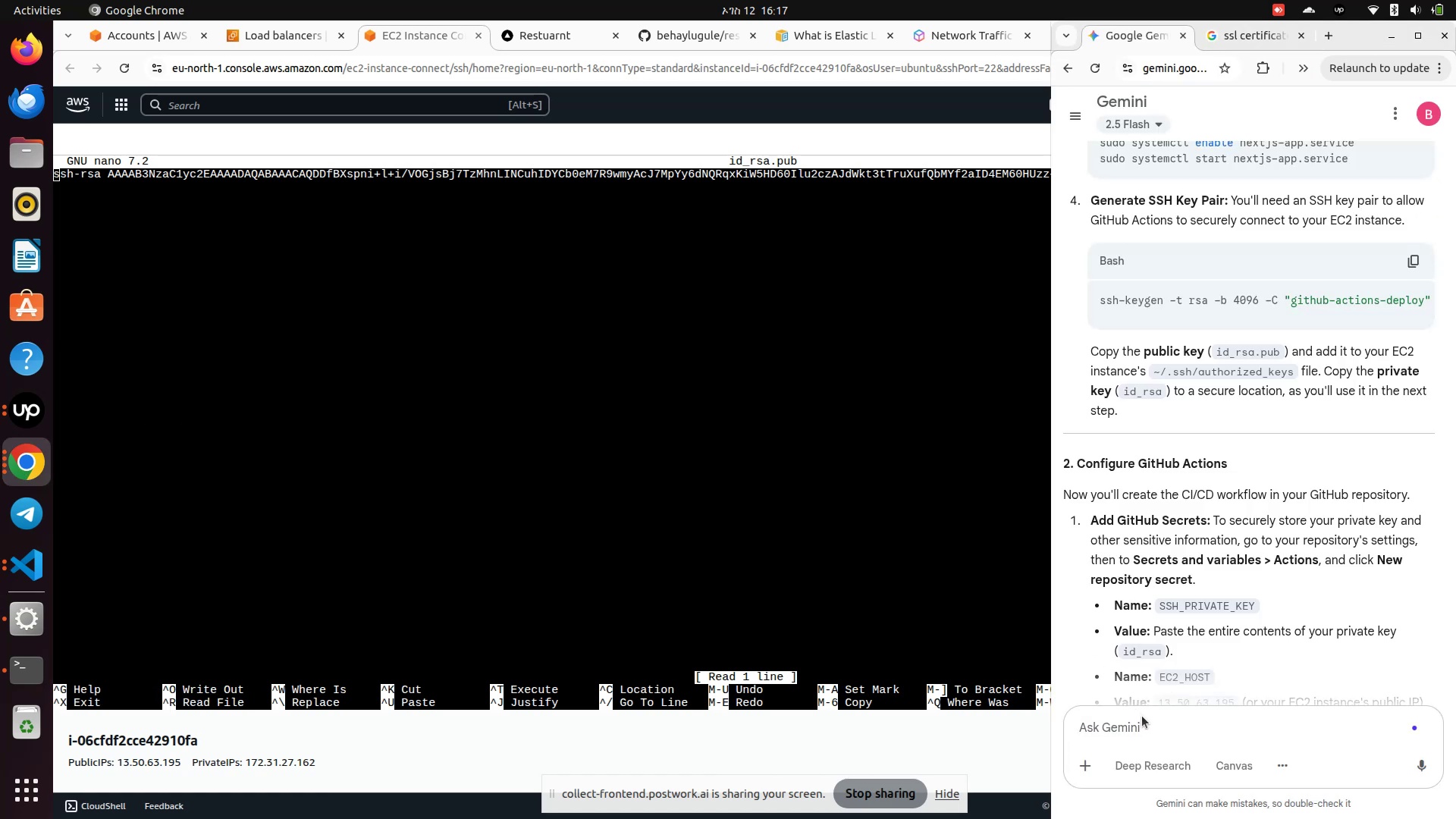 
scroll: coordinate [1182, 615], scroll_direction: down, amount: 39.0
 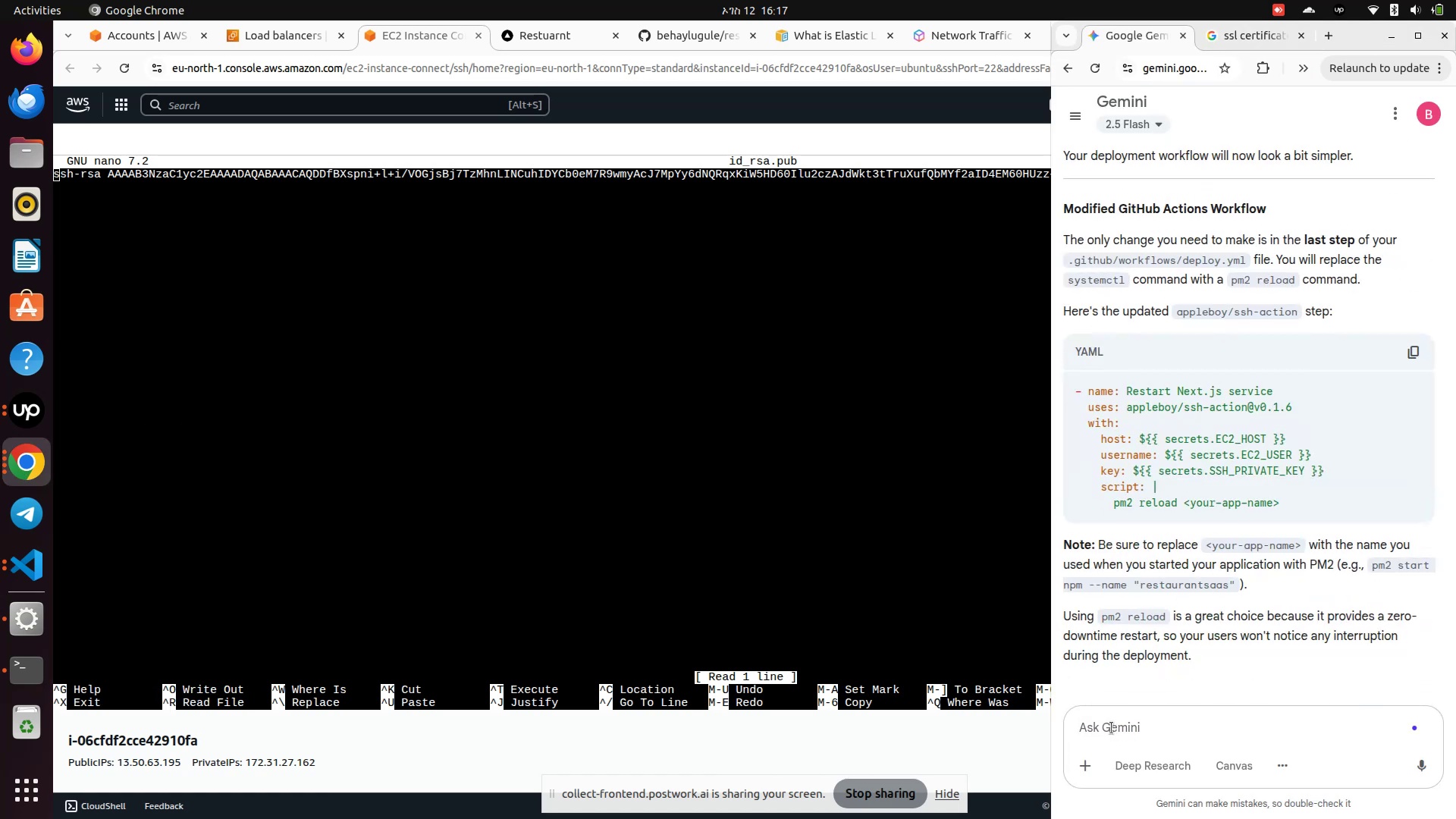 
type(how to copy the hole ssh cod)
key(Backspace)
key(Backspace)
type(id_rsa )
 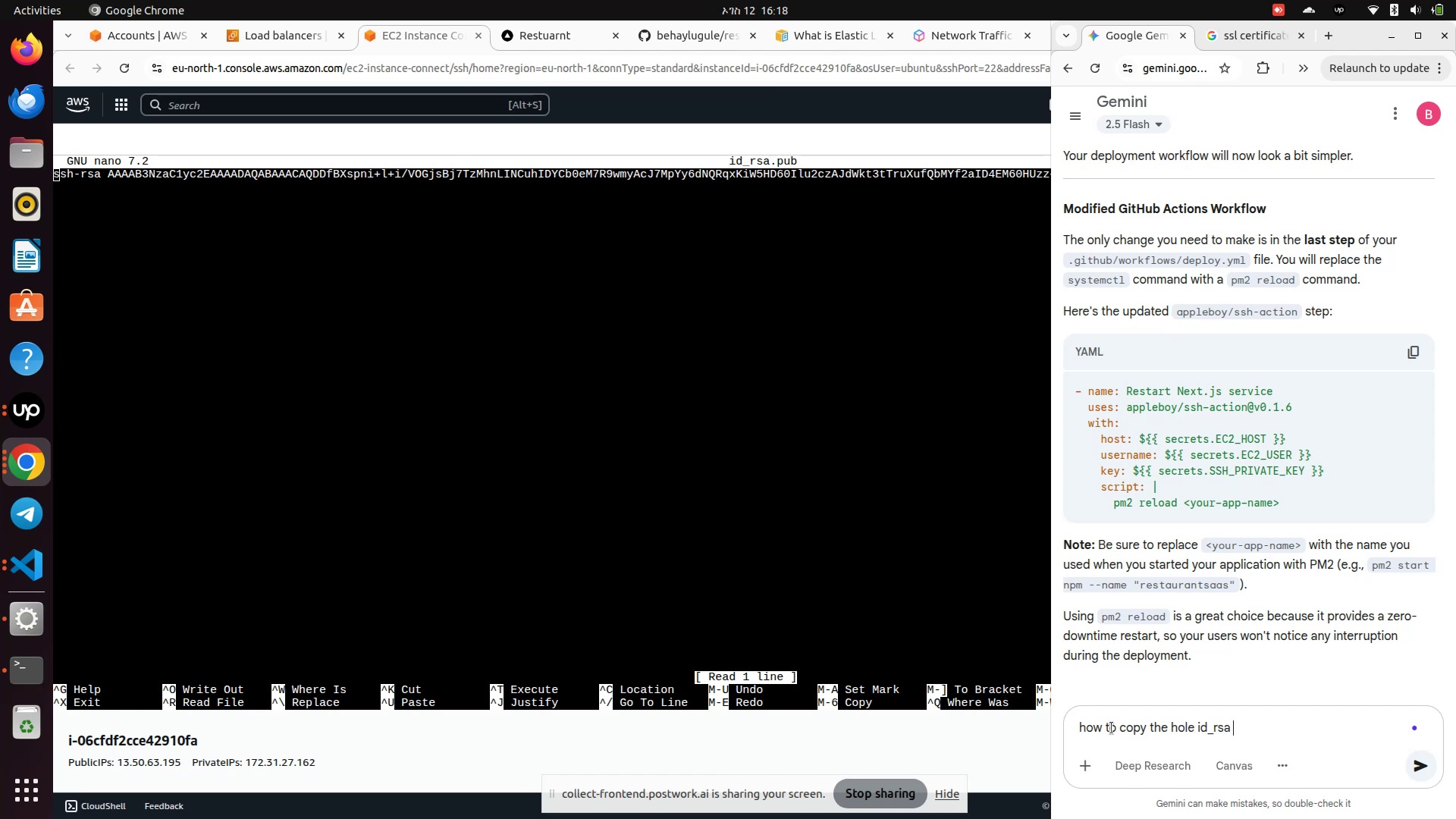 
key(Enter)
 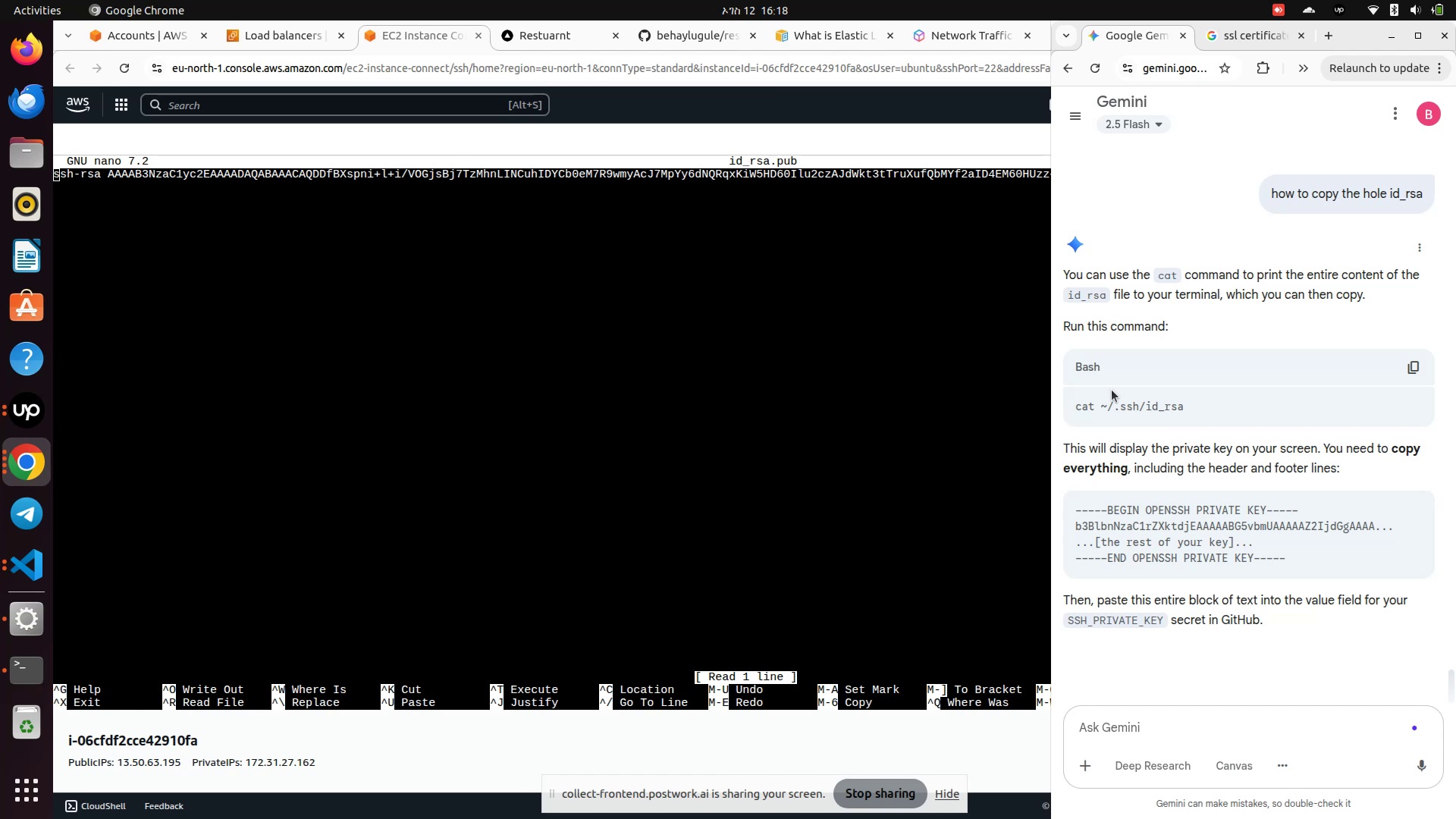 
wait(22.73)
 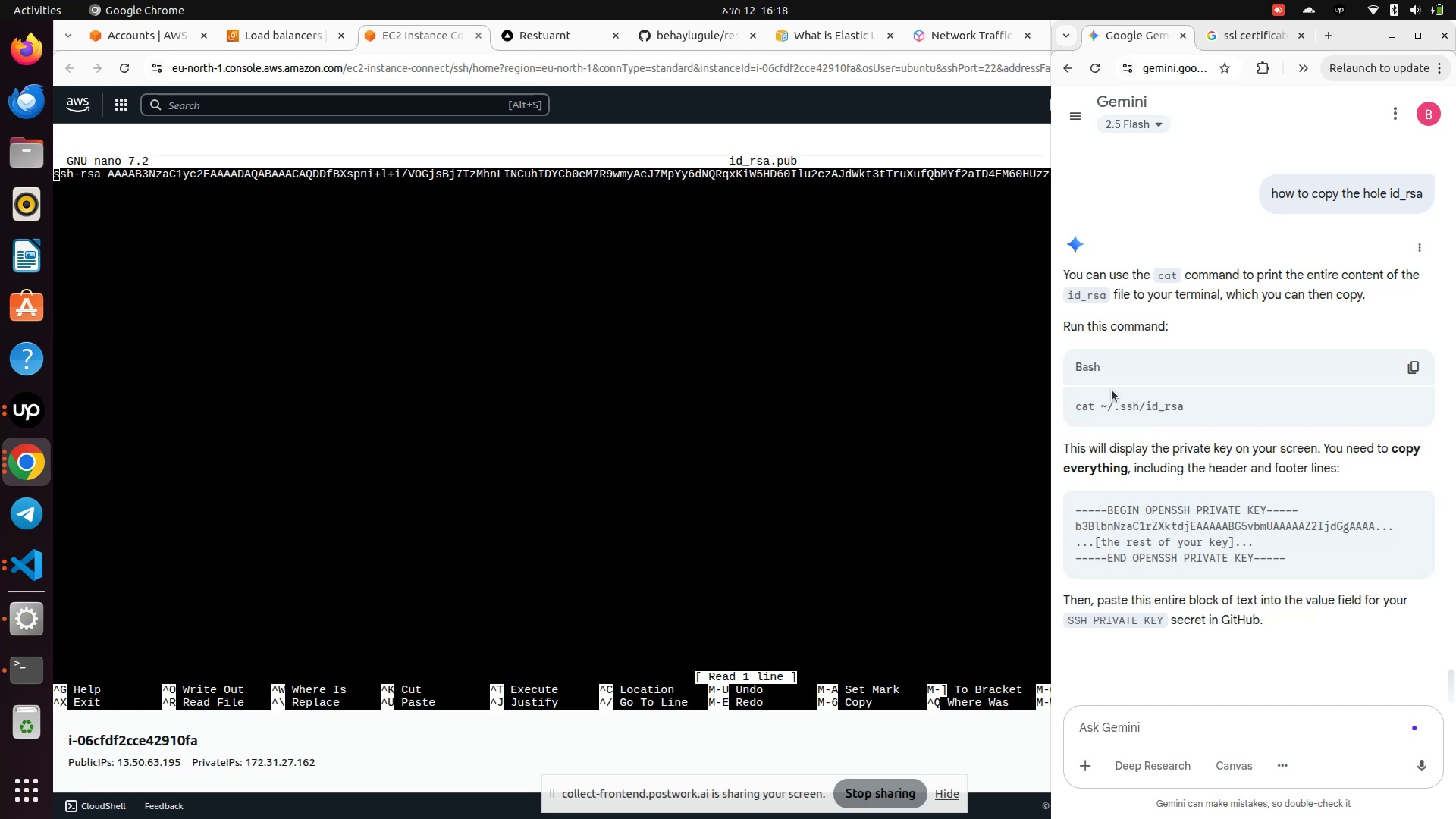 
key(Control+C)
 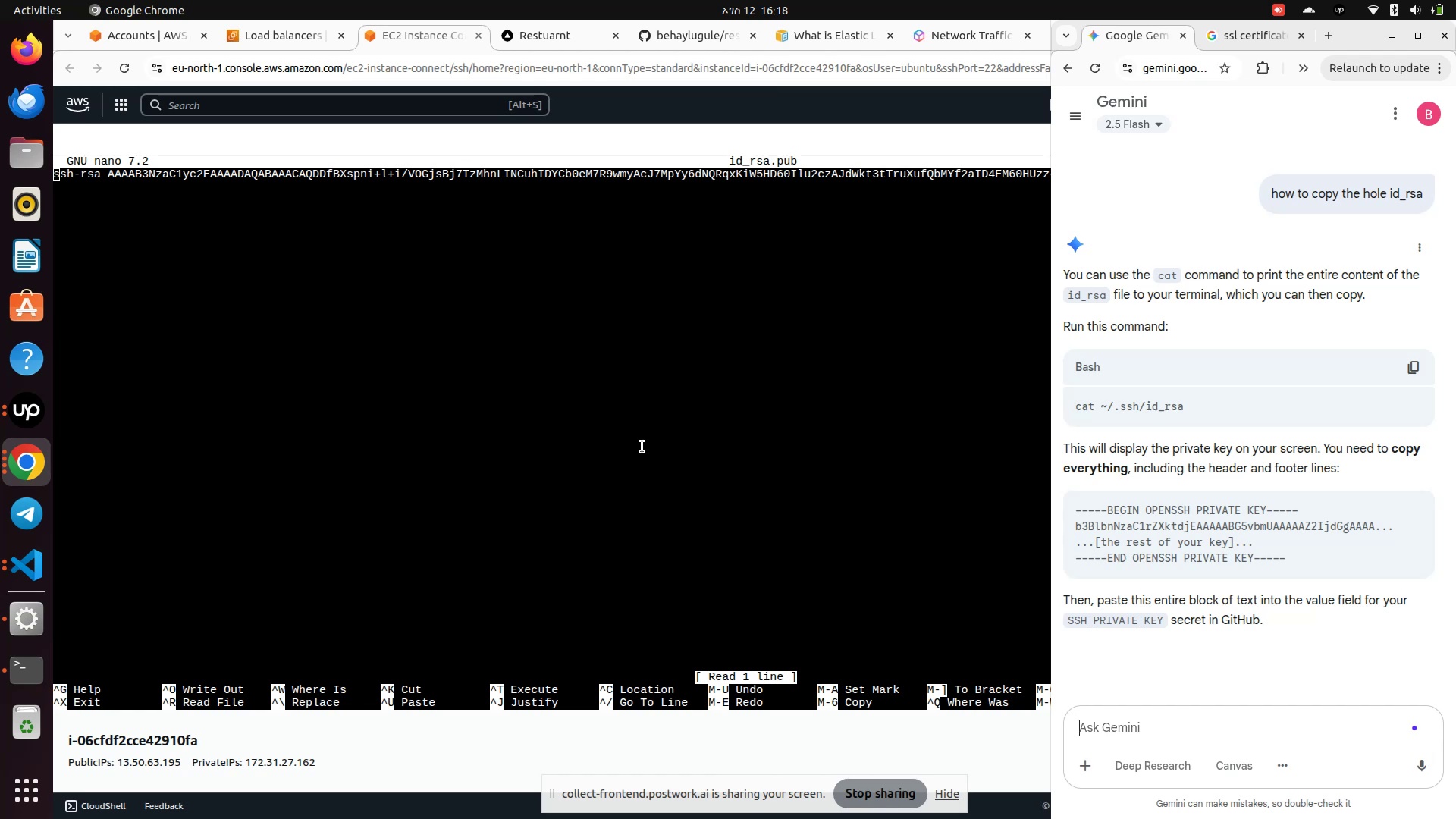 
left_click([640, 449])
 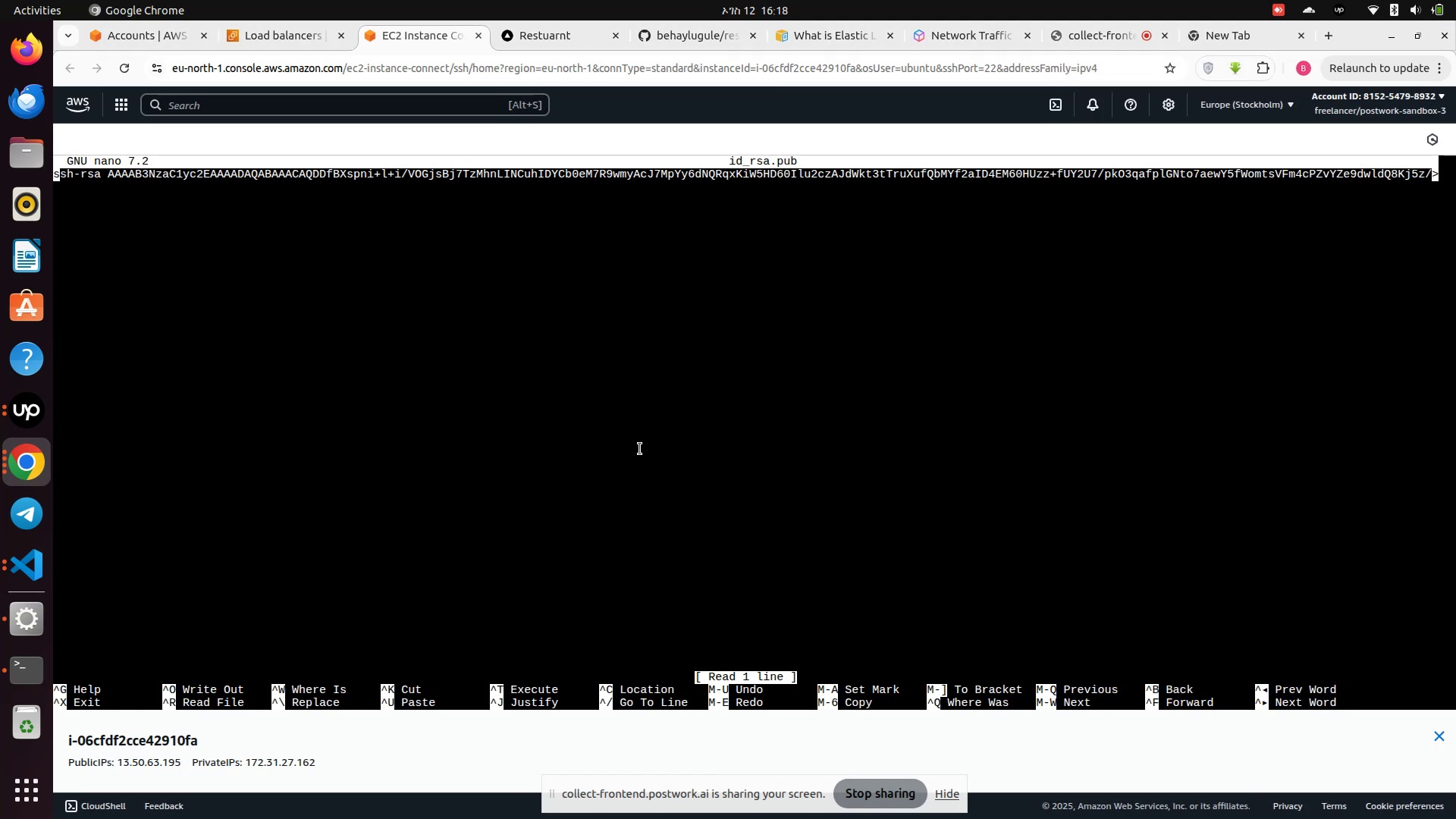 
key(Control+Z)
 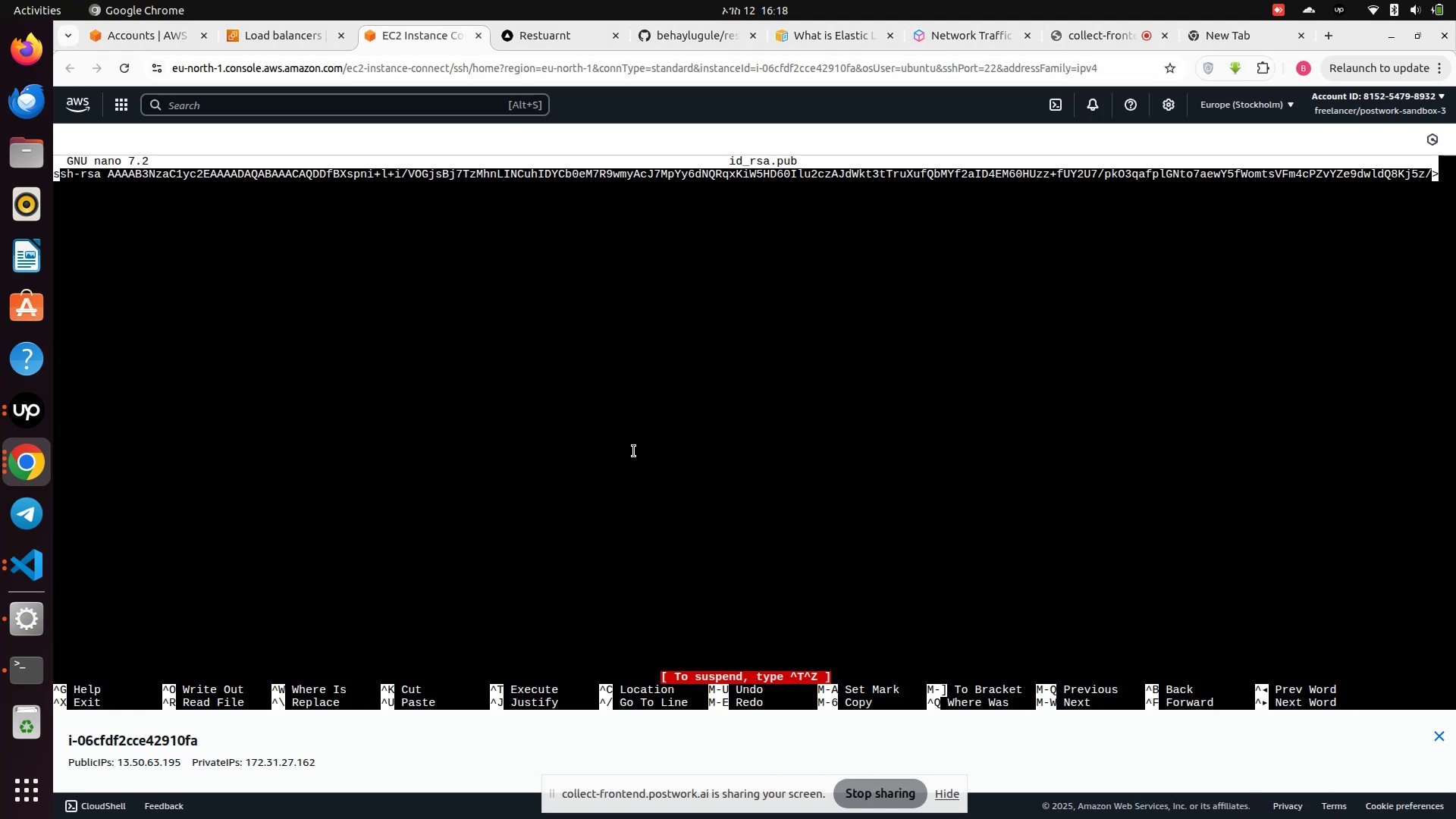 
key(Control+X)
 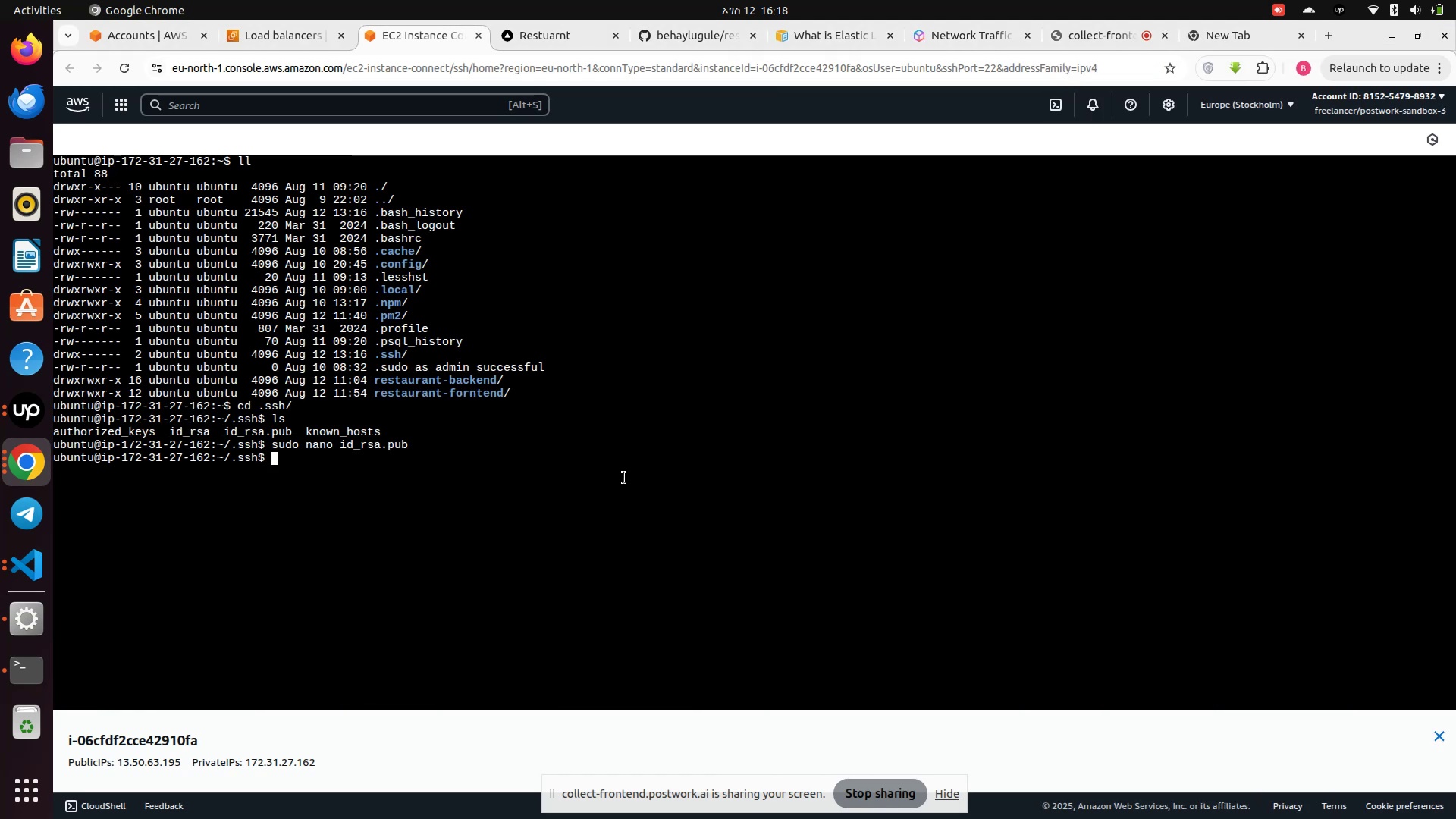 
type(cat )
 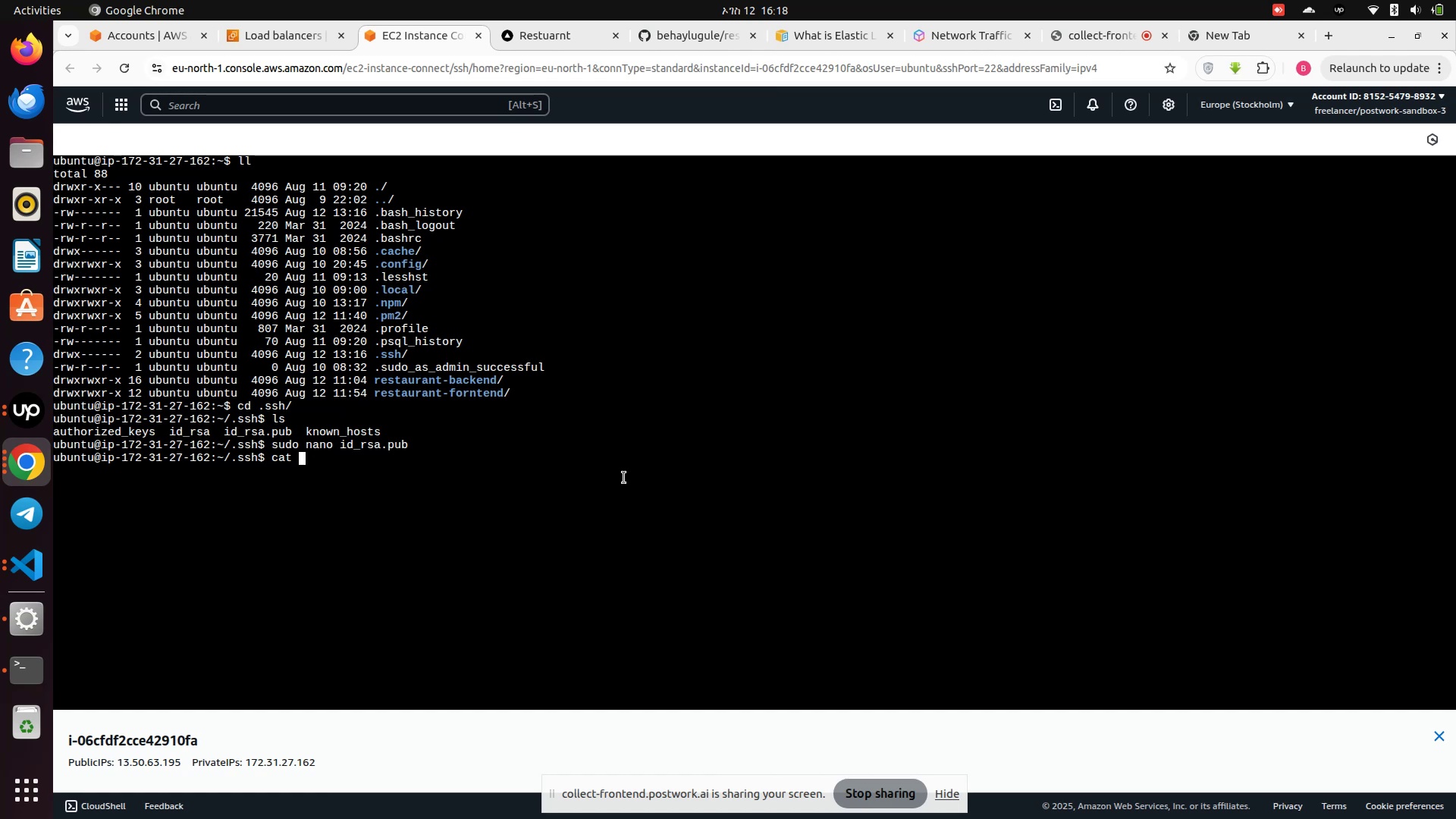 
wait(5.18)
 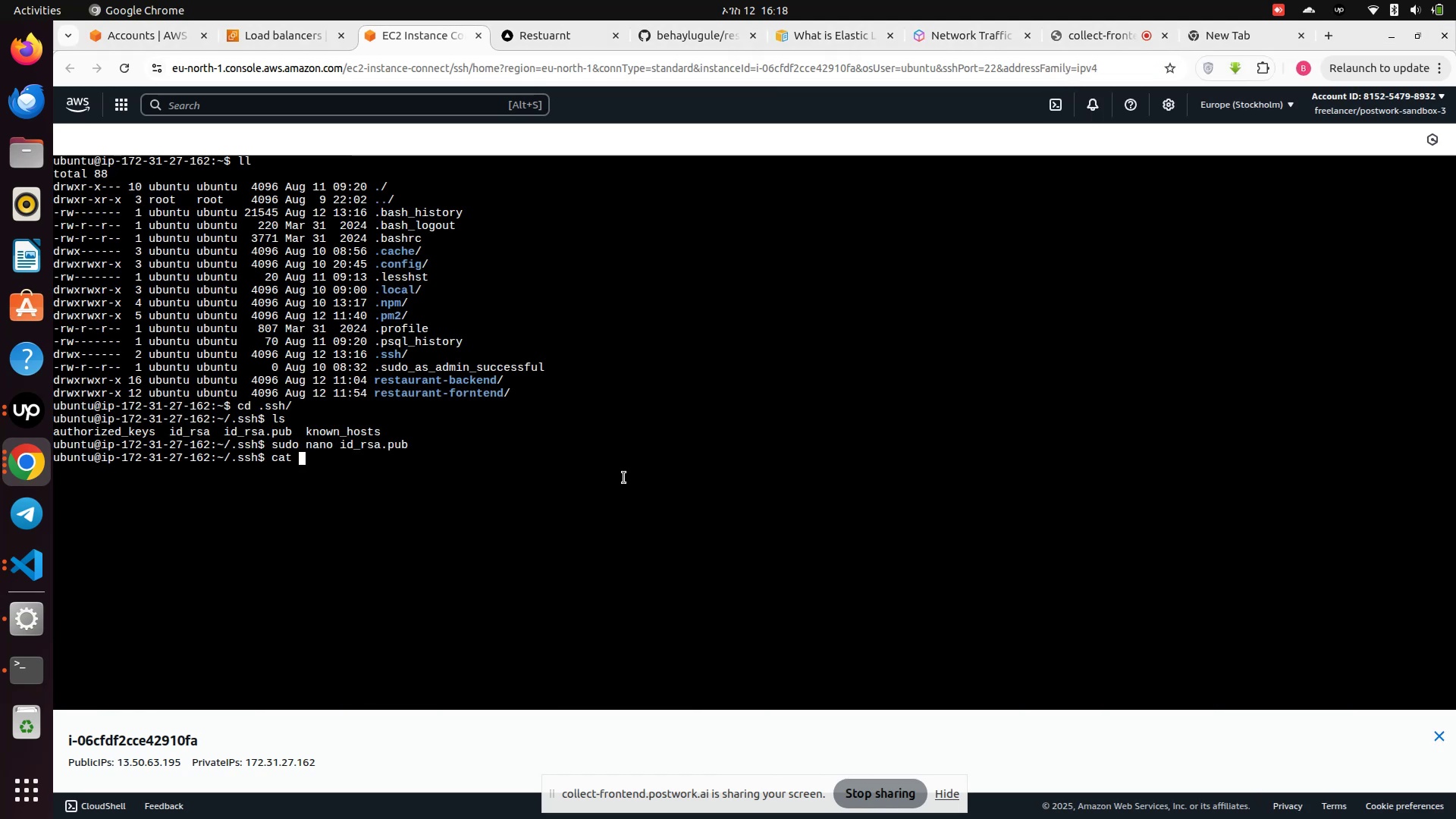 
type(id_rsa.pub)
 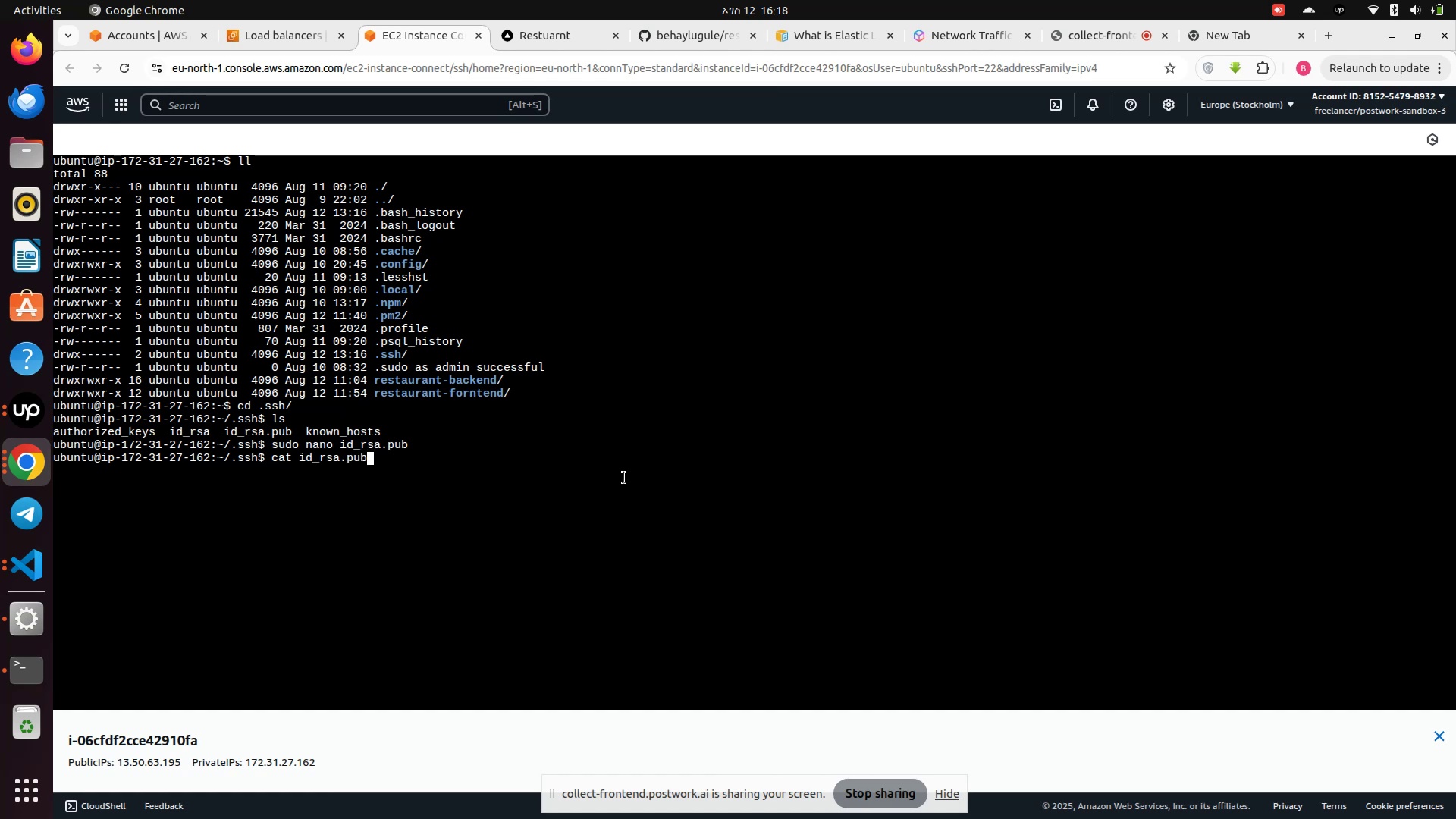 
key(Enter)
 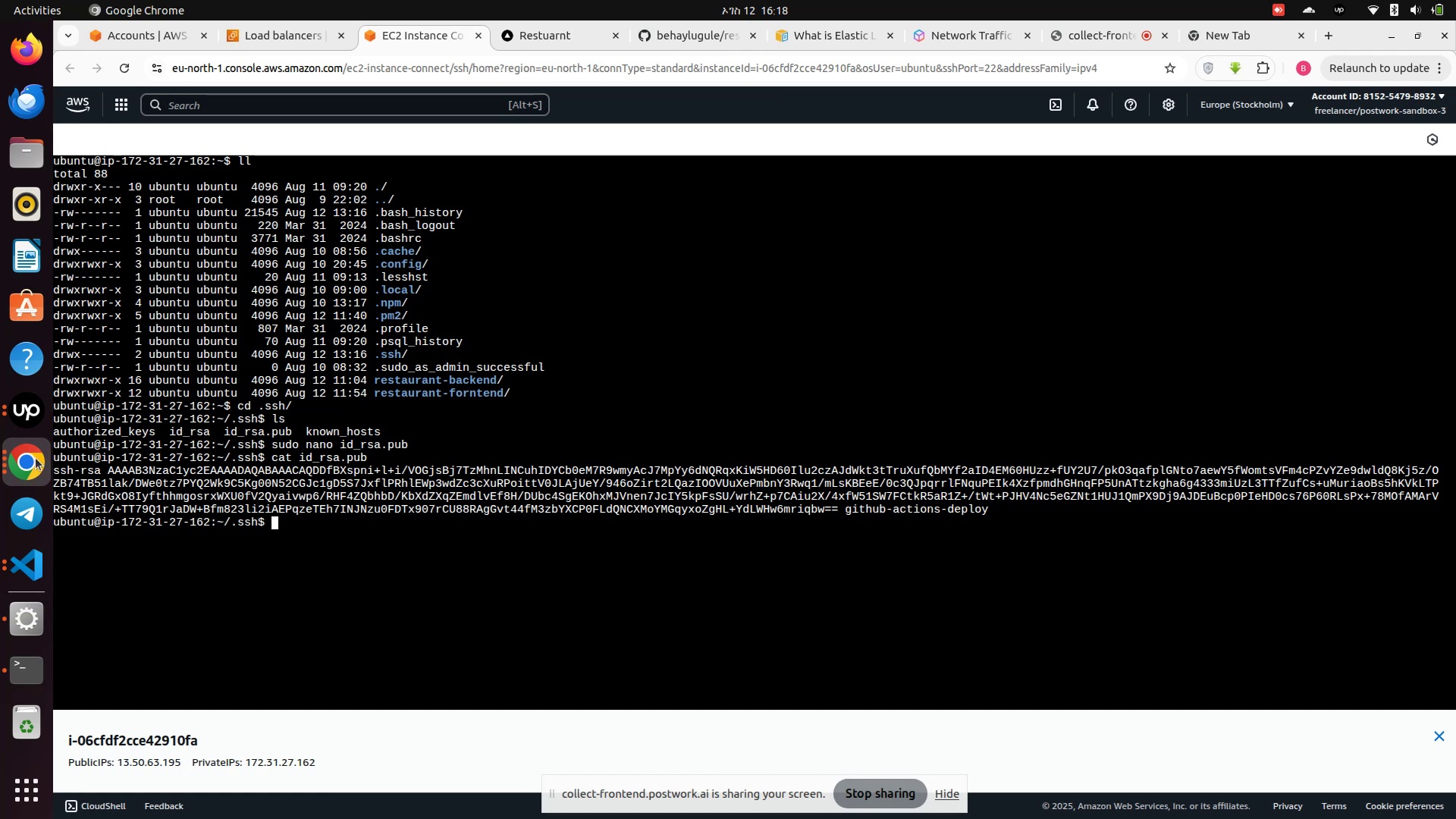 
left_click_drag(start_coordinate=[58, 475], to_coordinate=[1028, 513])
 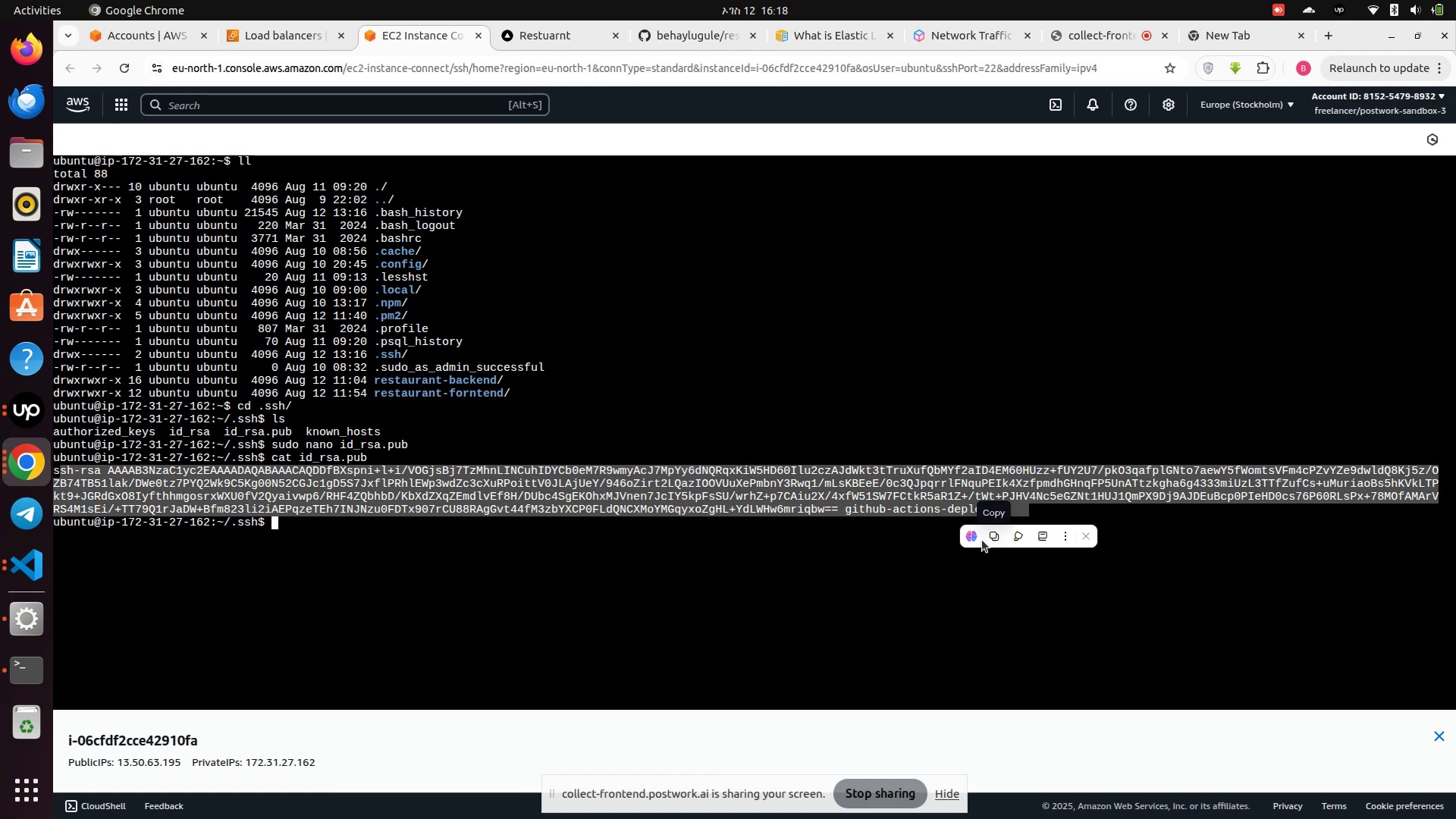 
left_click([995, 506])
 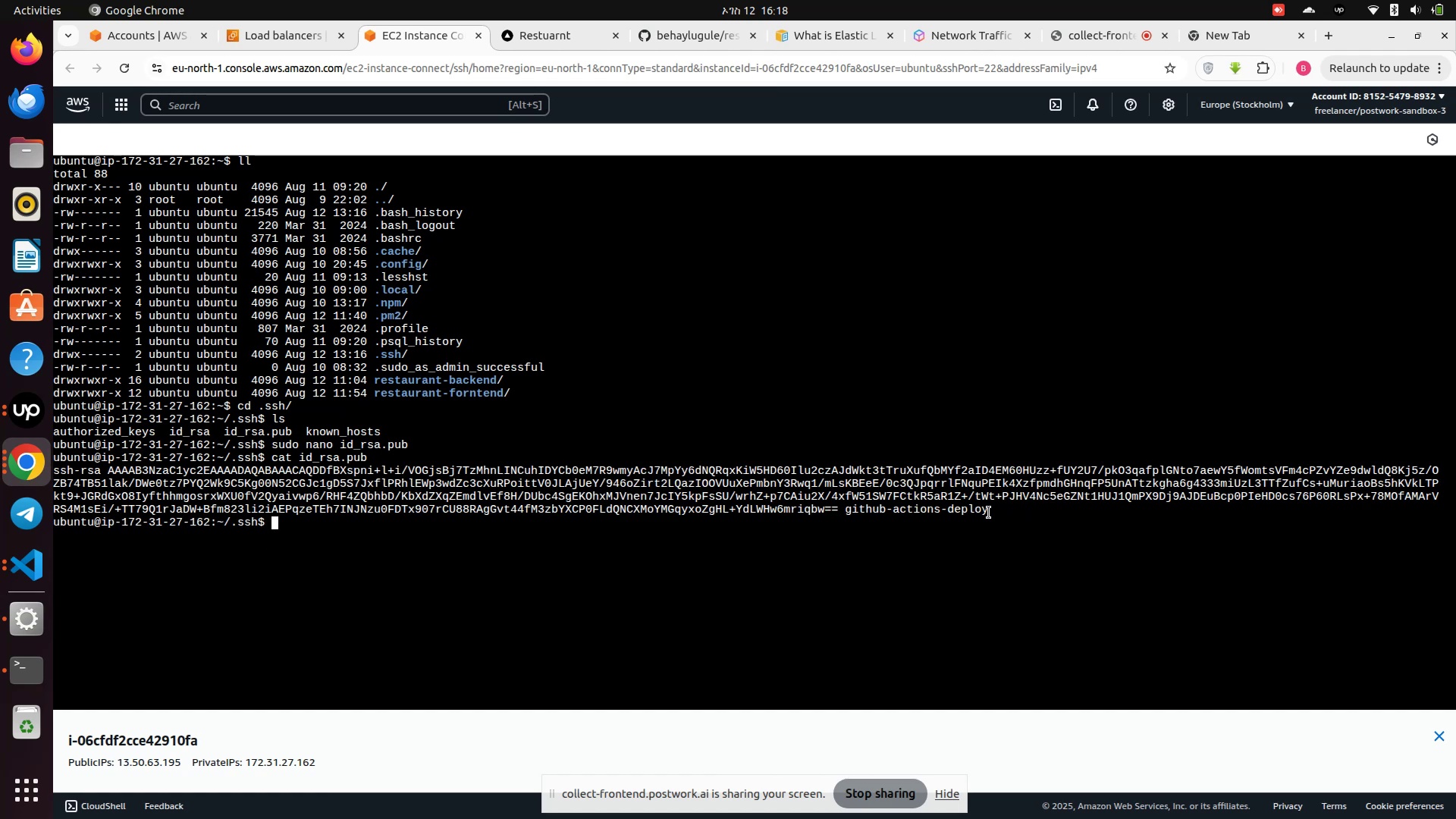 
left_click_drag(start_coordinate=[989, 513], to_coordinate=[53, 472])
 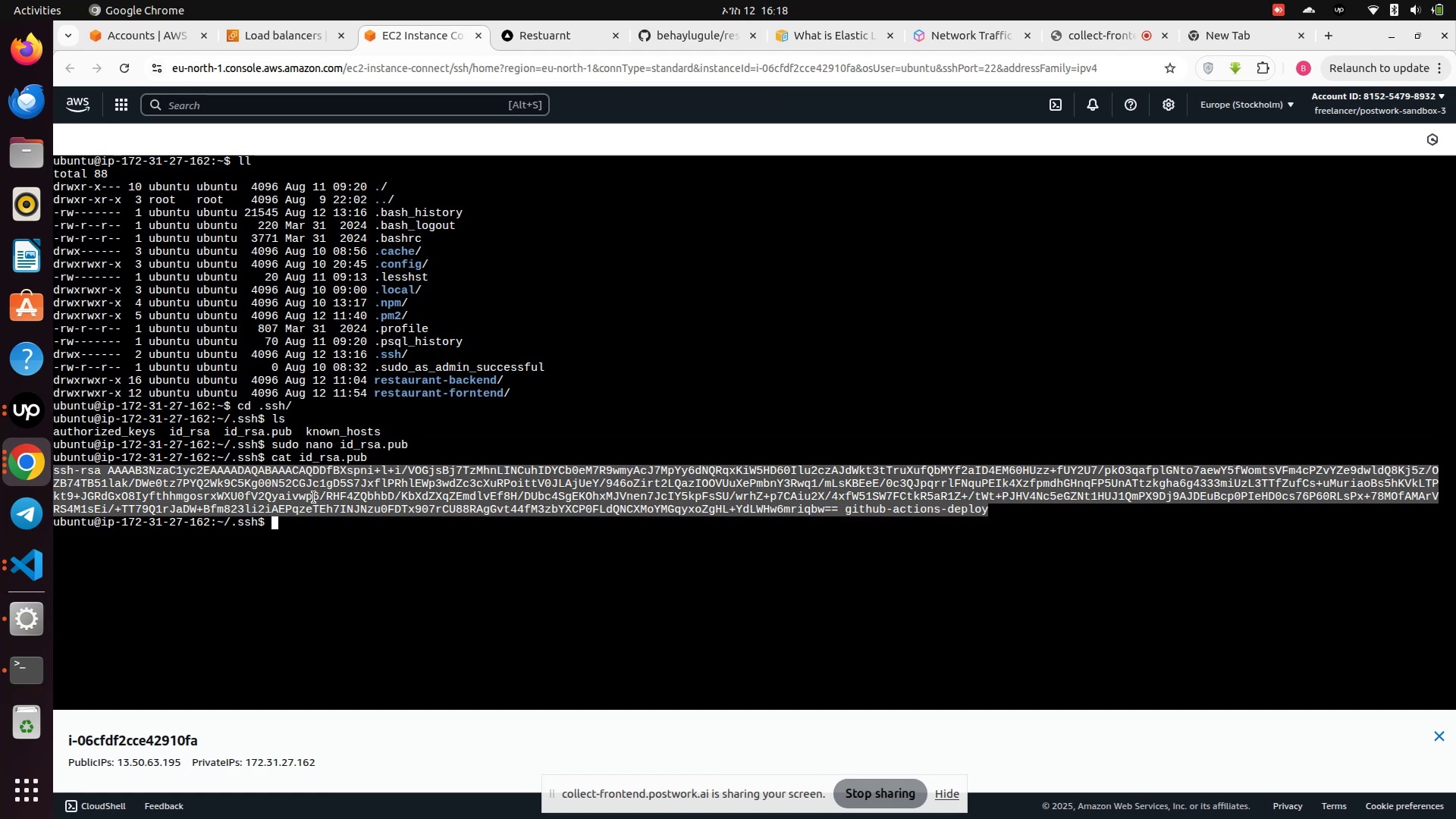 
right_click([319, 497])
 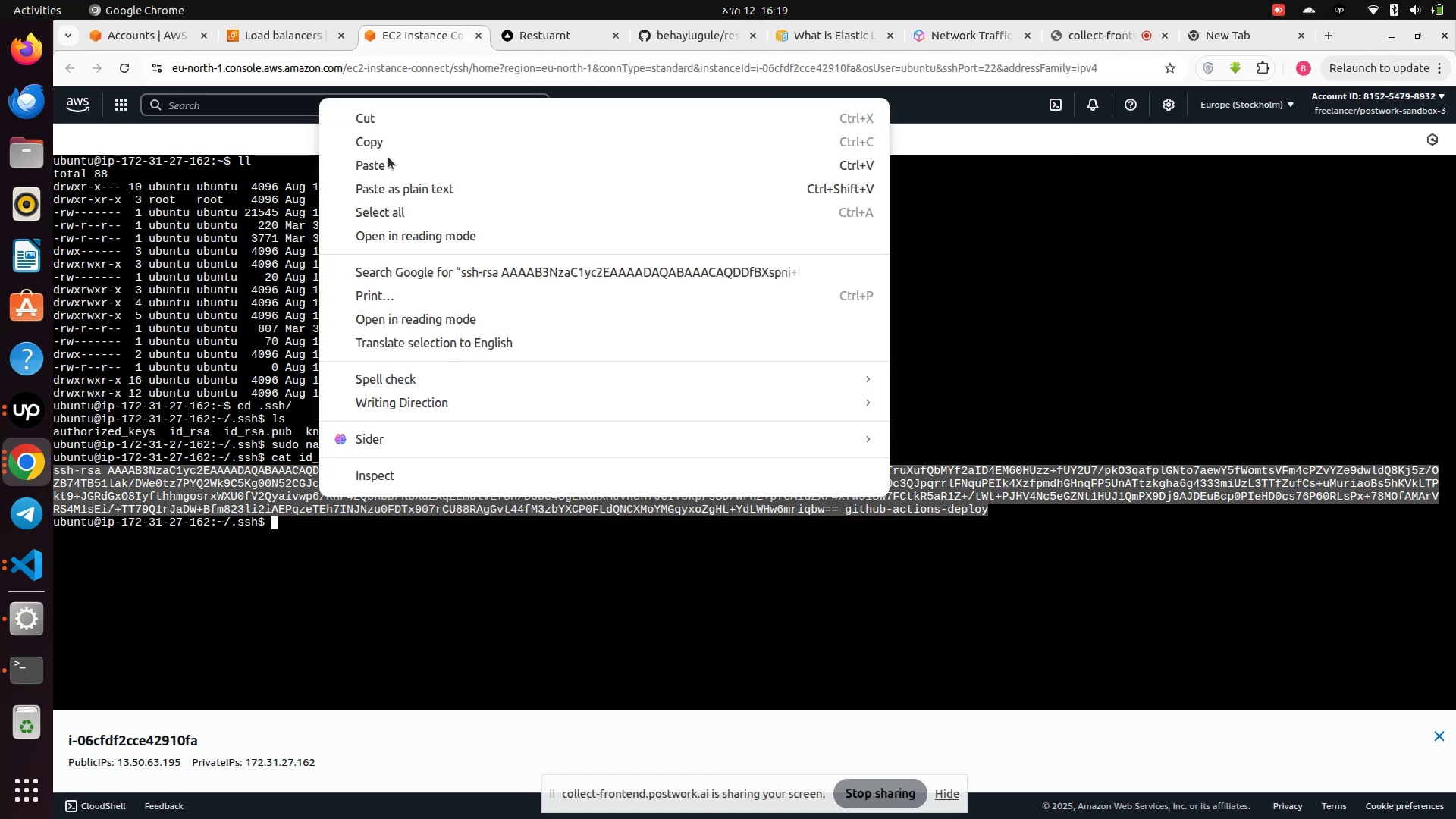 
left_click([372, 136])
 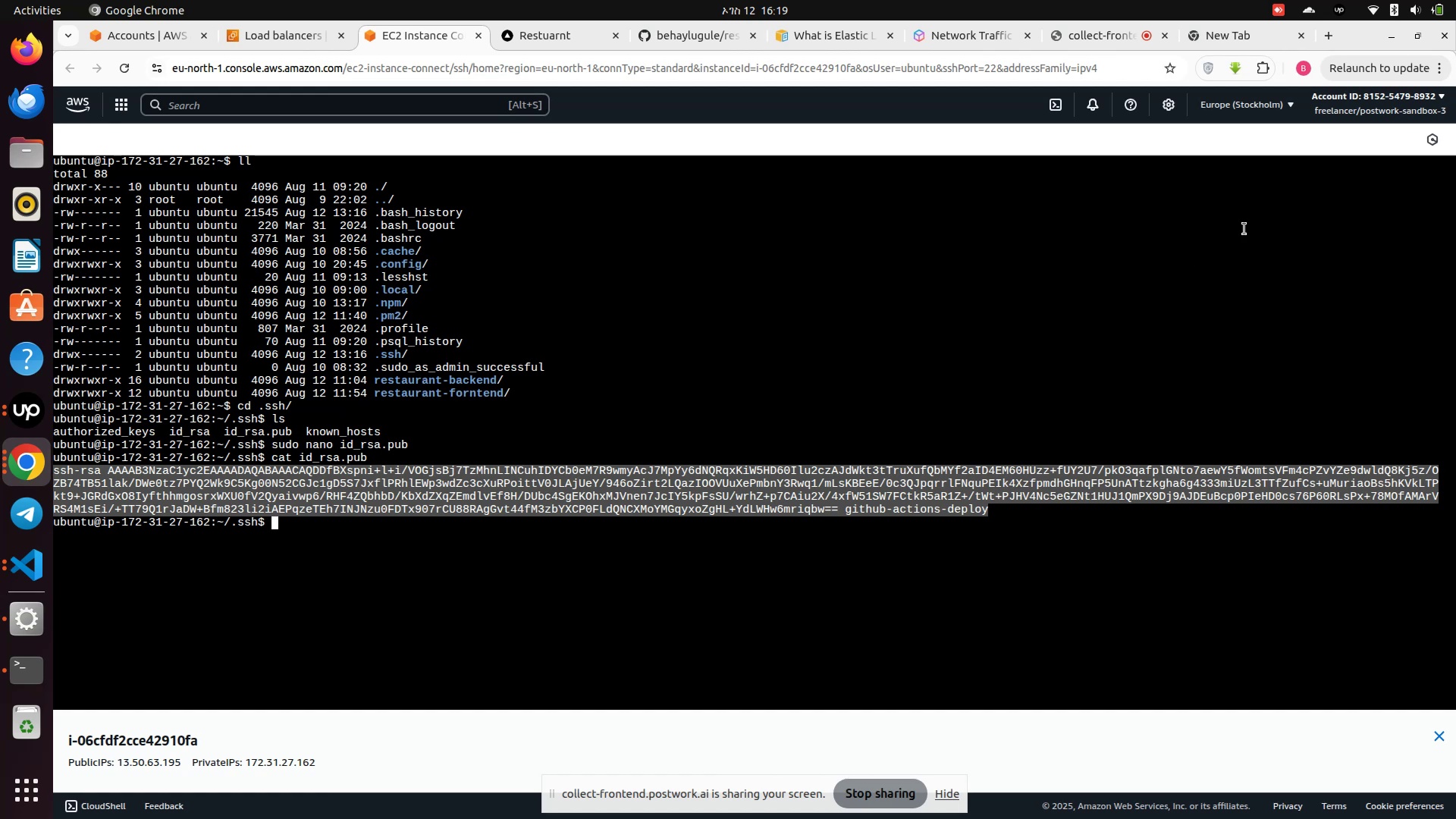 
wait(7.25)
 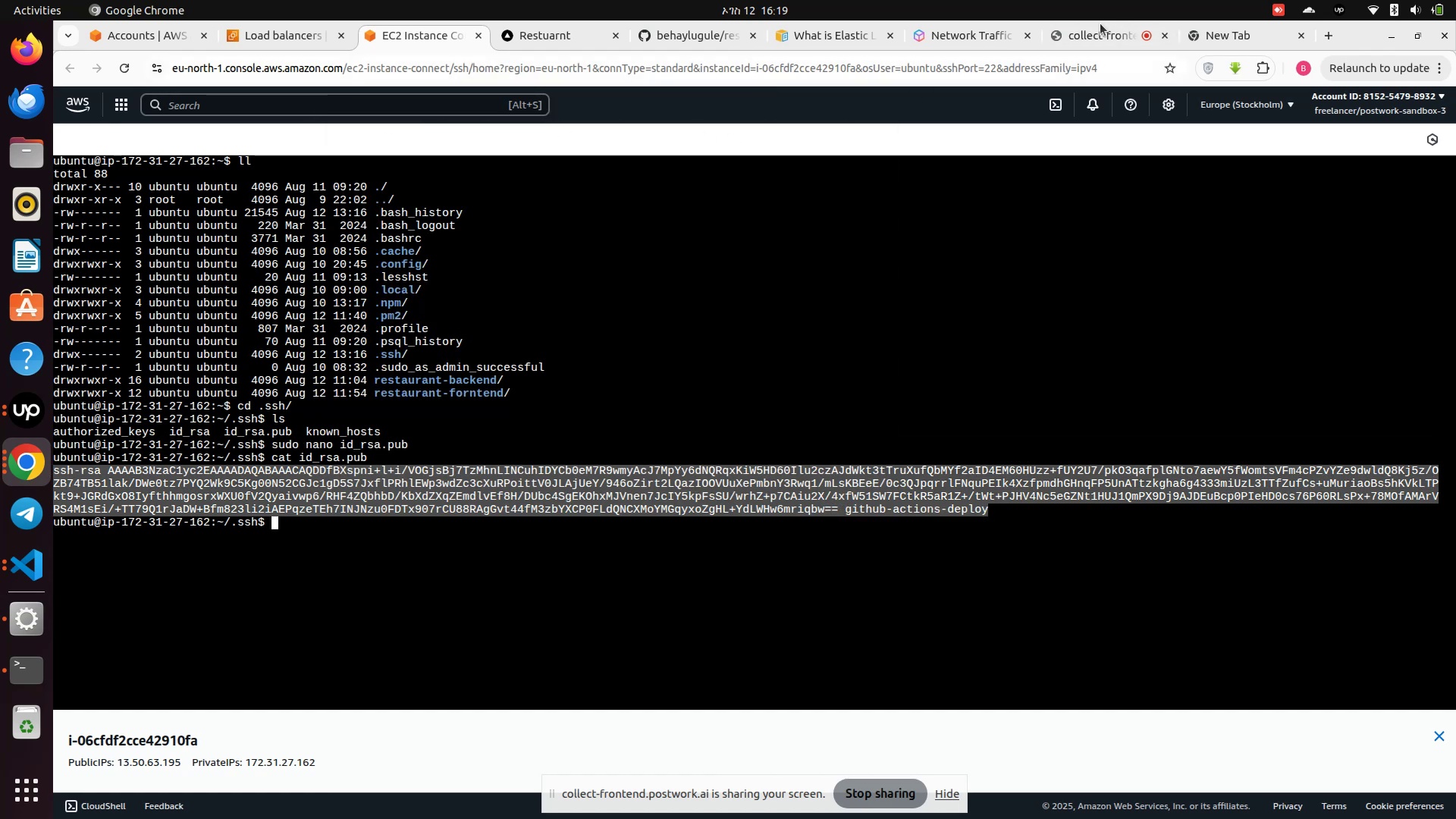 
left_click([27, 469])
 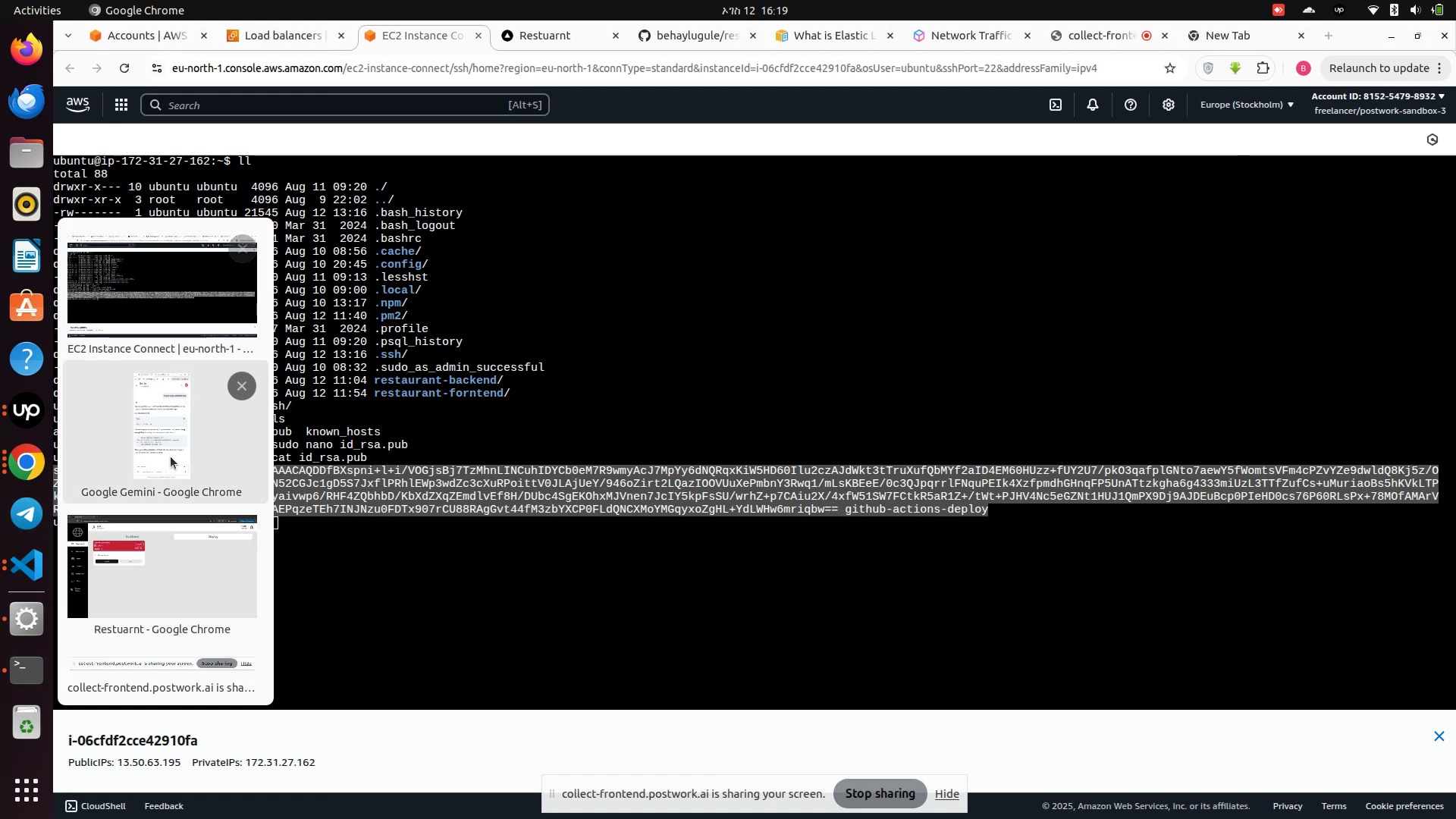 
left_click([179, 445])
 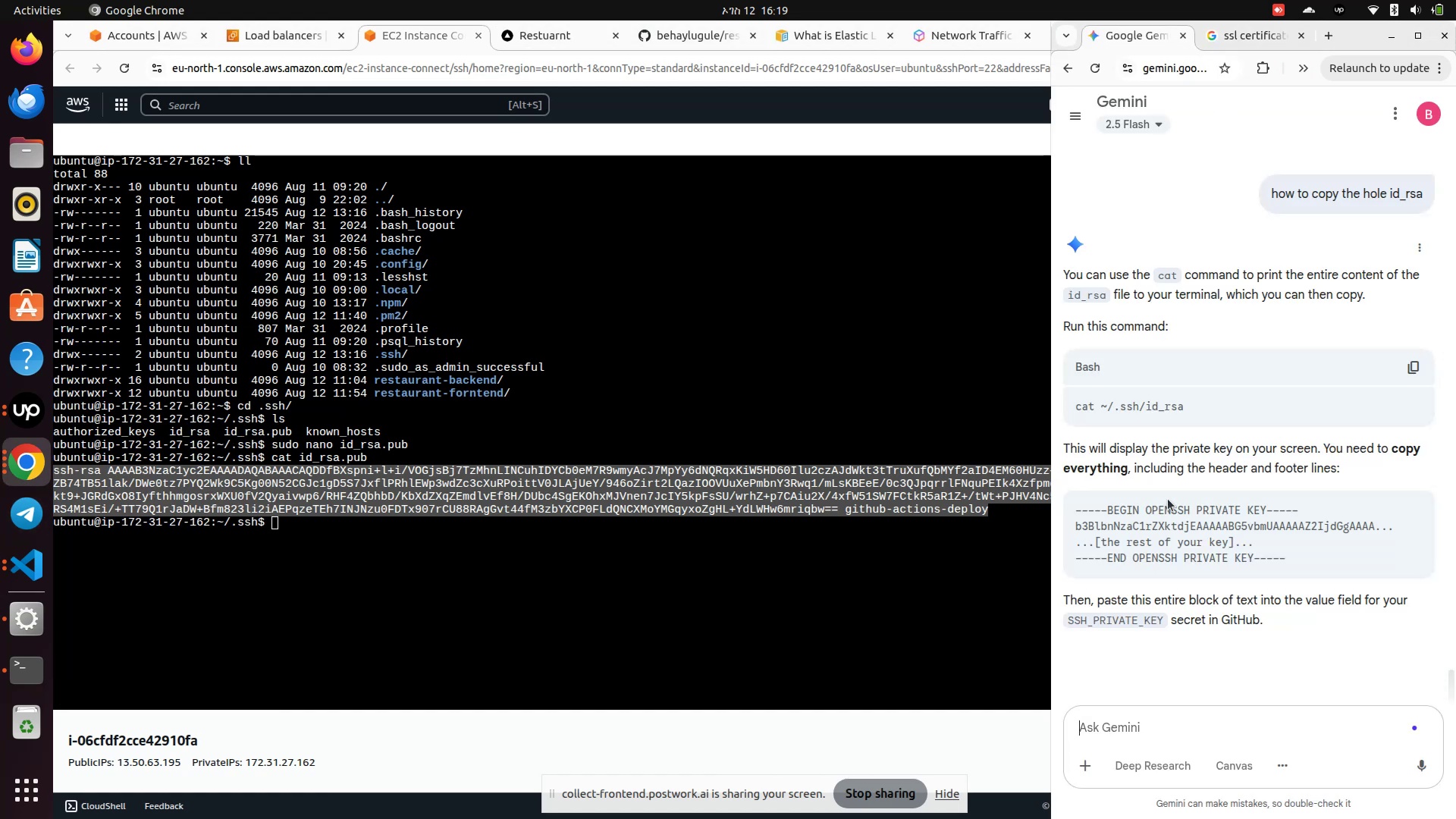 
scroll: coordinate [1173, 499], scroll_direction: down, amount: 8.0
 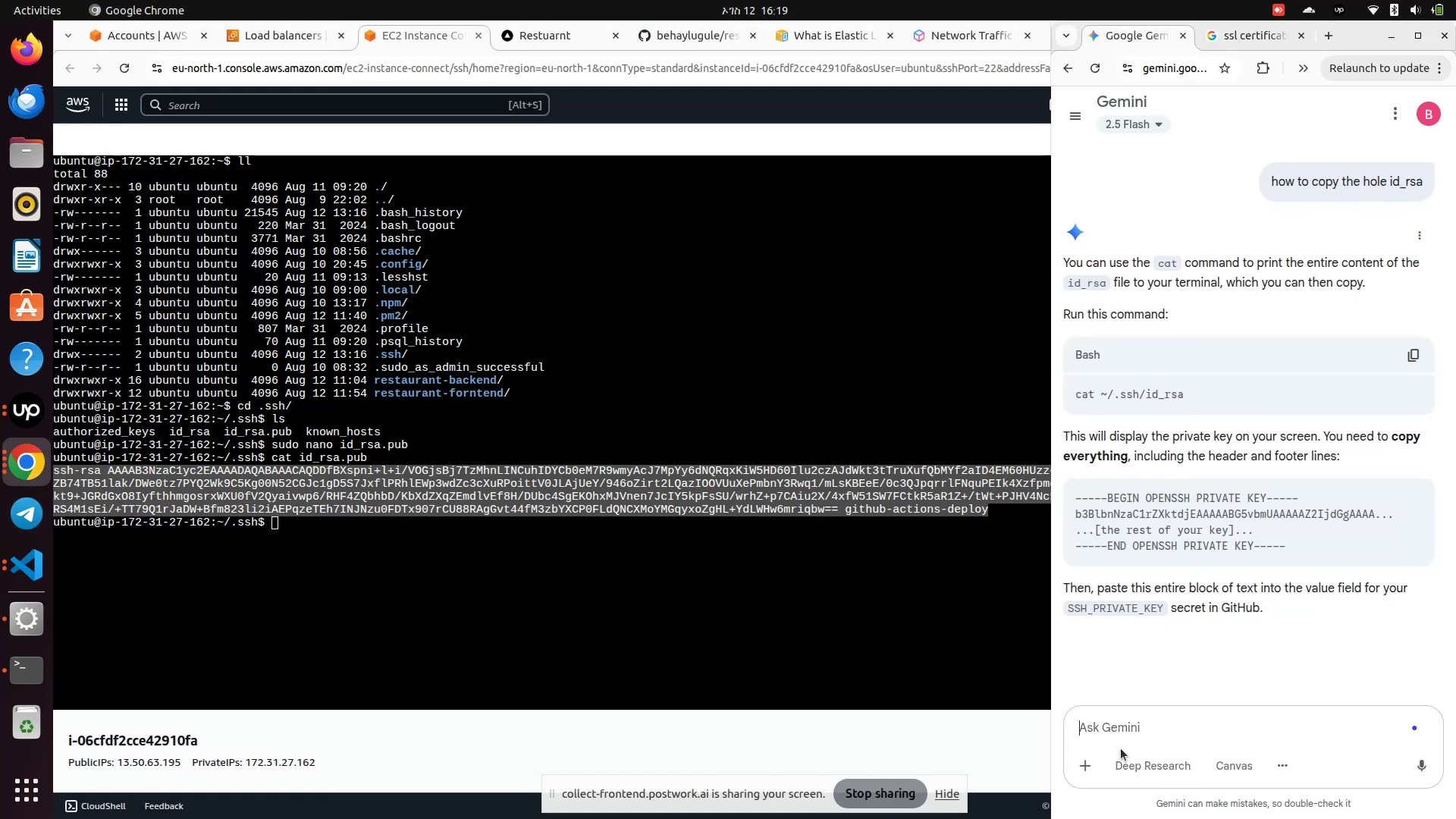 
type(and how to past in )
 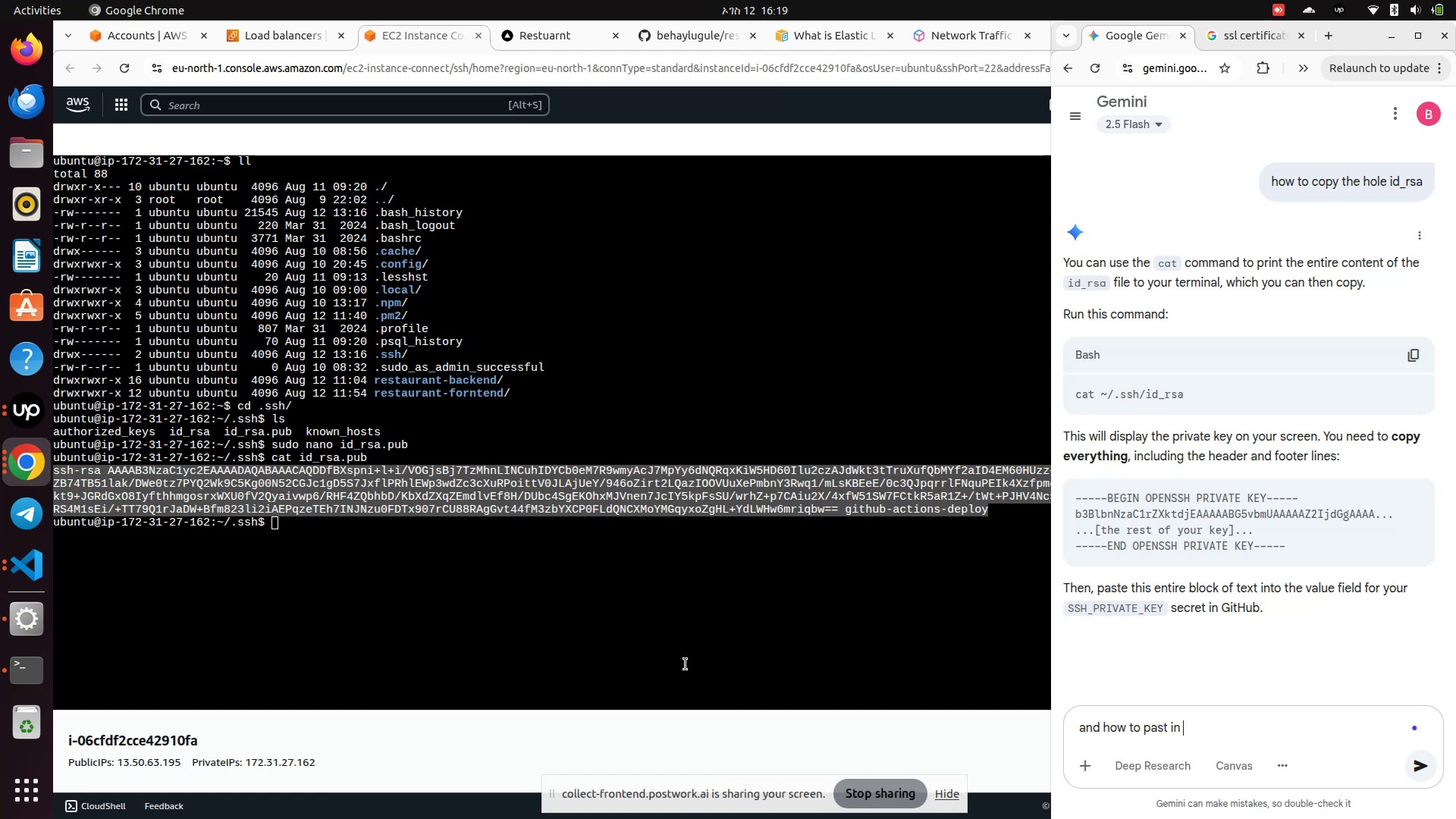 
left_click([536, 555])
 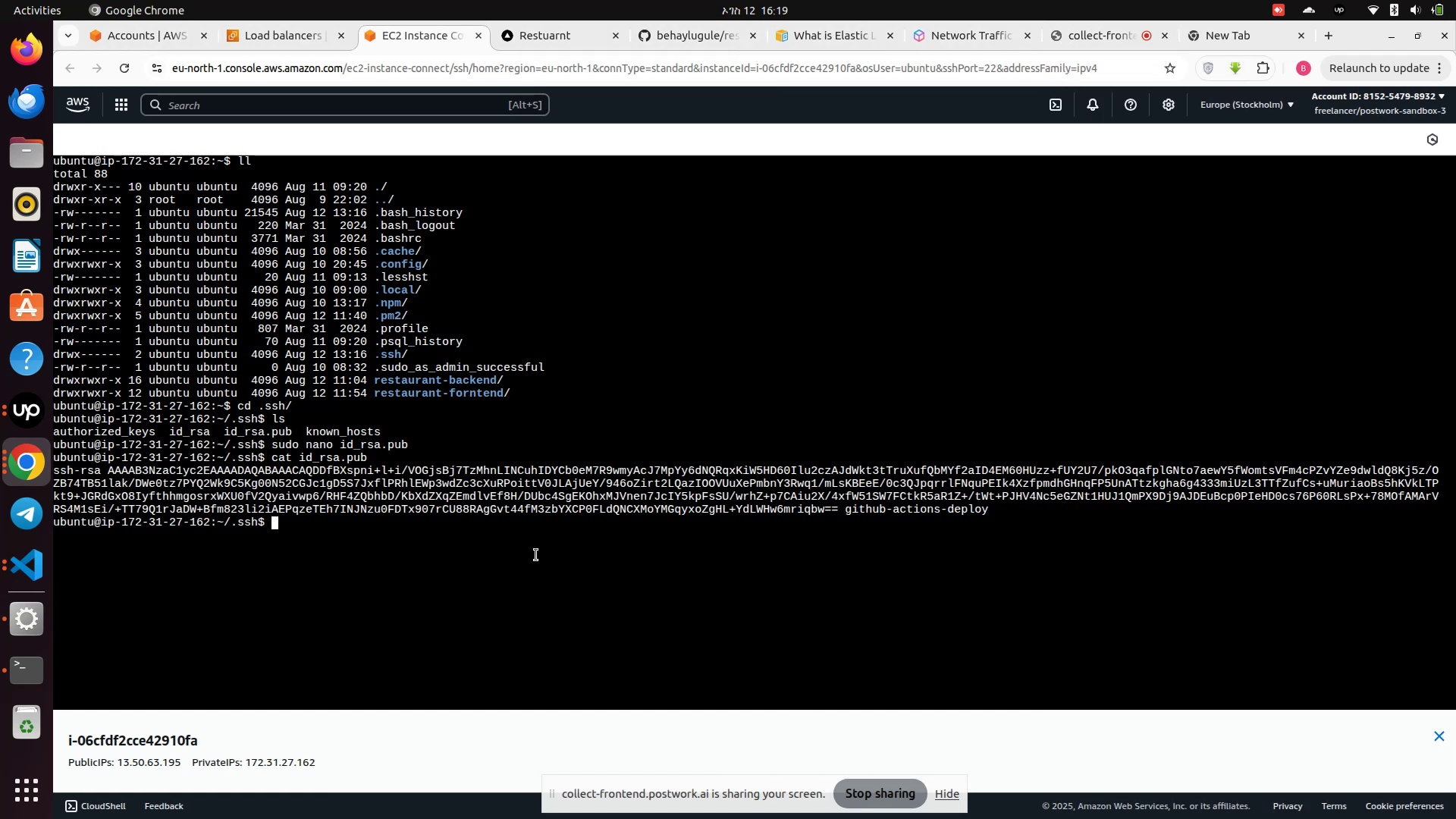 
type(ll)
 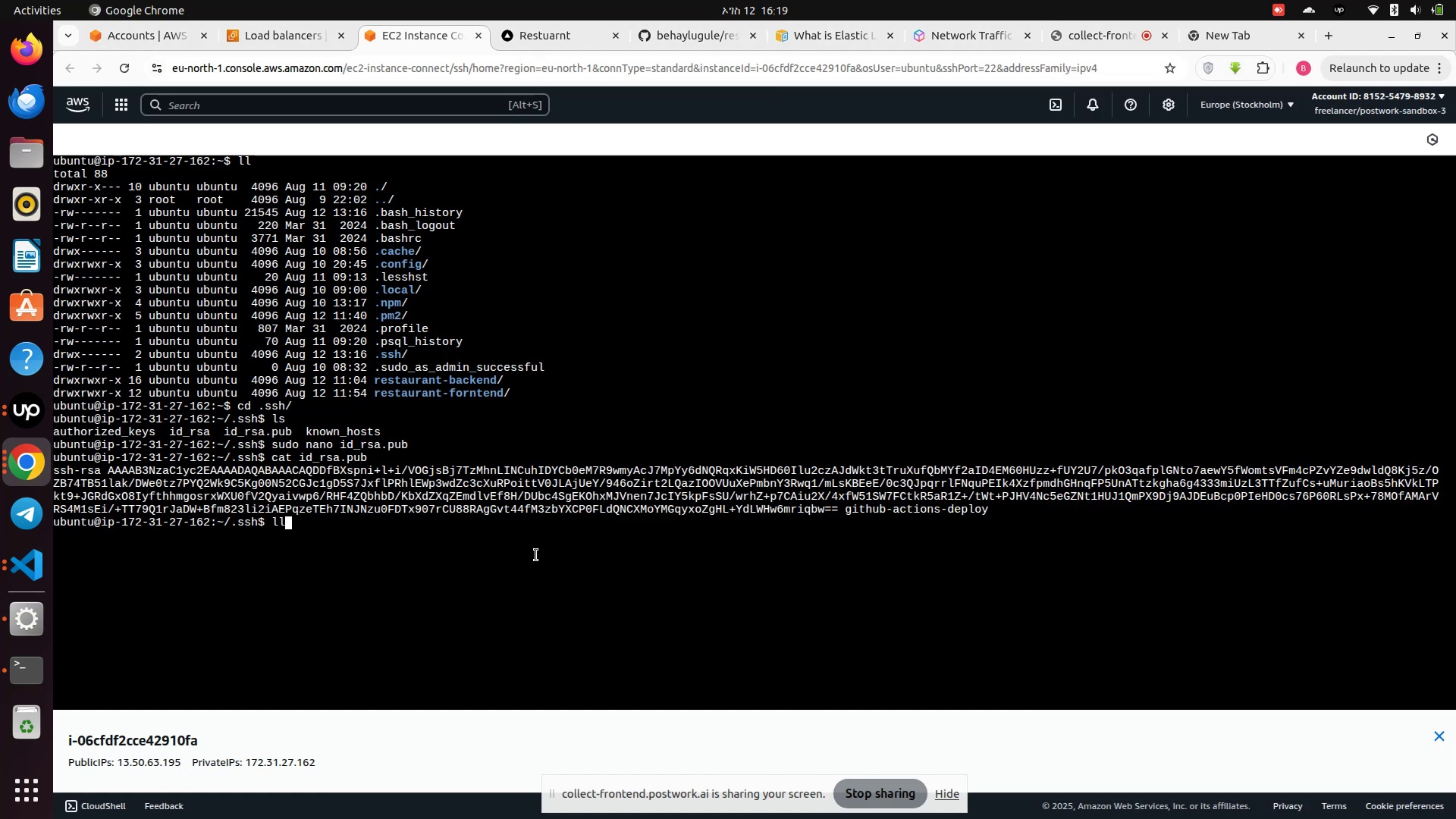 
key(Enter)
 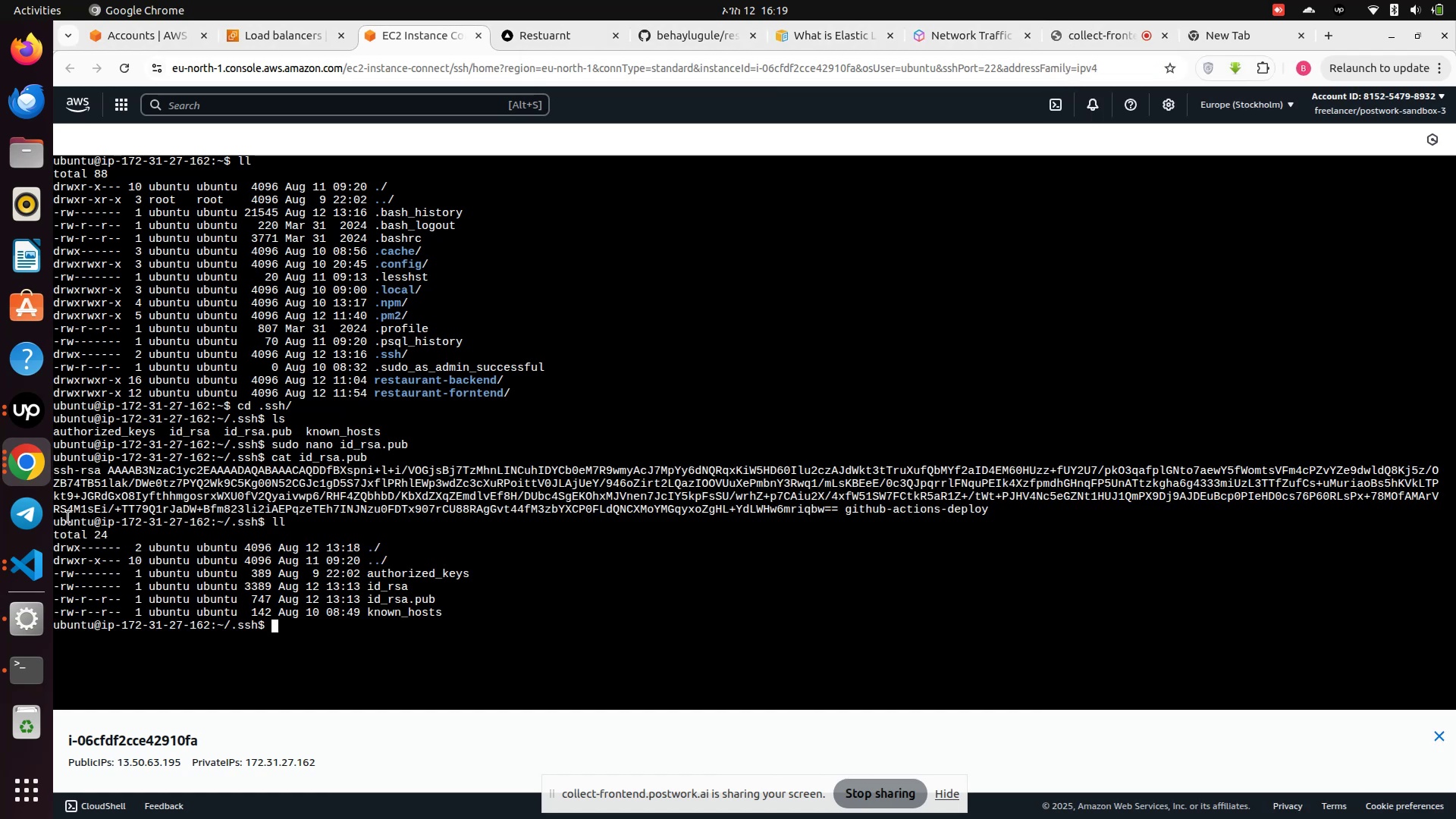 
left_click([37, 460])
 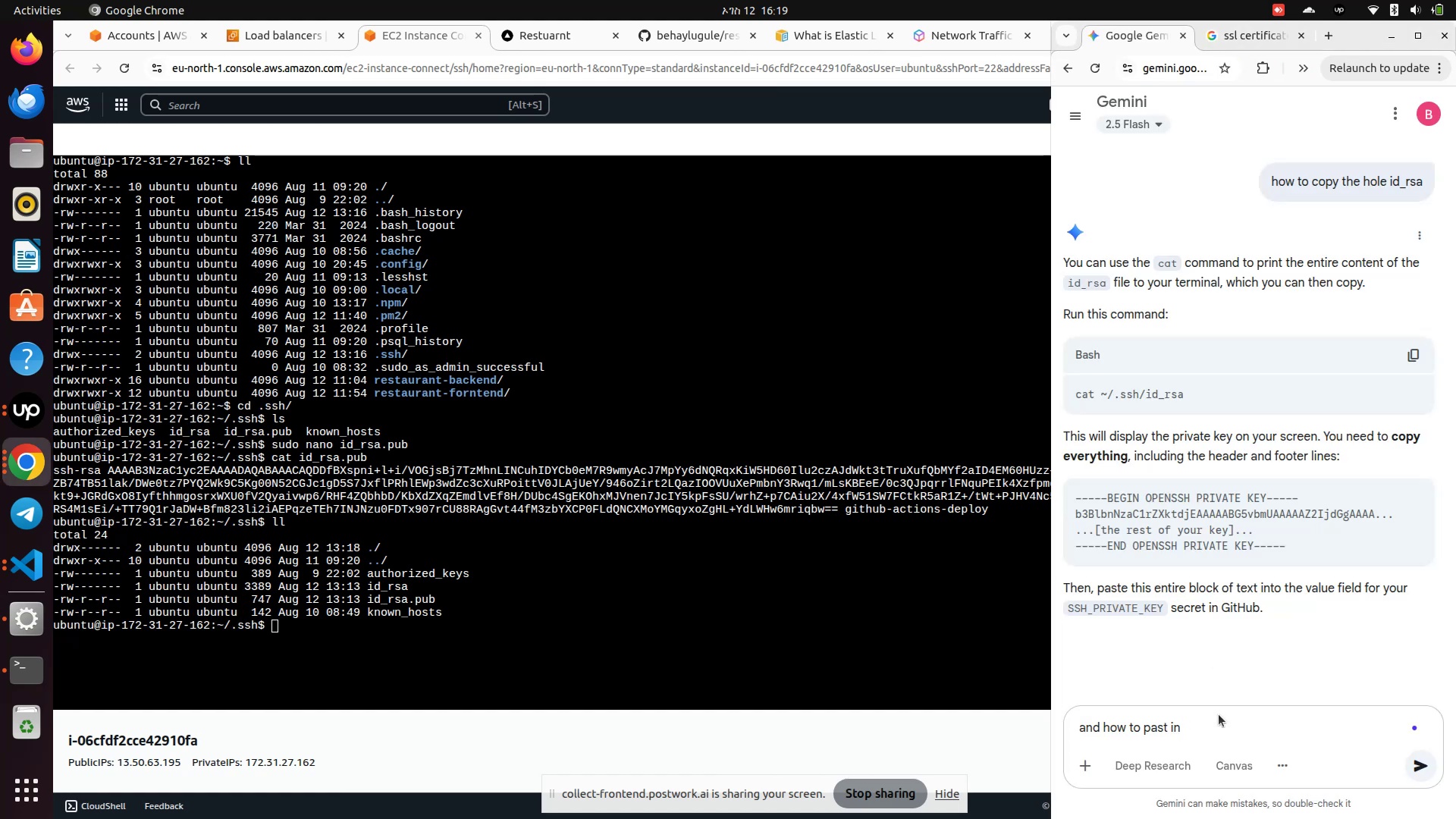 
wait(9.43)
 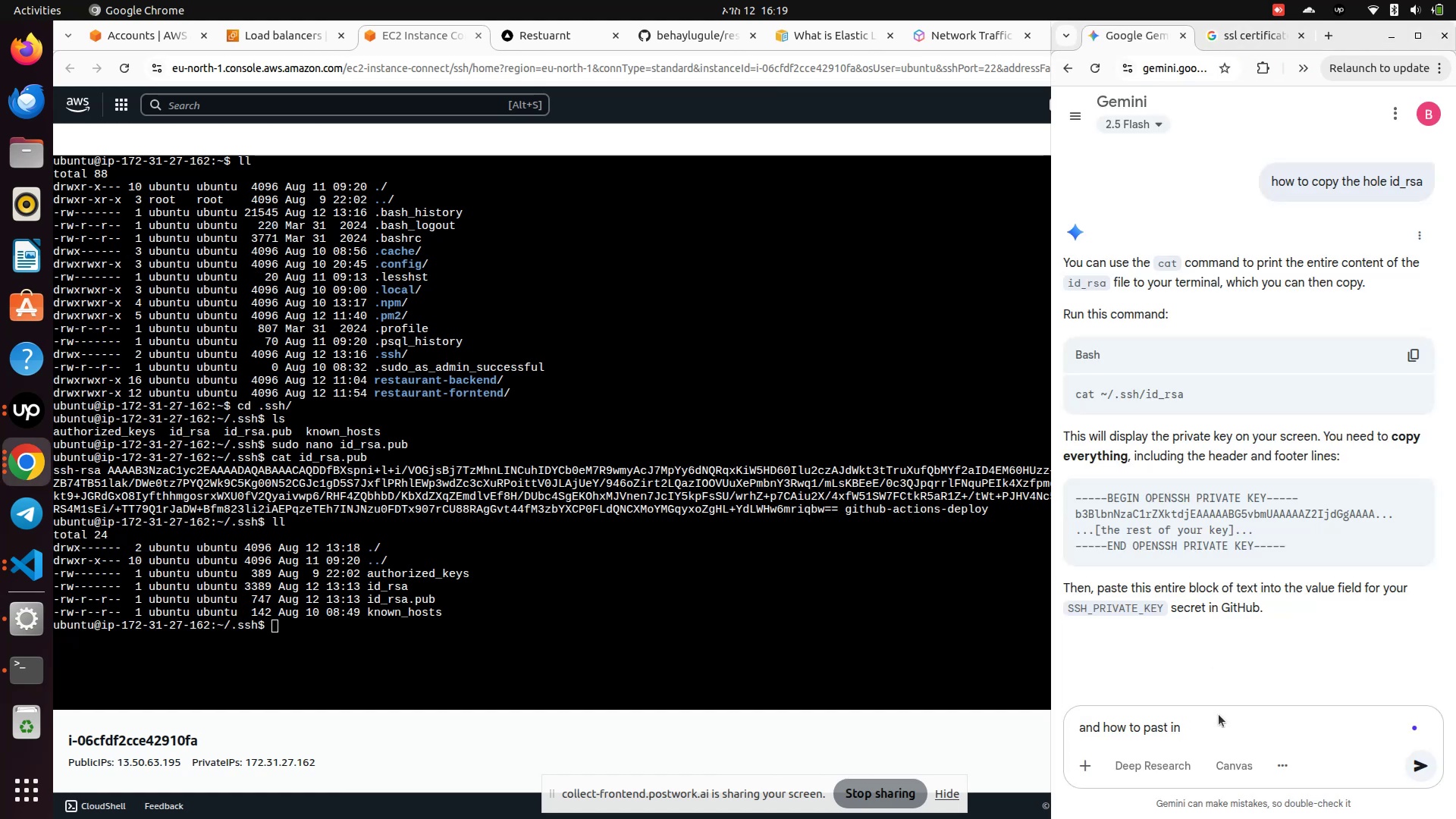 
type(authorized_keys)
 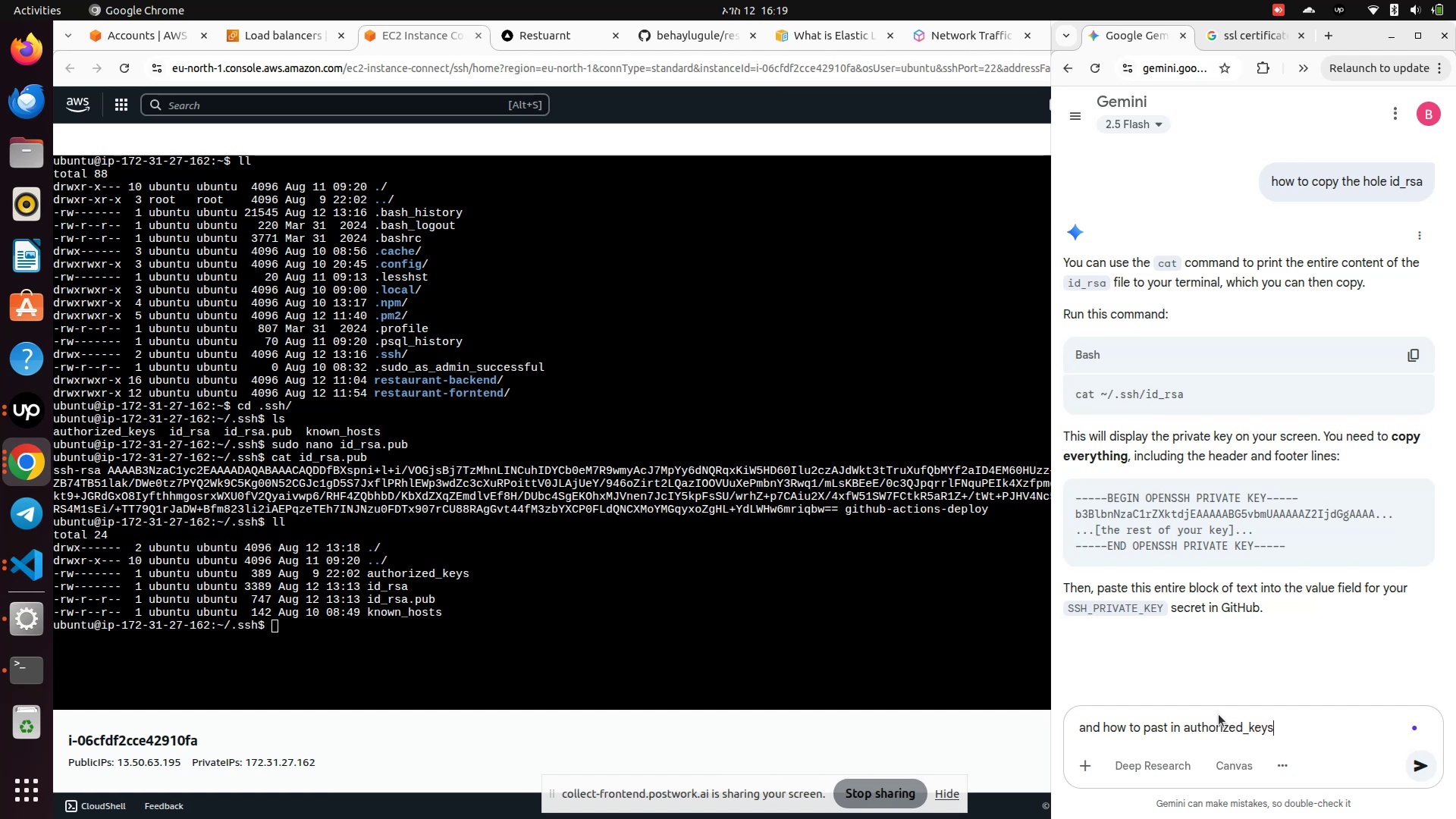 
key(Enter)
 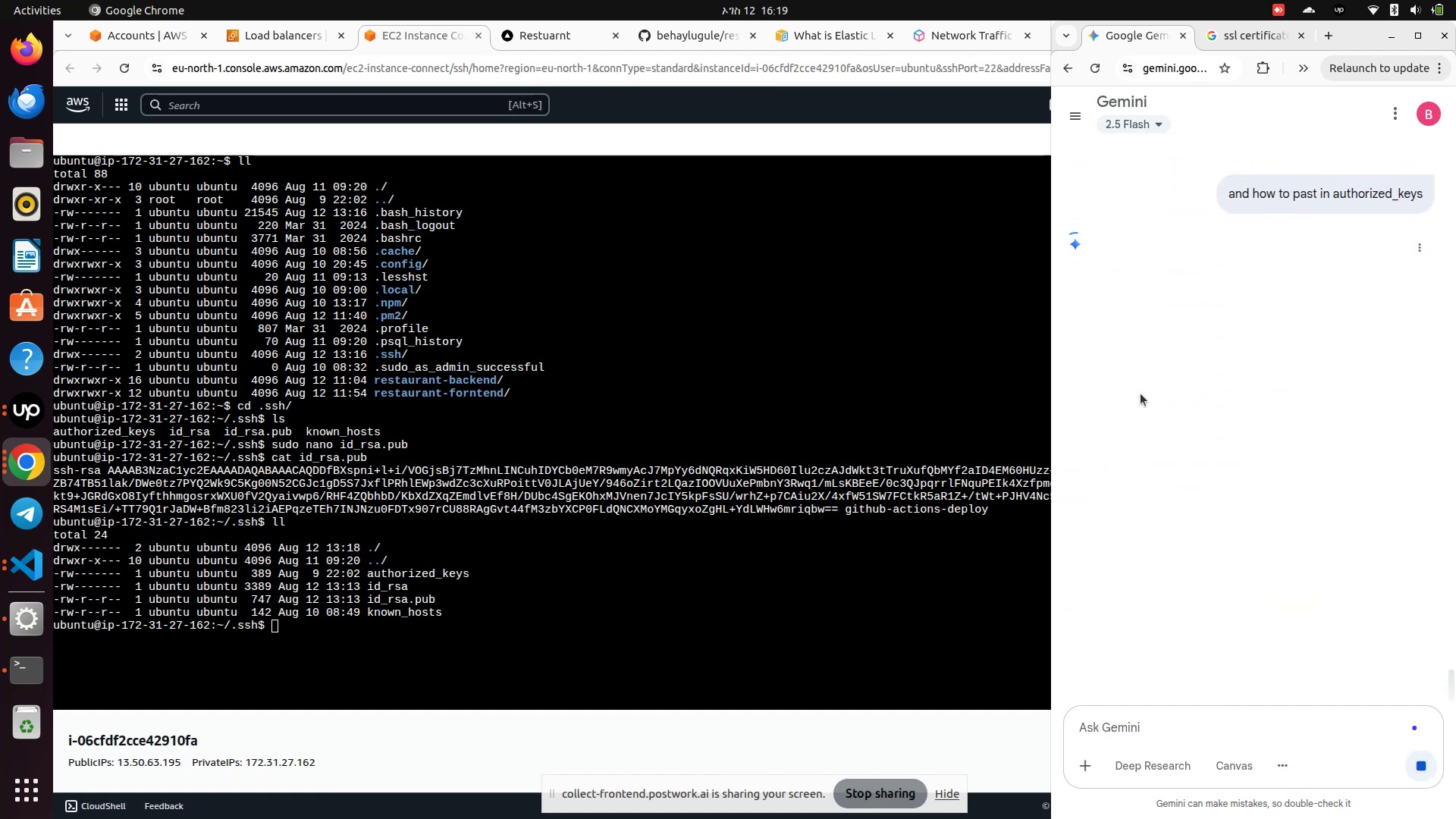 
wait(10.67)
 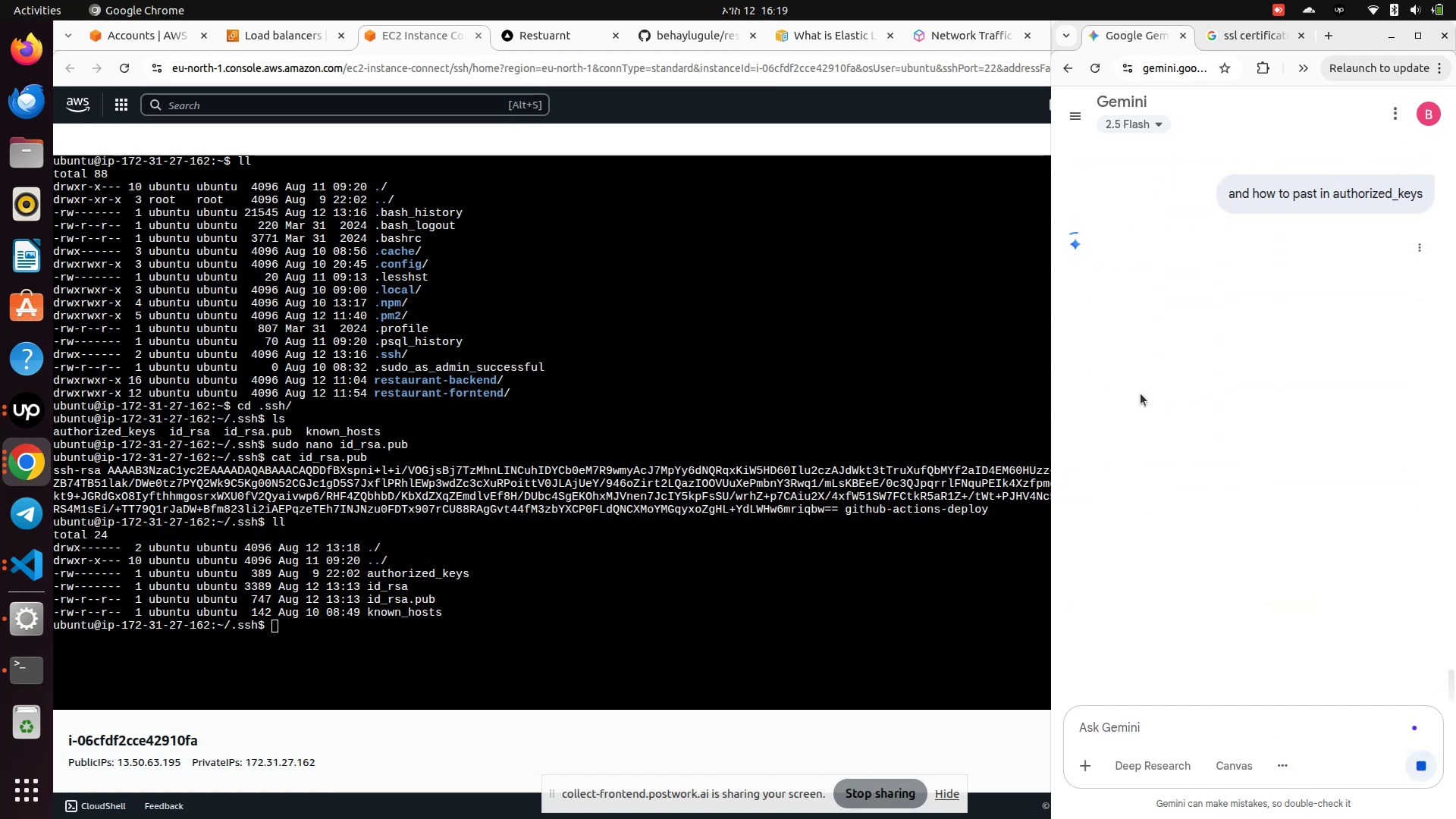 
scroll: coordinate [1178, 579], scroll_direction: down, amount: 2.0
 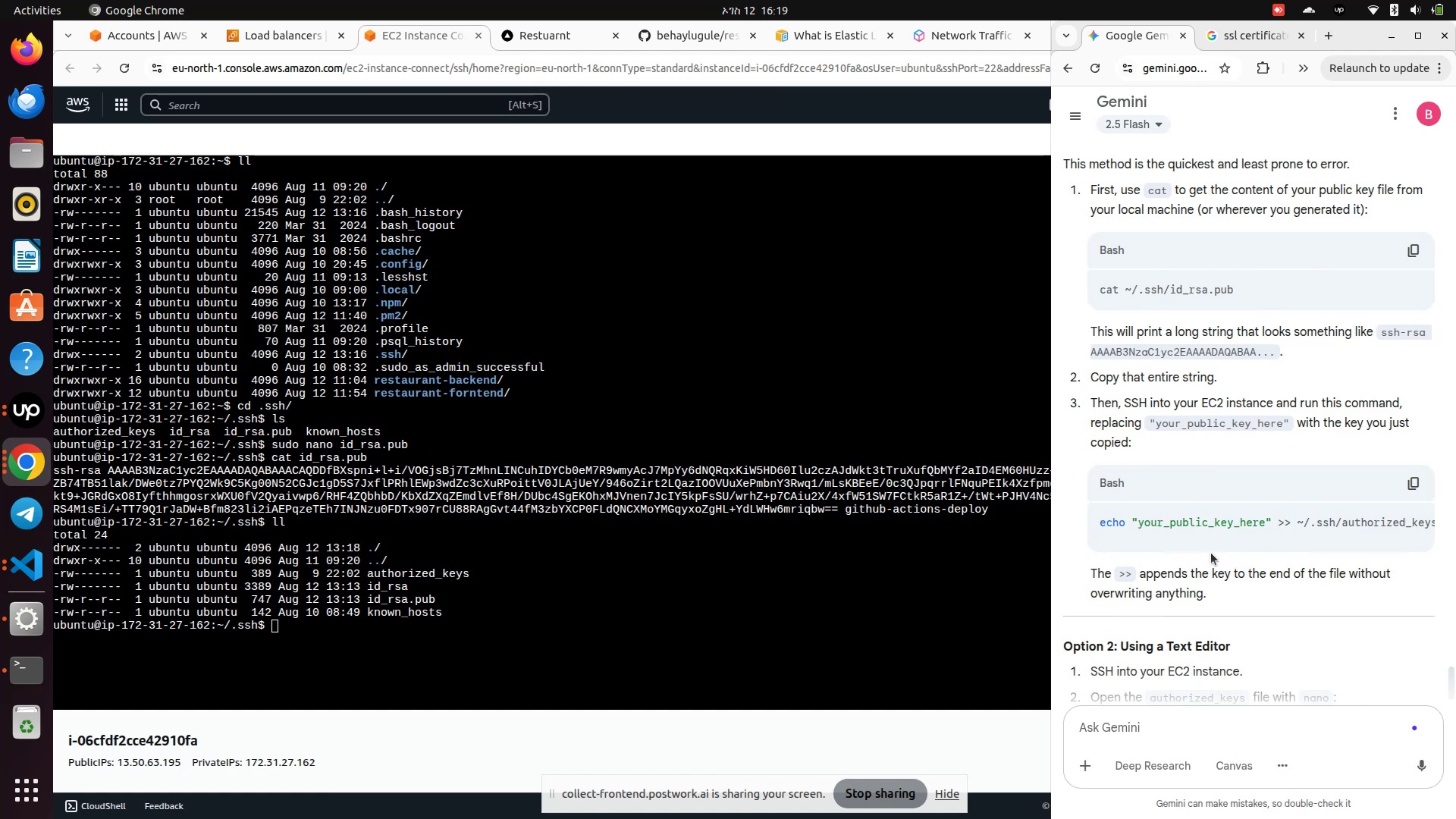 
wait(5.19)
 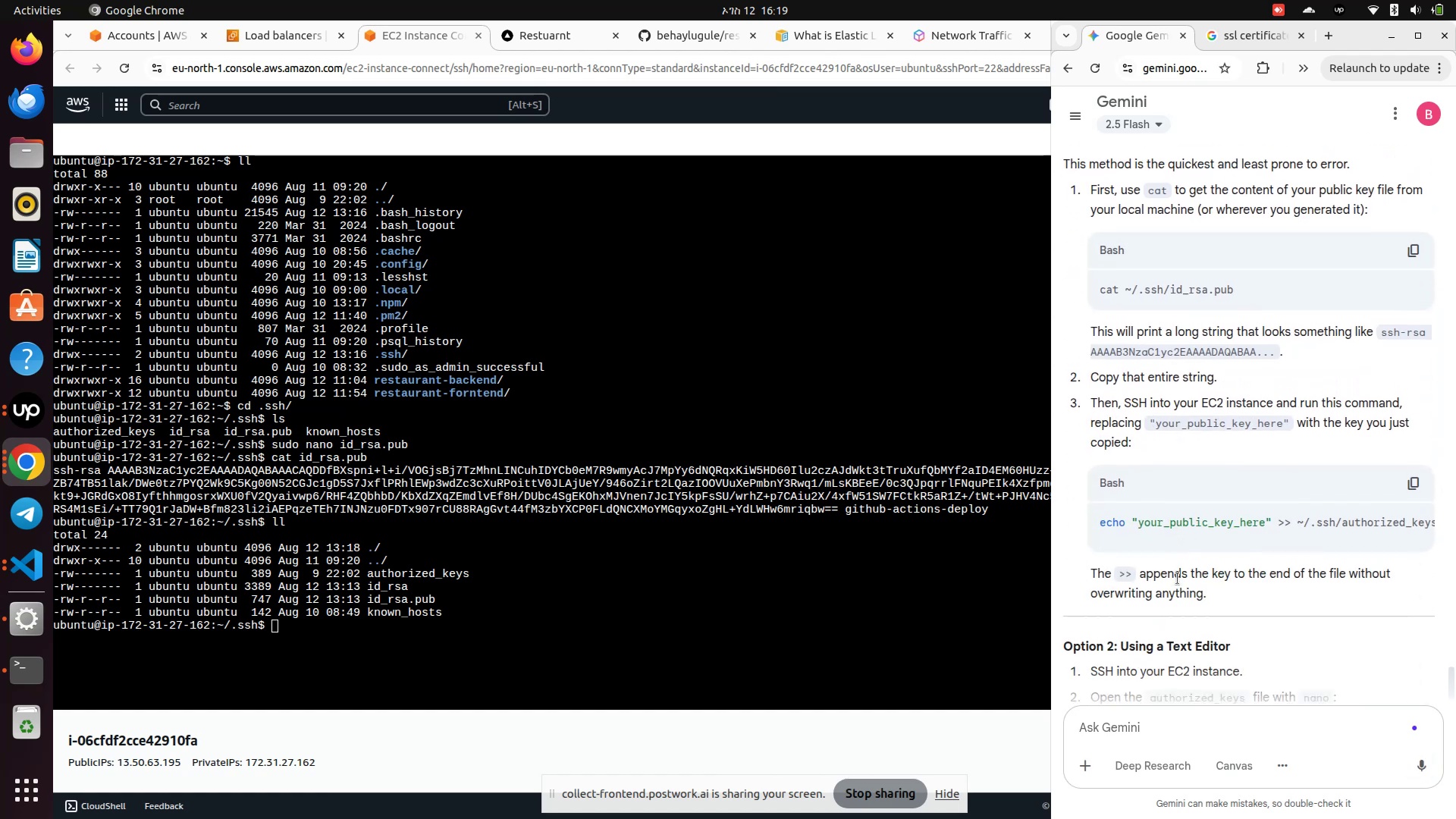 
left_click_drag(start_coordinate=[1164, 546], to_coordinate=[1295, 533])
 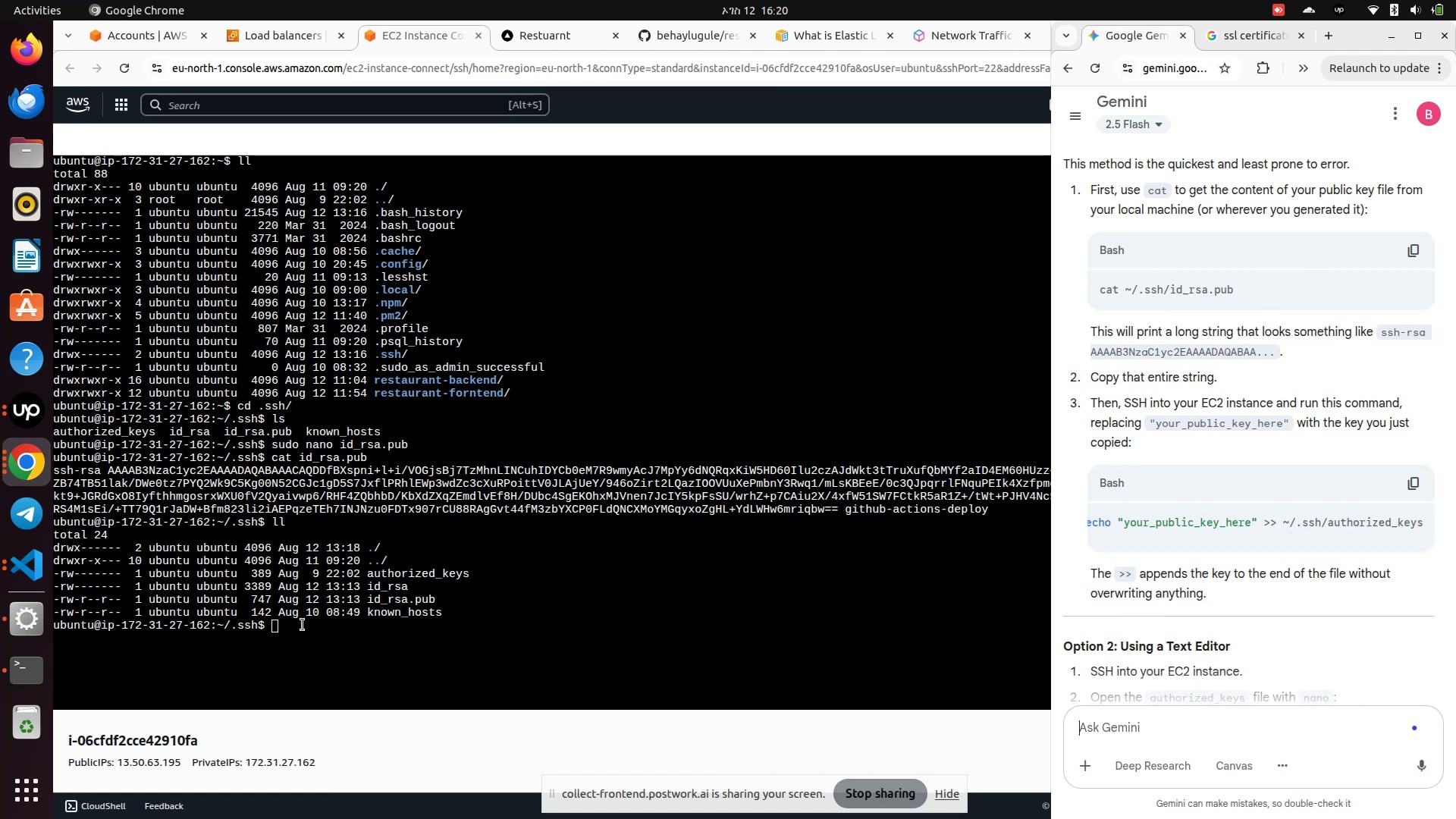 
left_click([302, 627])
 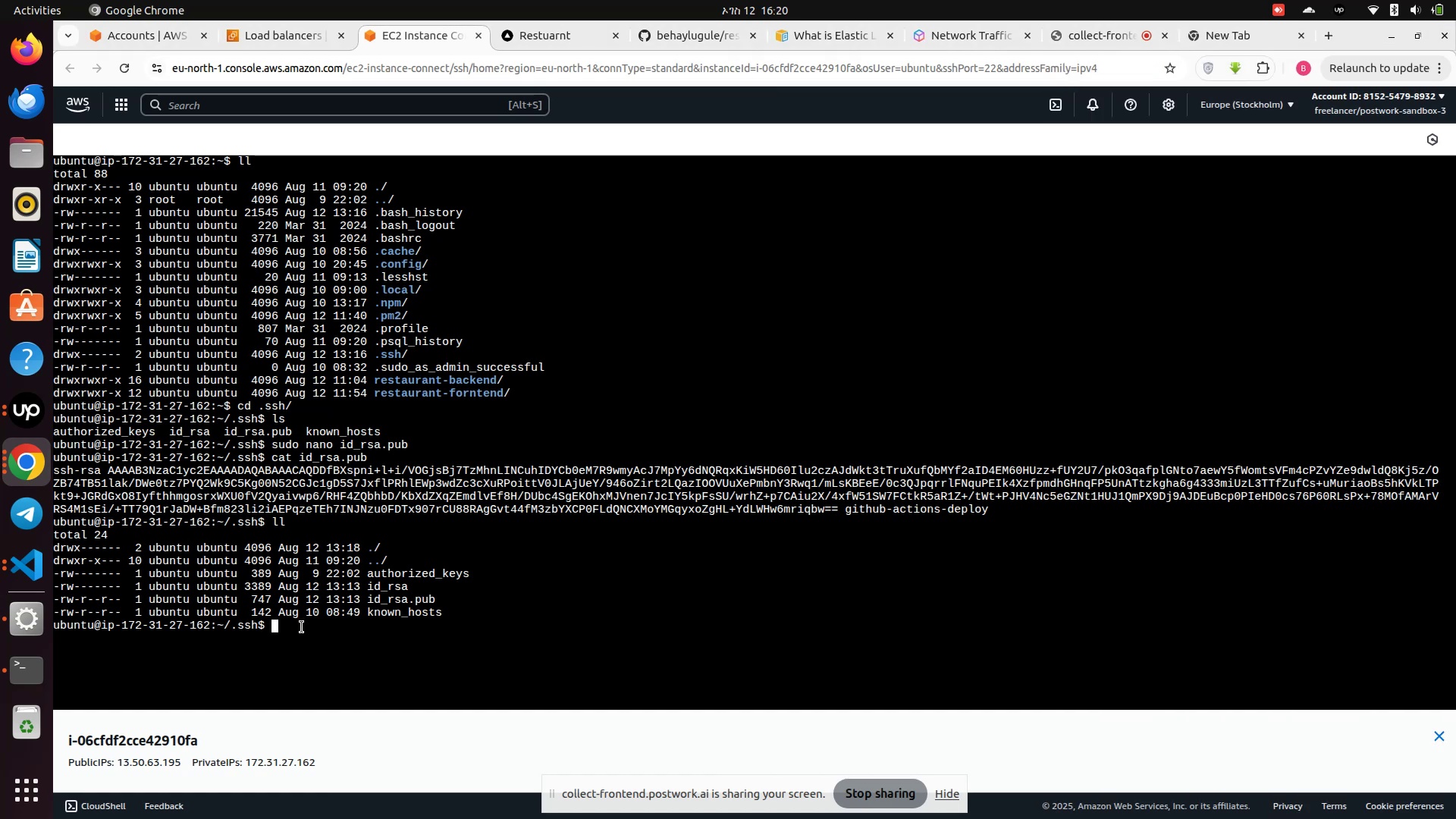 
key(E)
 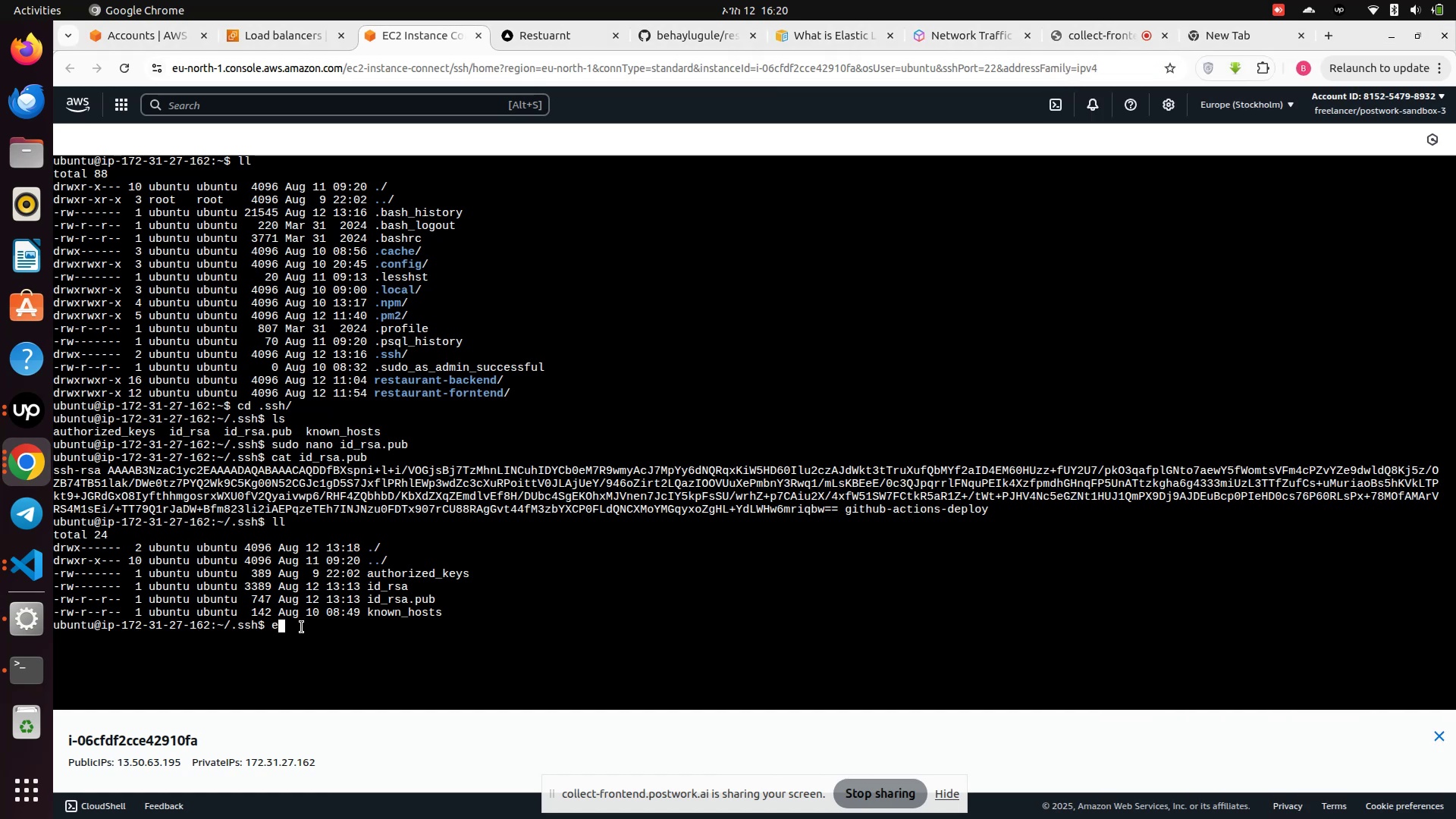 
scroll: coordinate [479, 450], scroll_direction: up, amount: 1.0
 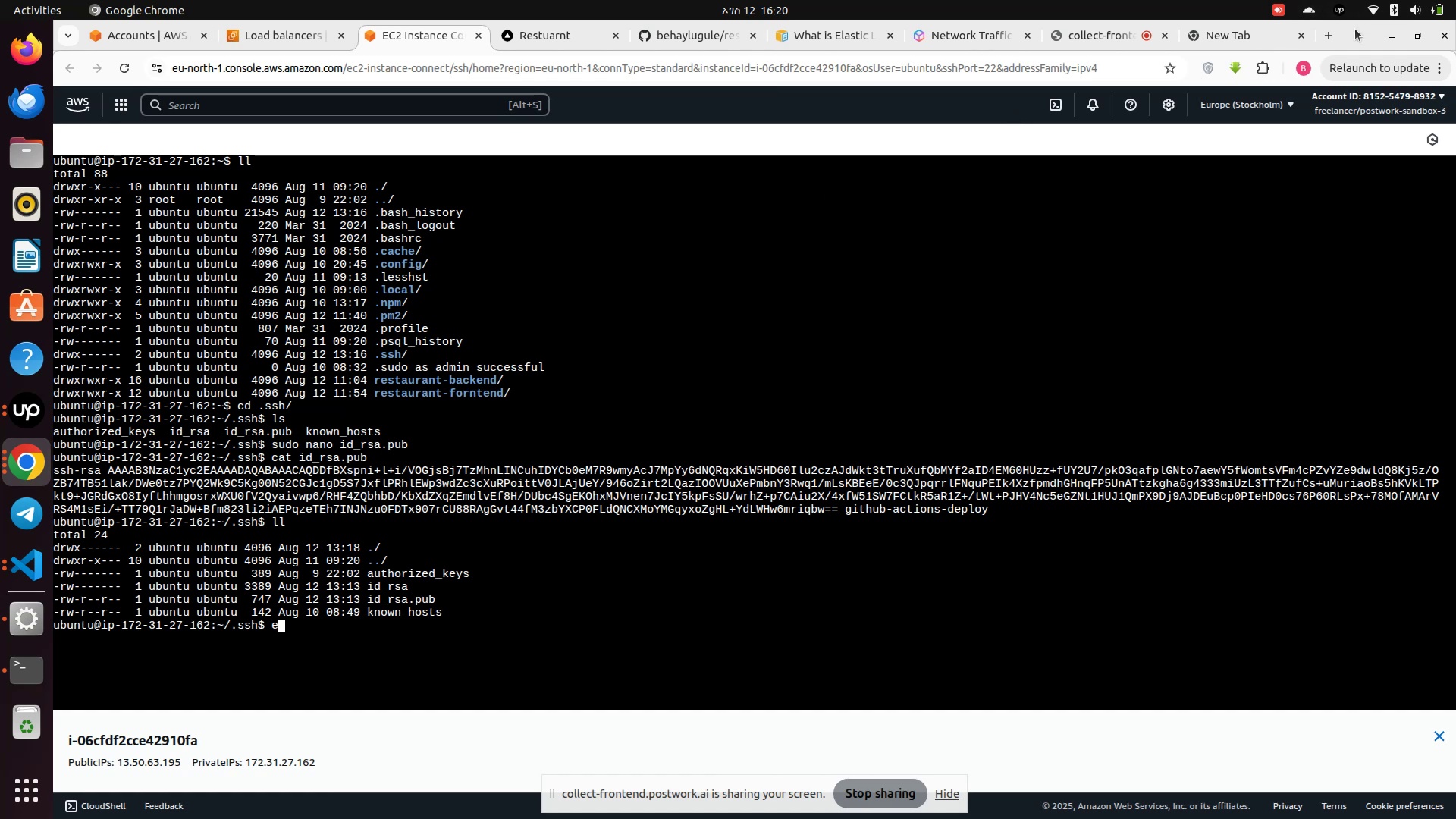 
left_click_drag(start_coordinate=[1355, 42], to_coordinate=[0, 204])
 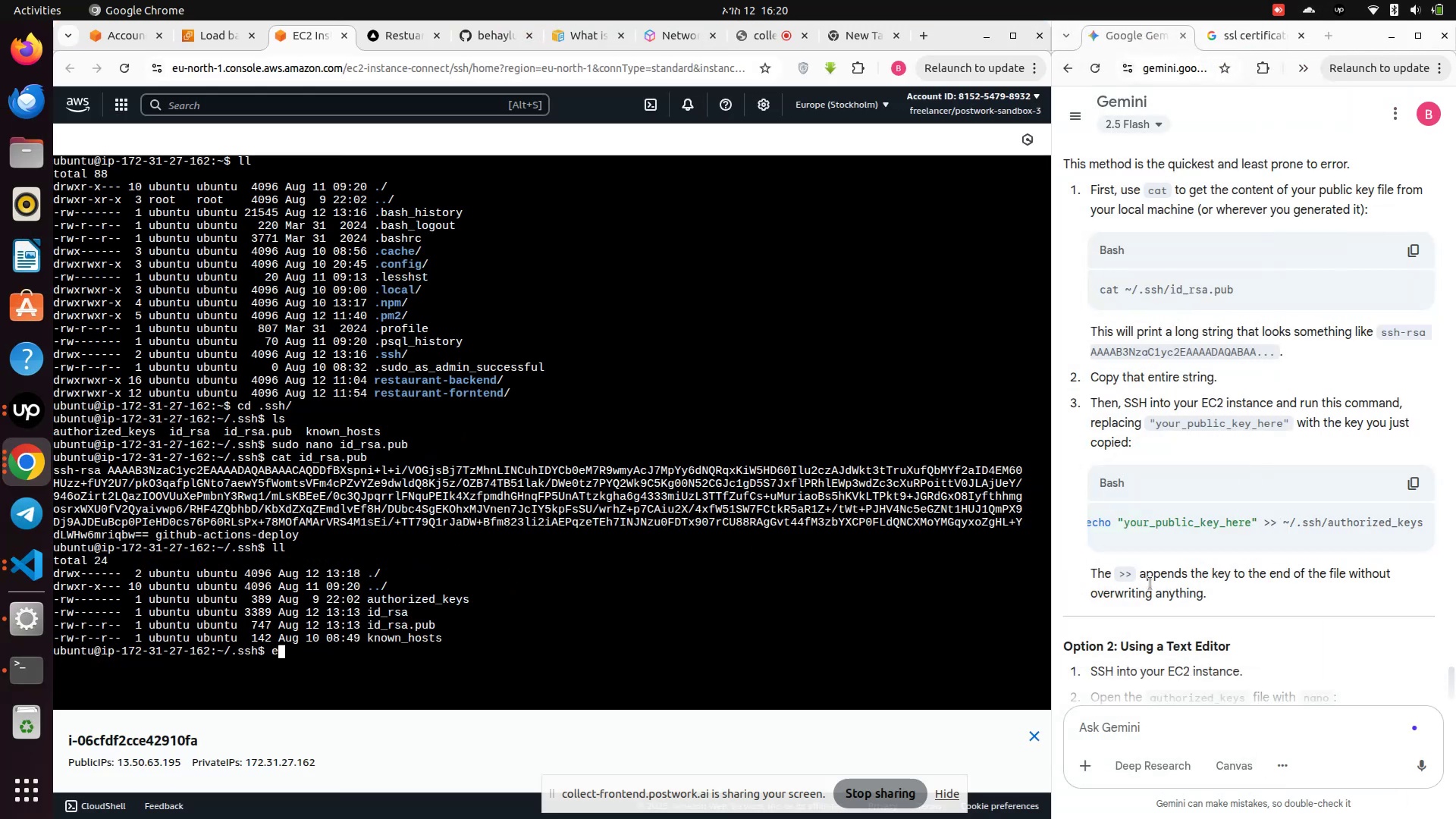 
wait(5.66)
 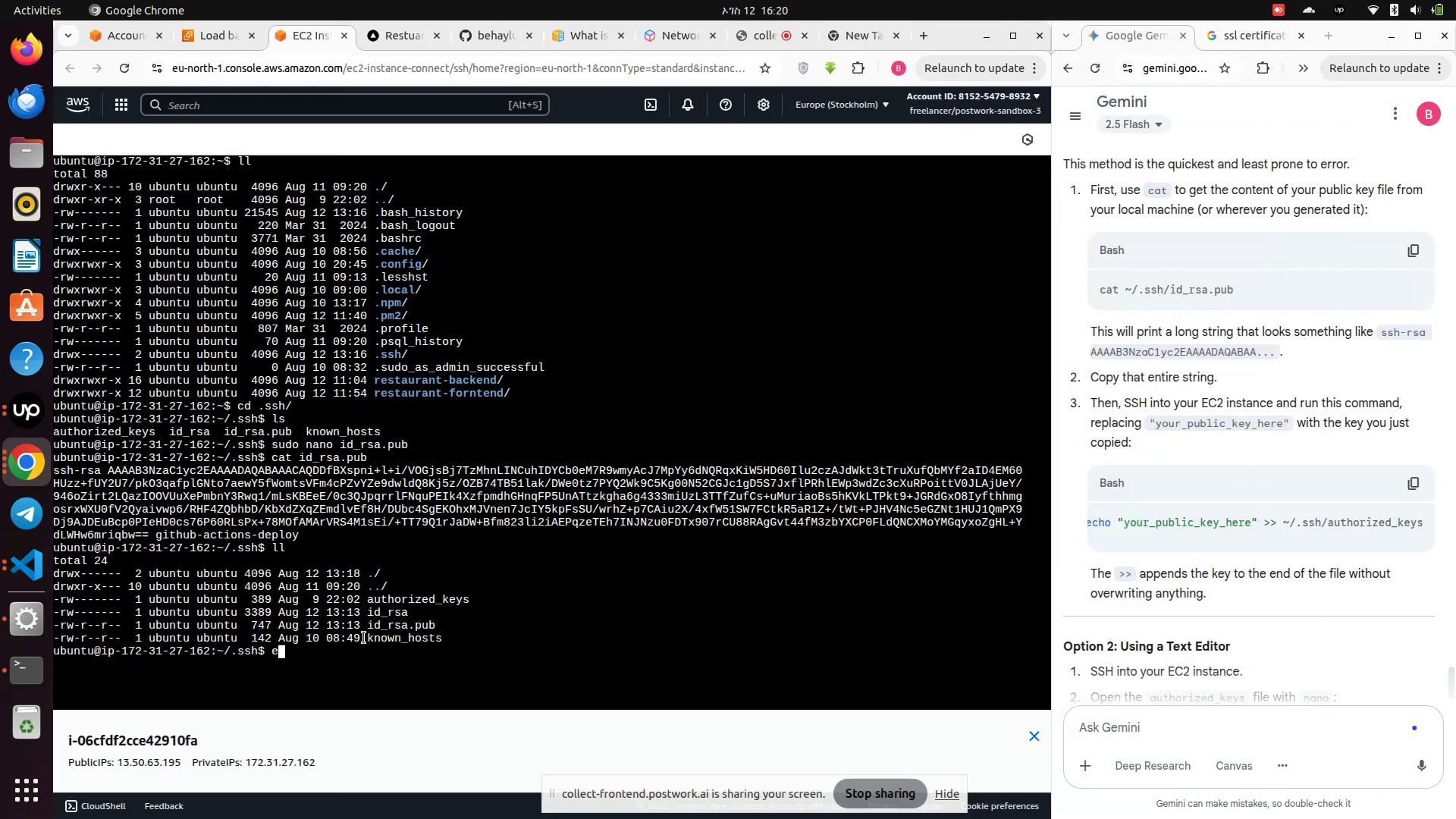 
left_click_drag(start_coordinate=[1196, 543], to_coordinate=[1141, 550])
 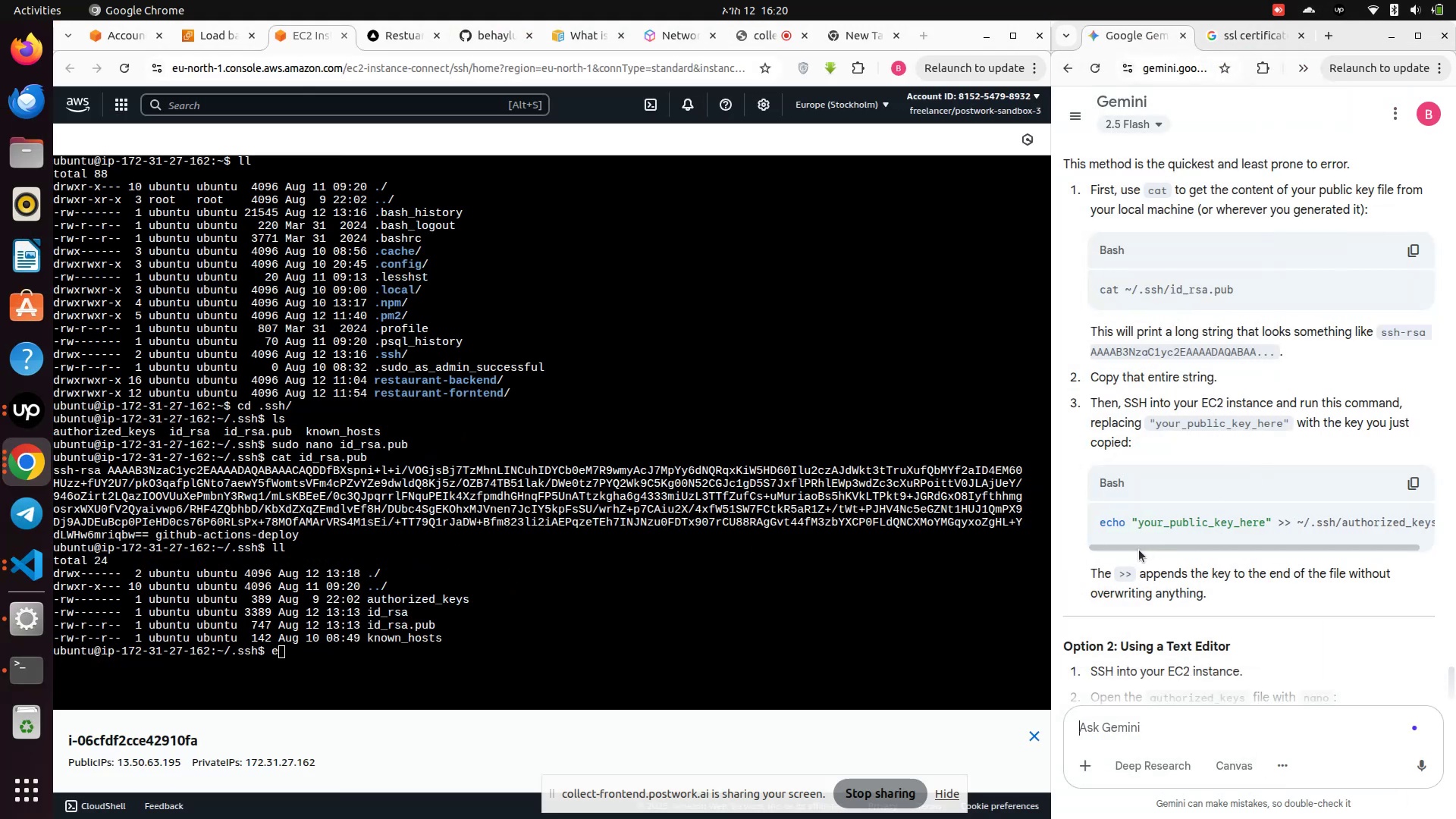 
key(C)
 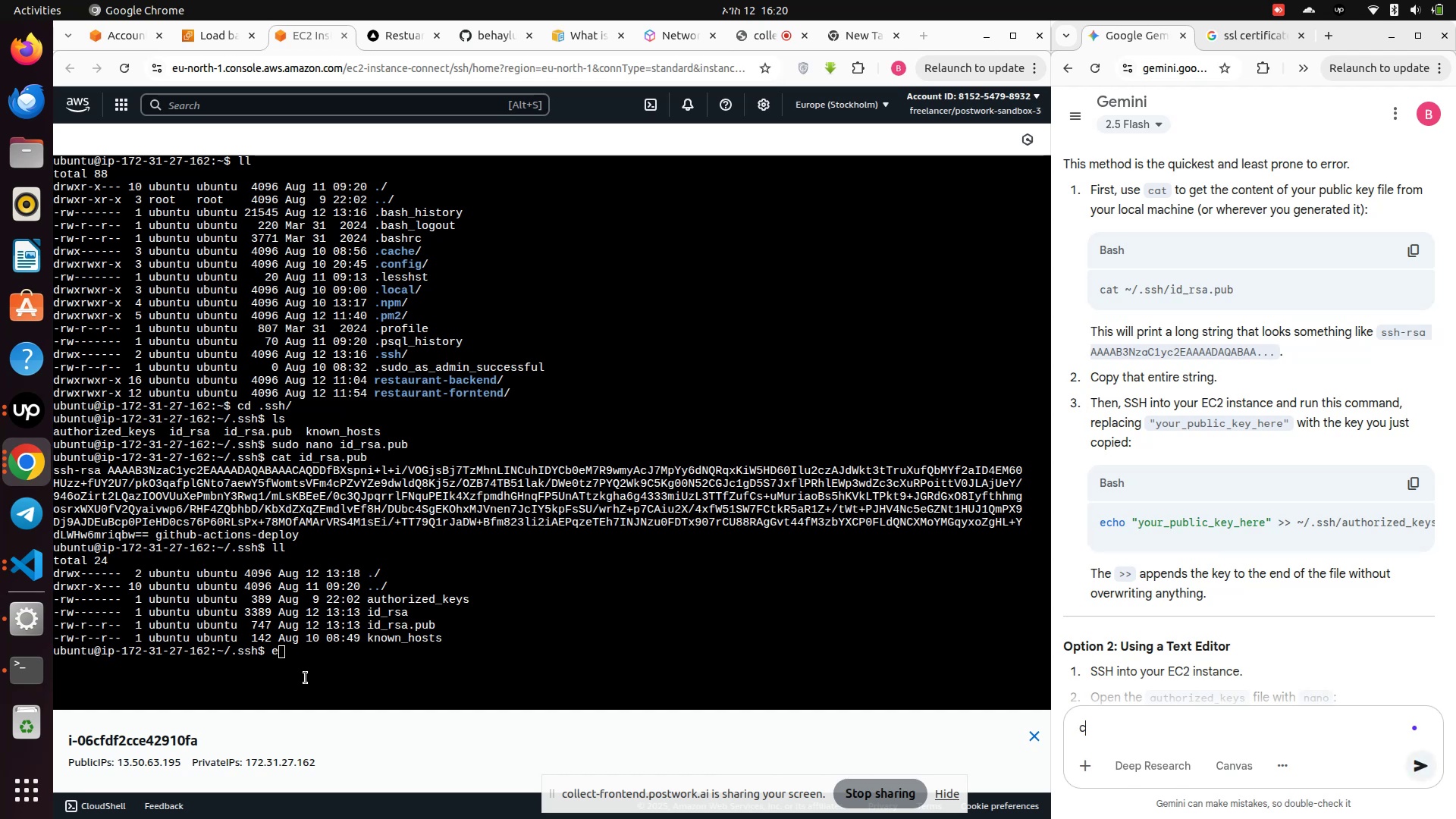 
key(Backspace)
key(Backspace)
type(echo )
 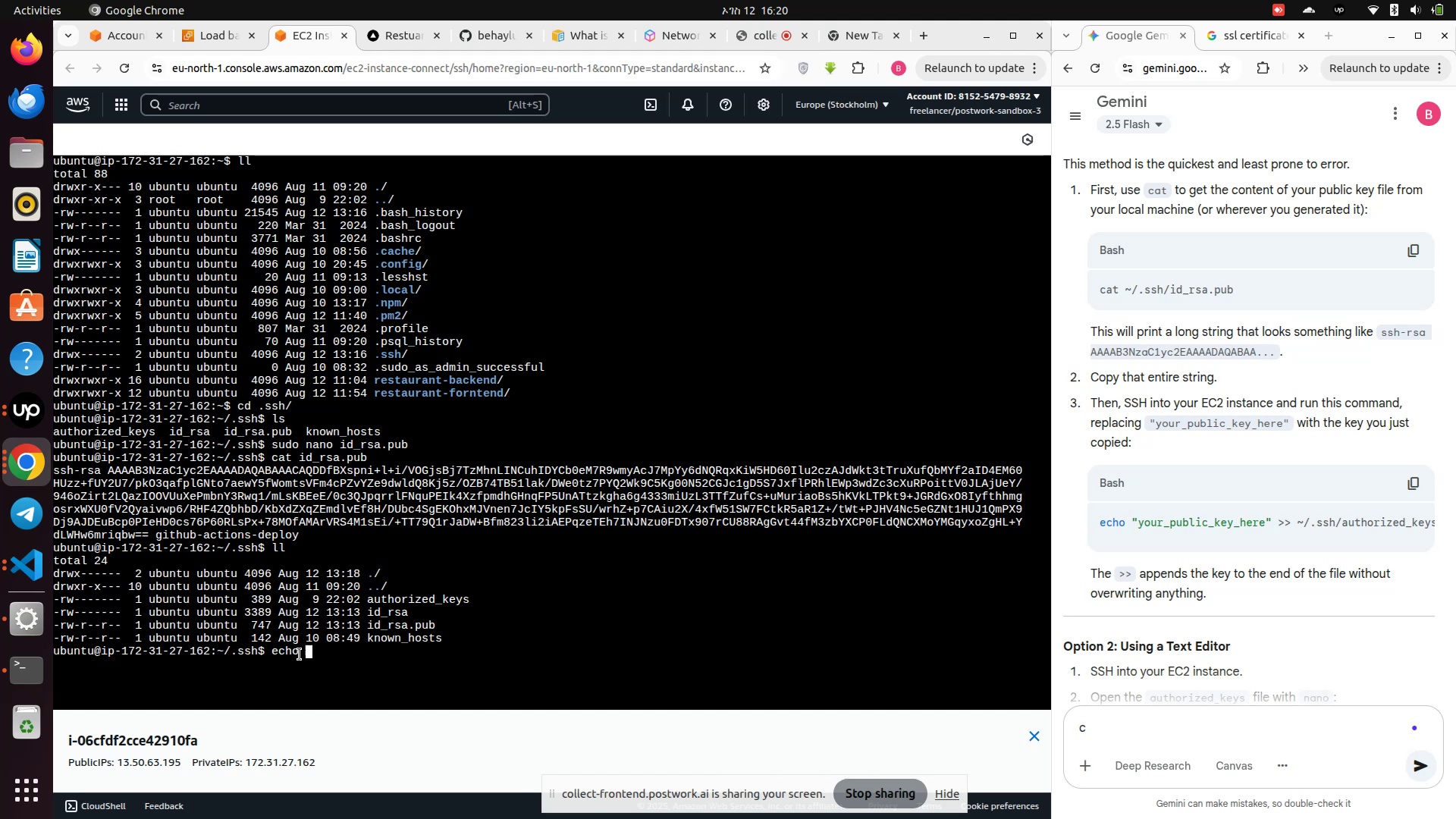 
wait(7.29)
 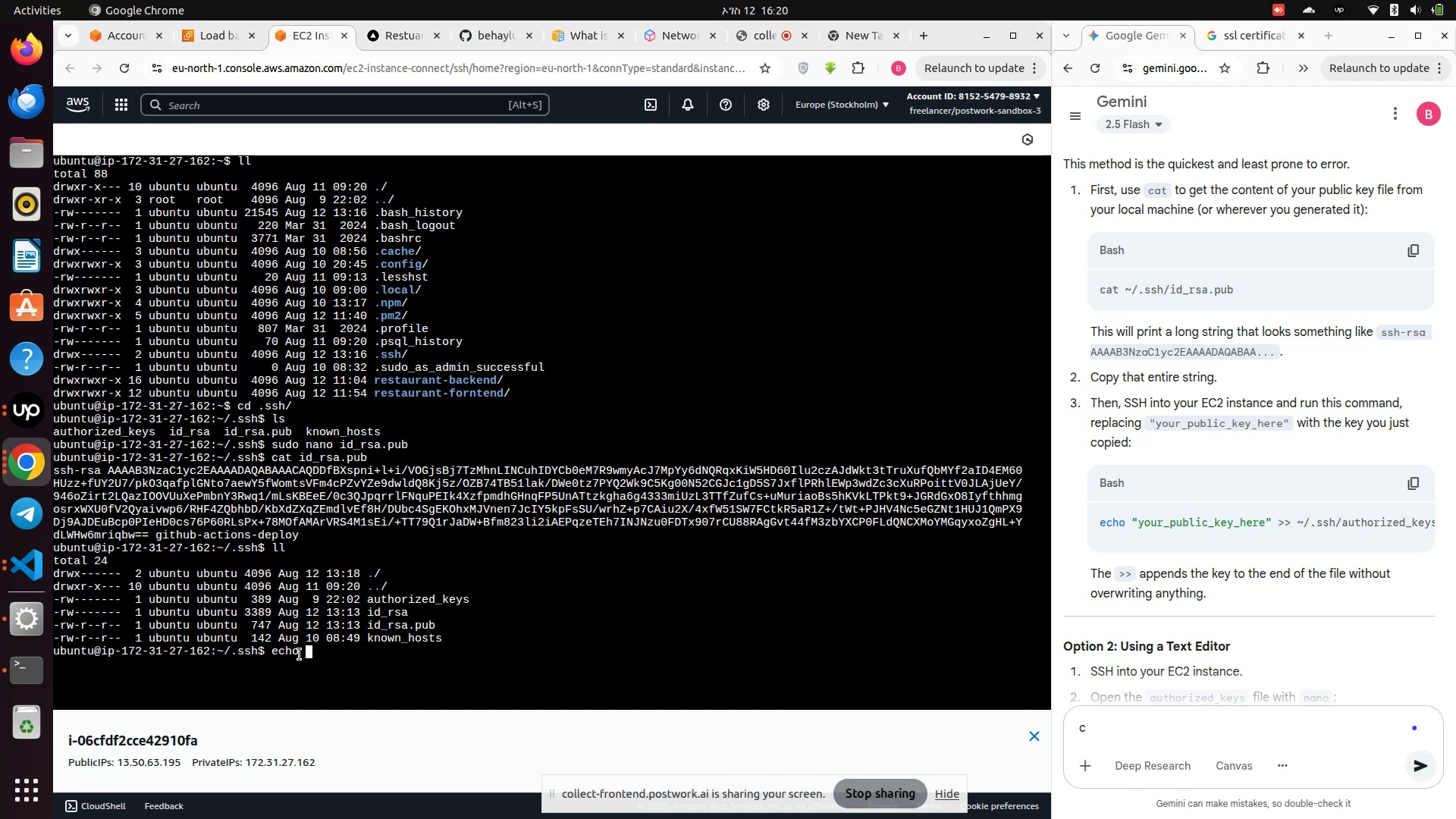 
key(Shift+Quote)
 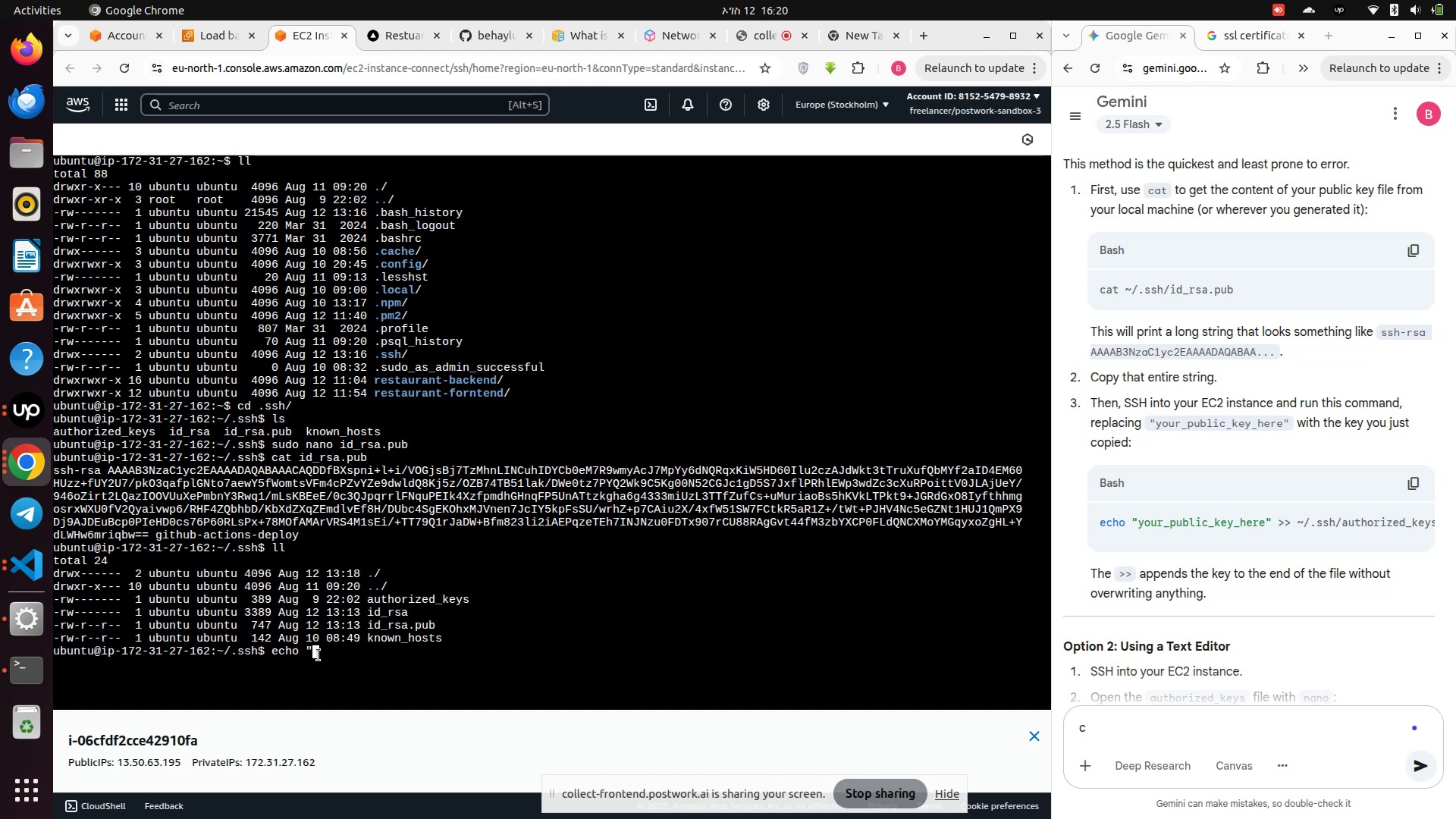 
right_click([318, 655])
 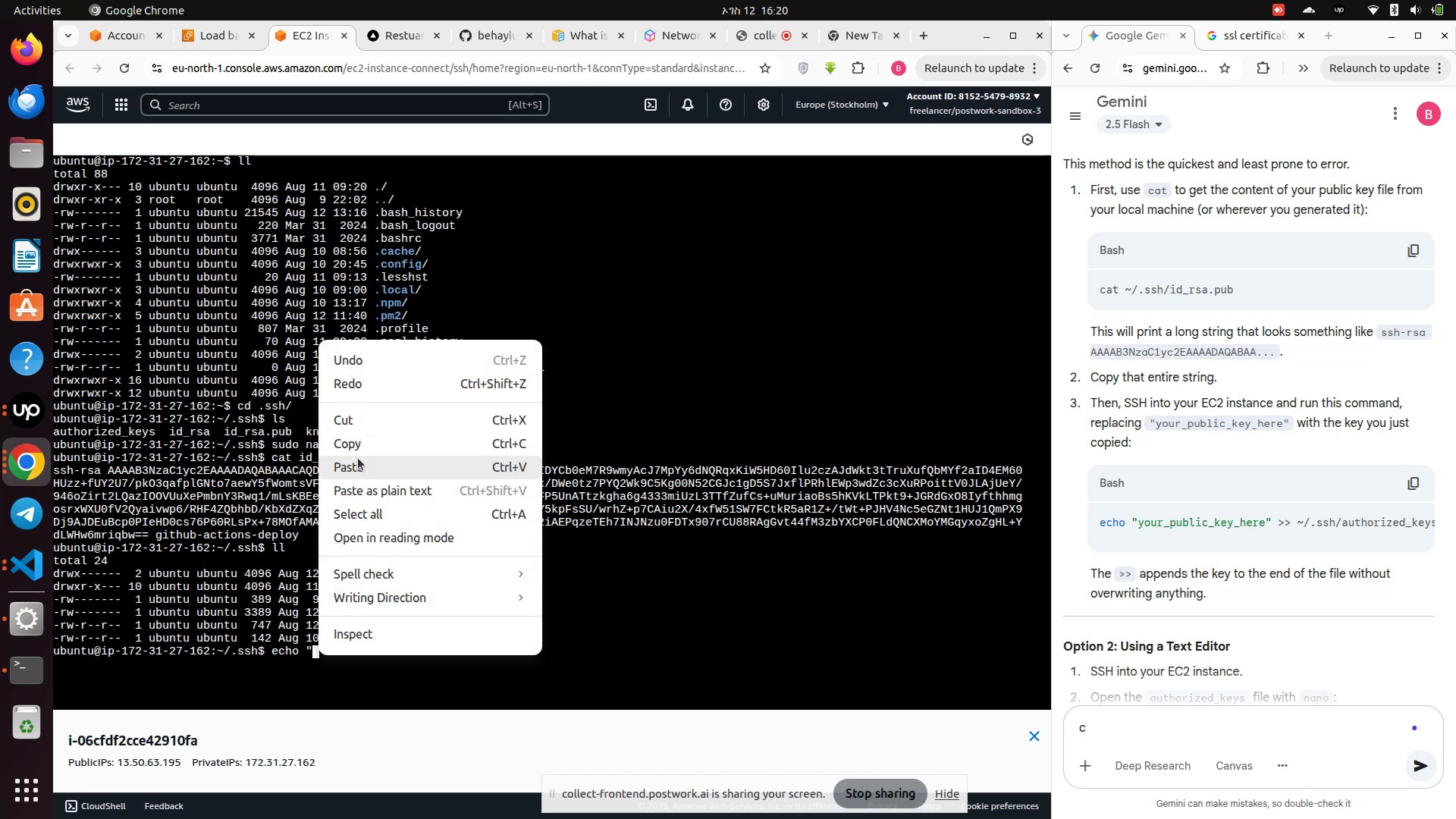 
left_click([354, 464])
 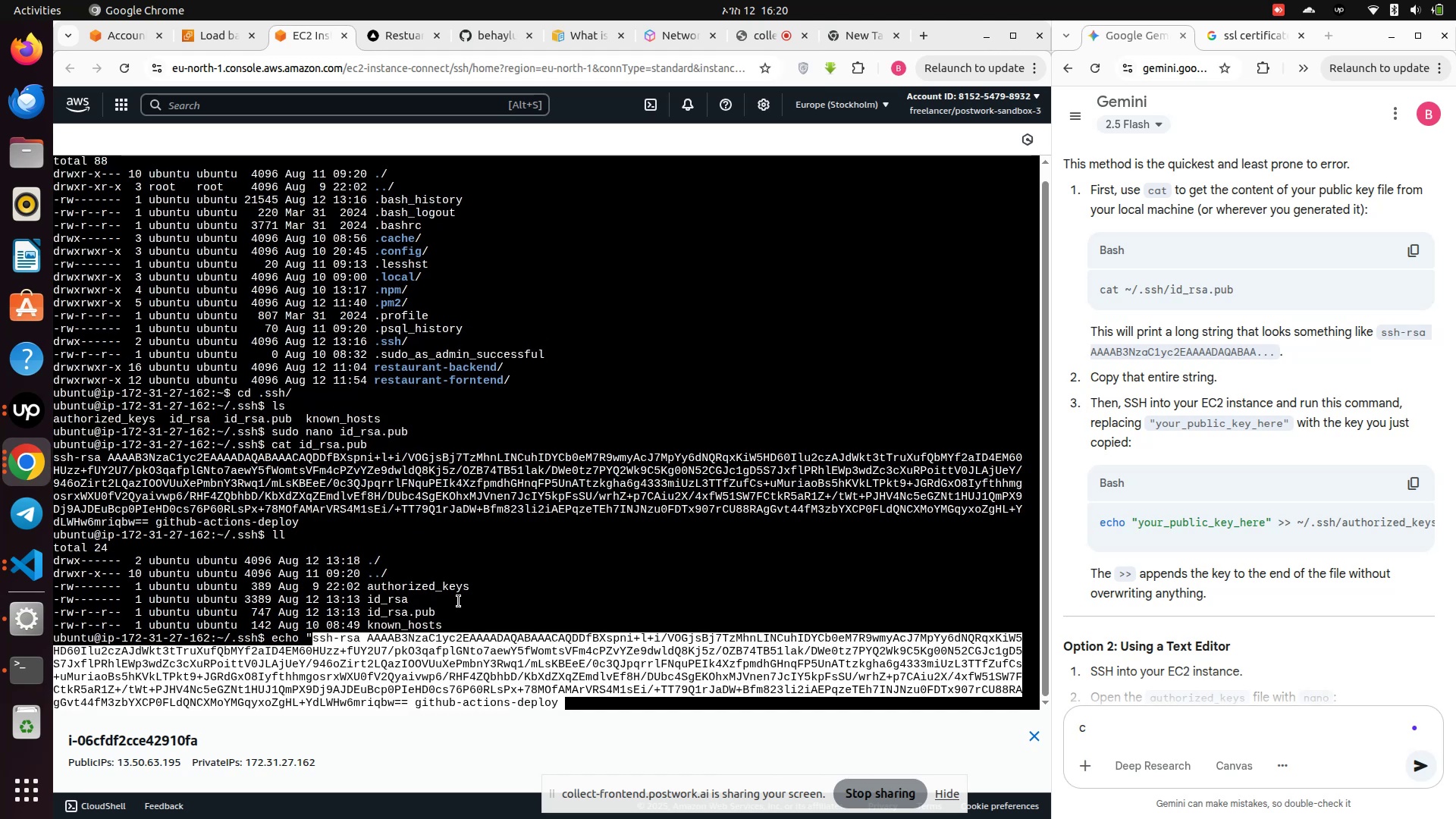 
key(ArrowRight)
 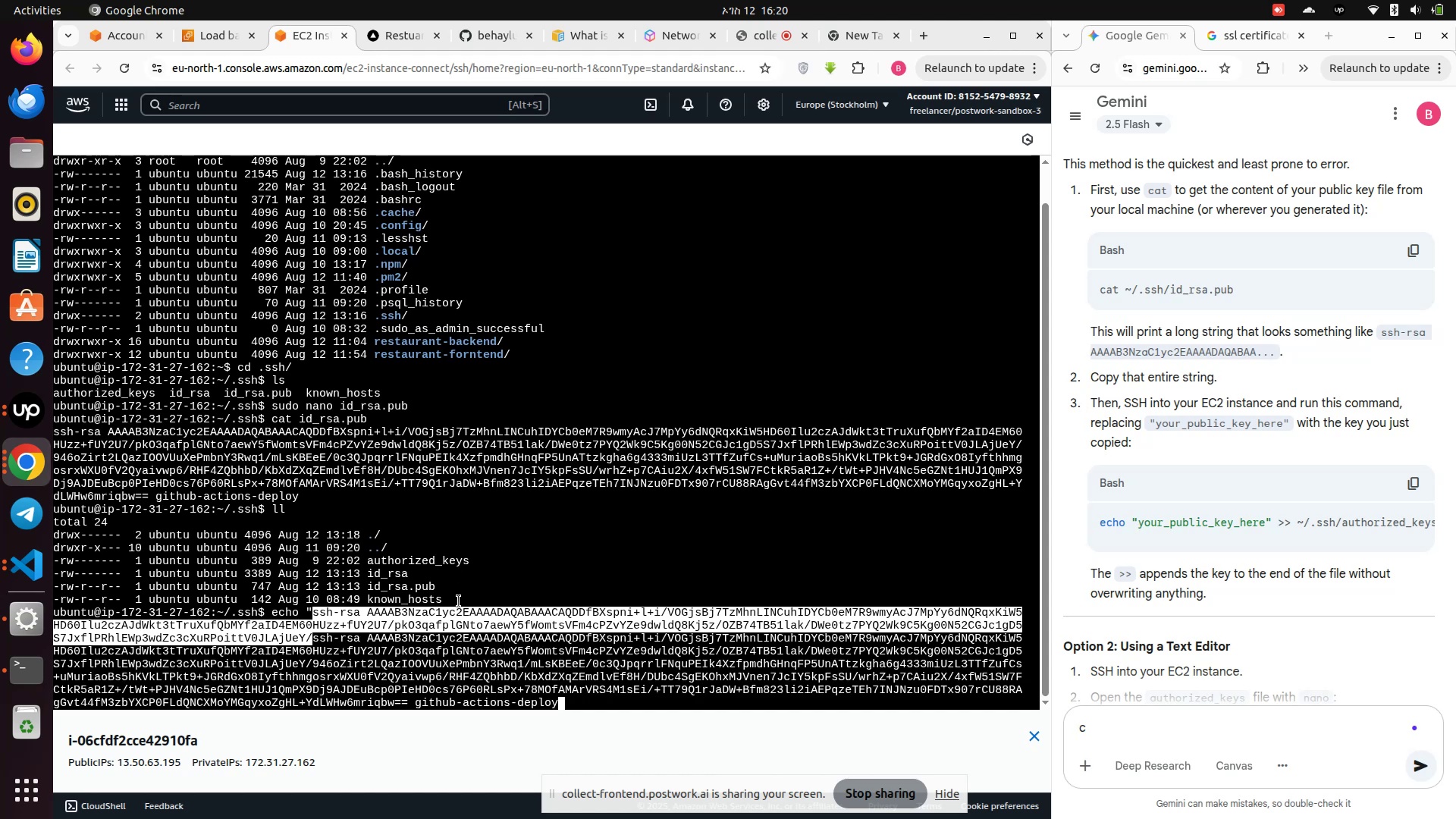 
key(Shift+Quote)
 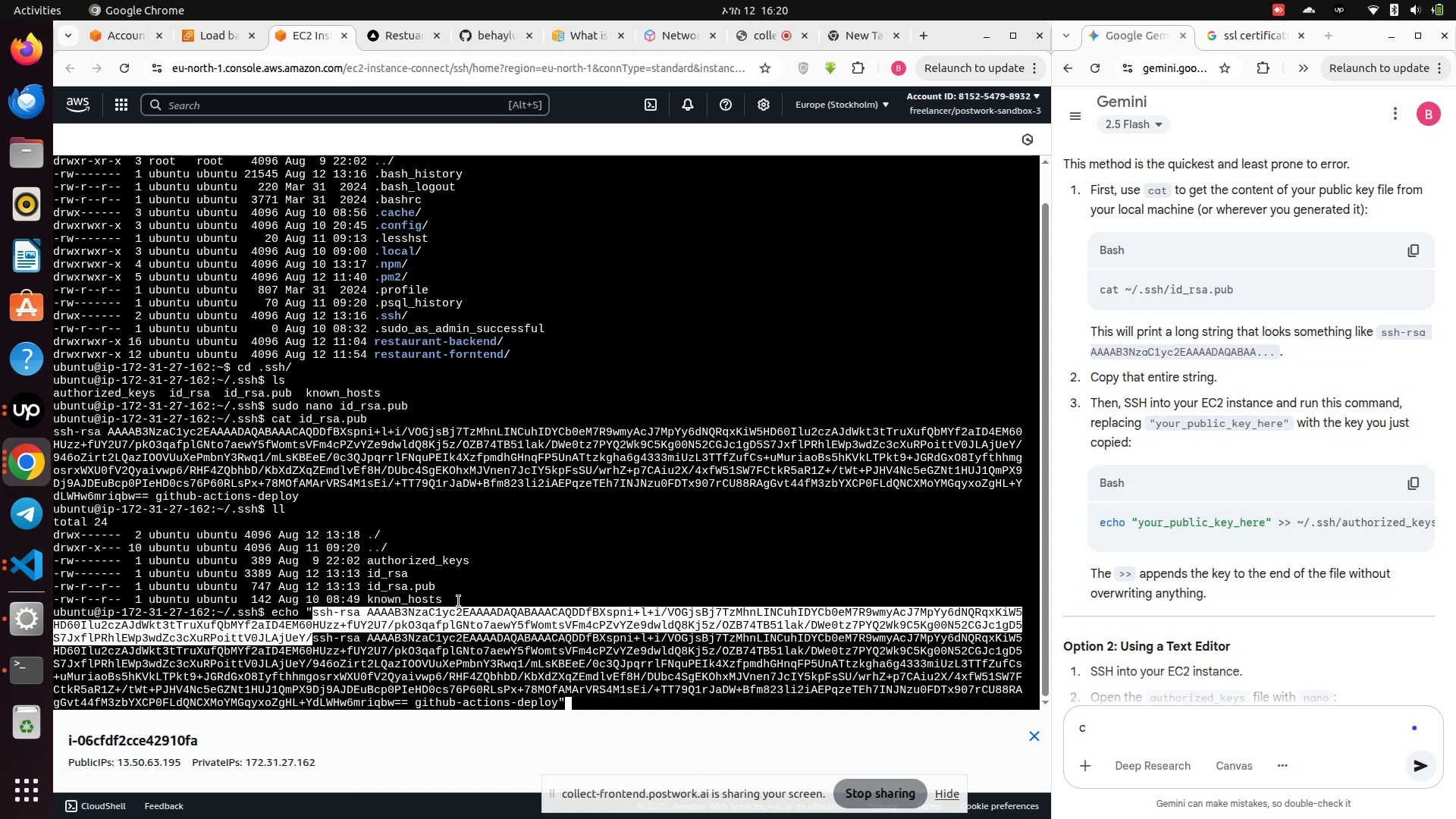 
key(Space)
 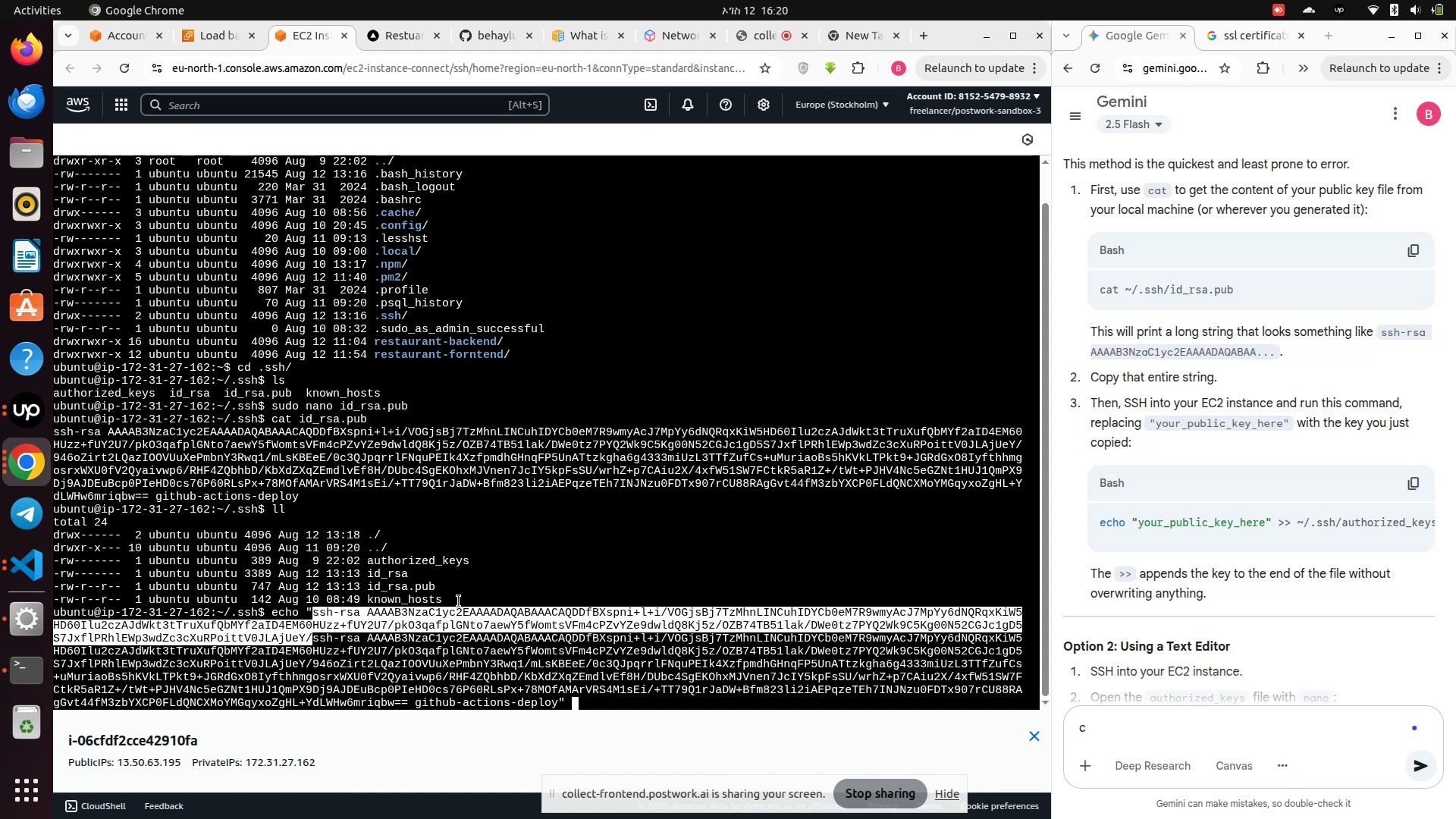 
key(Shift+Period)
 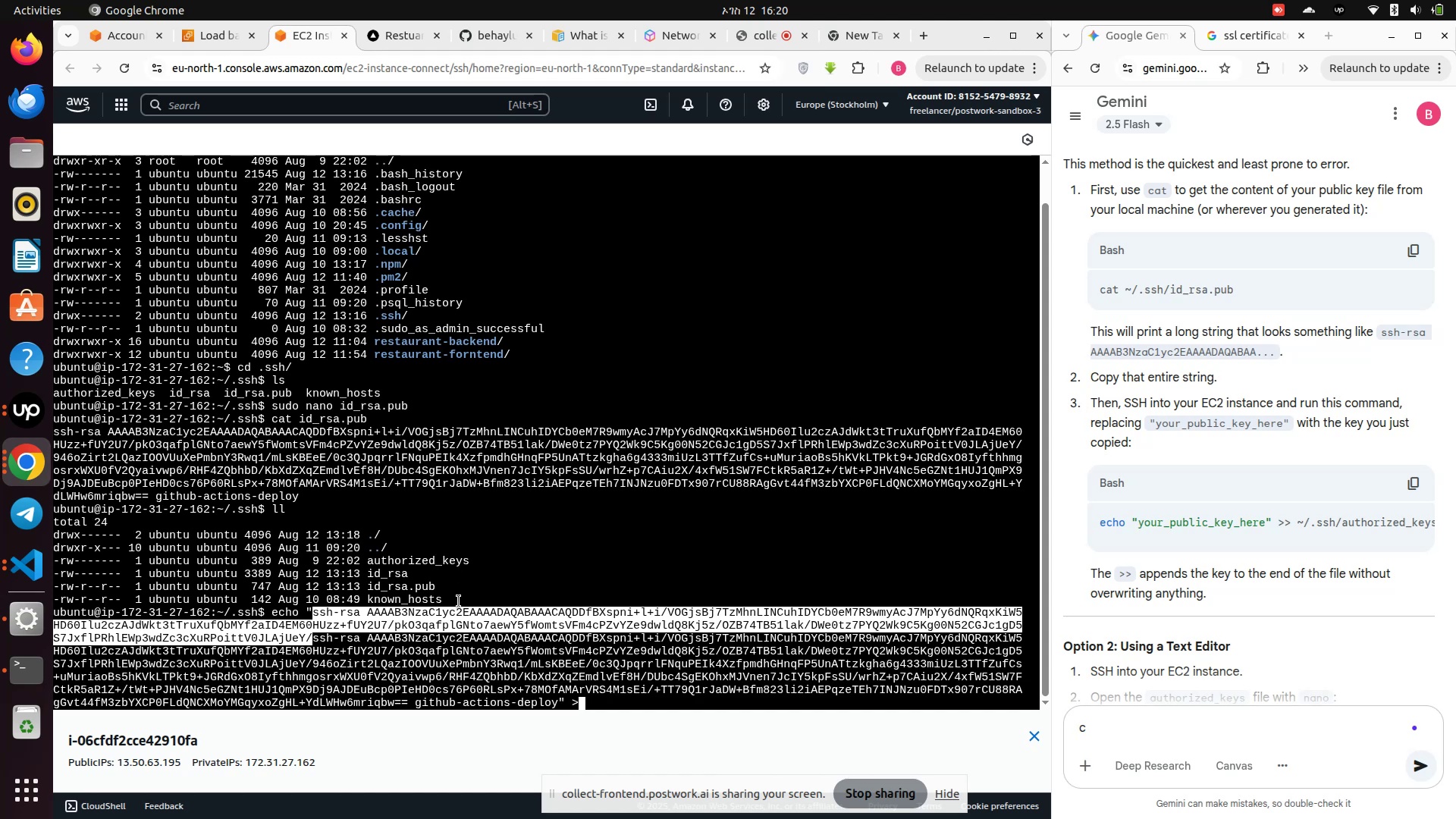 
key(Shift+Period)
 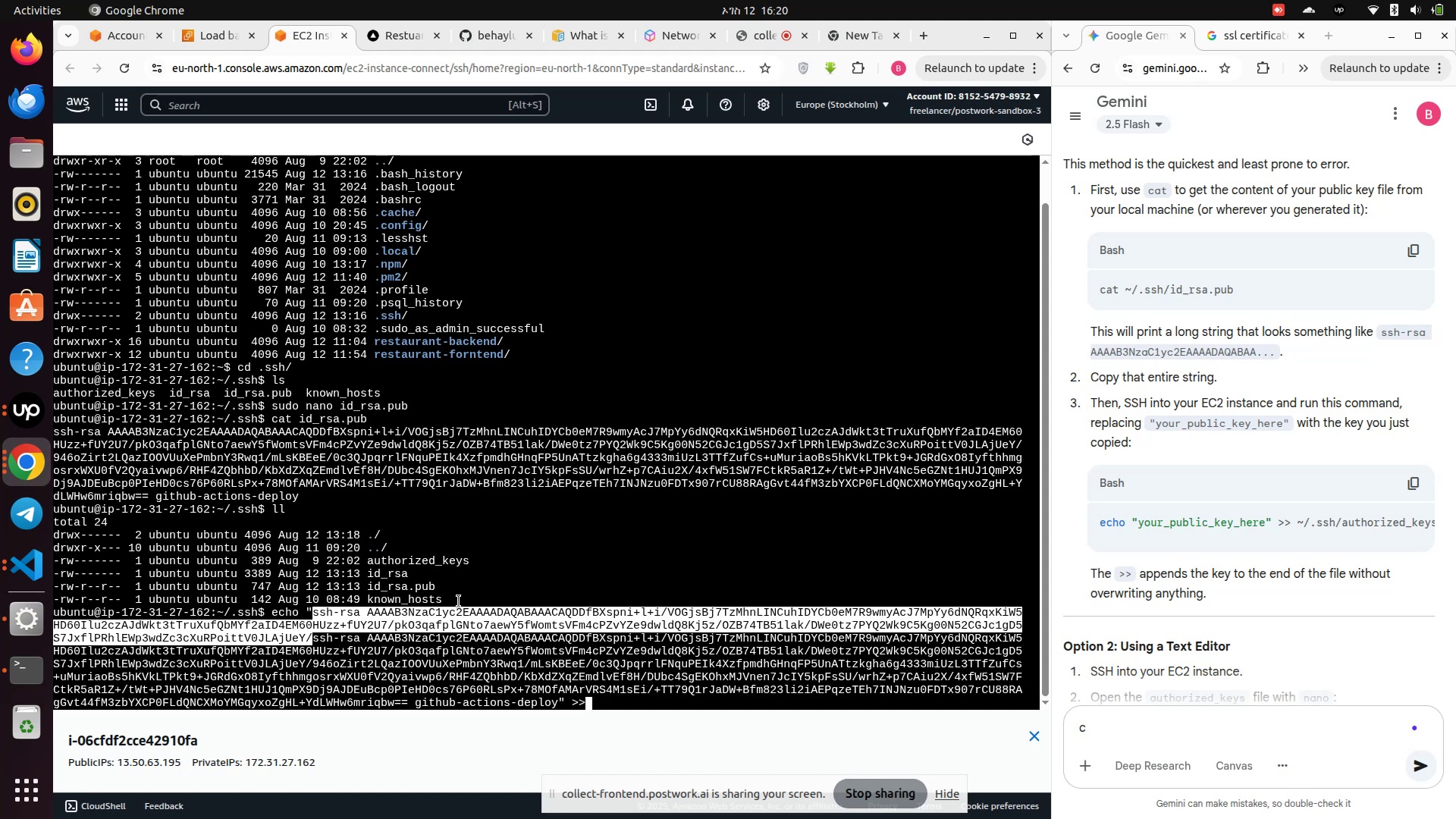 
type(au)
key(Backspace)
key(Backspace)
type( u)
key(Backspace)
type(auth)
 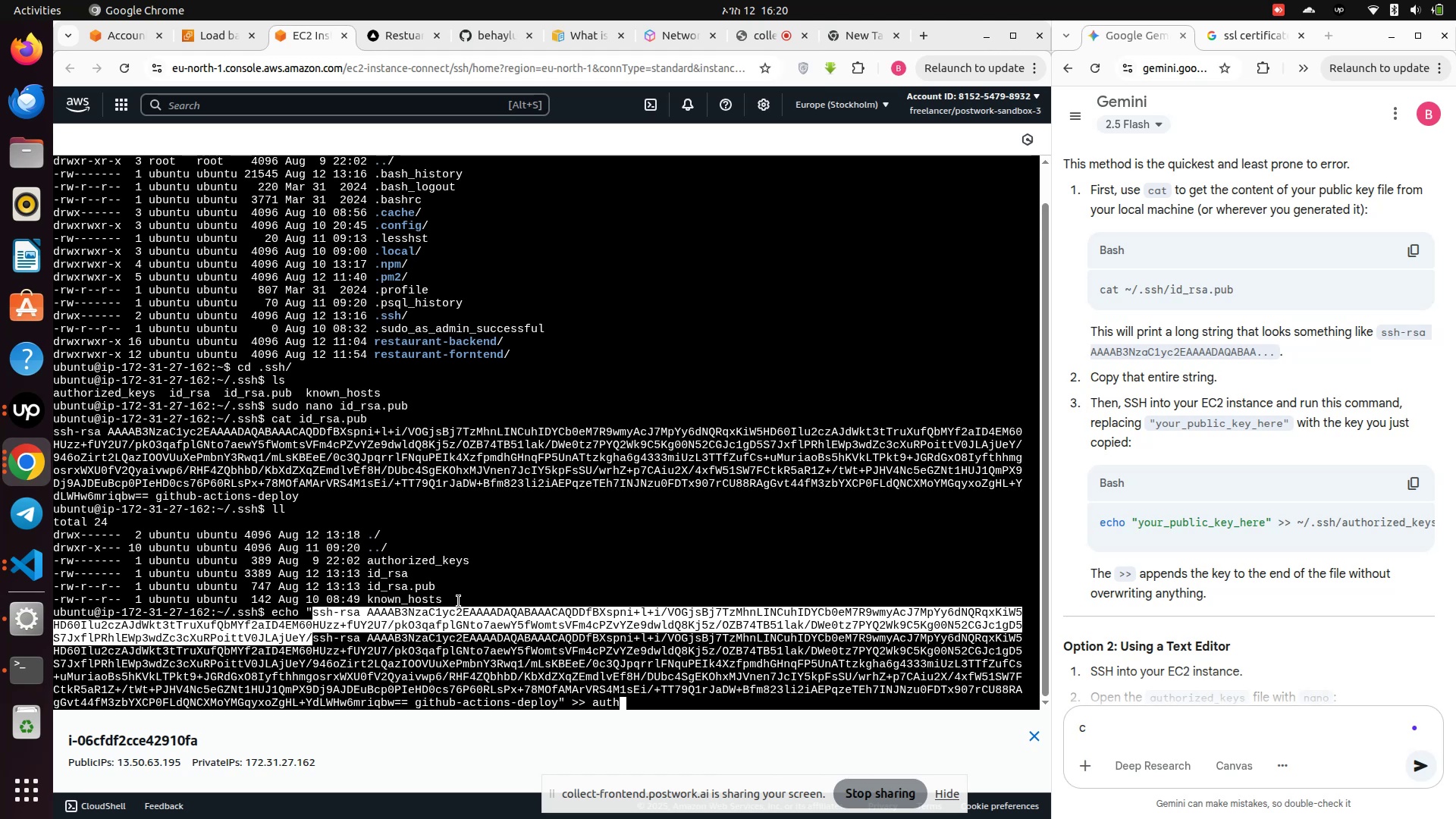 
type(orized_keys)
 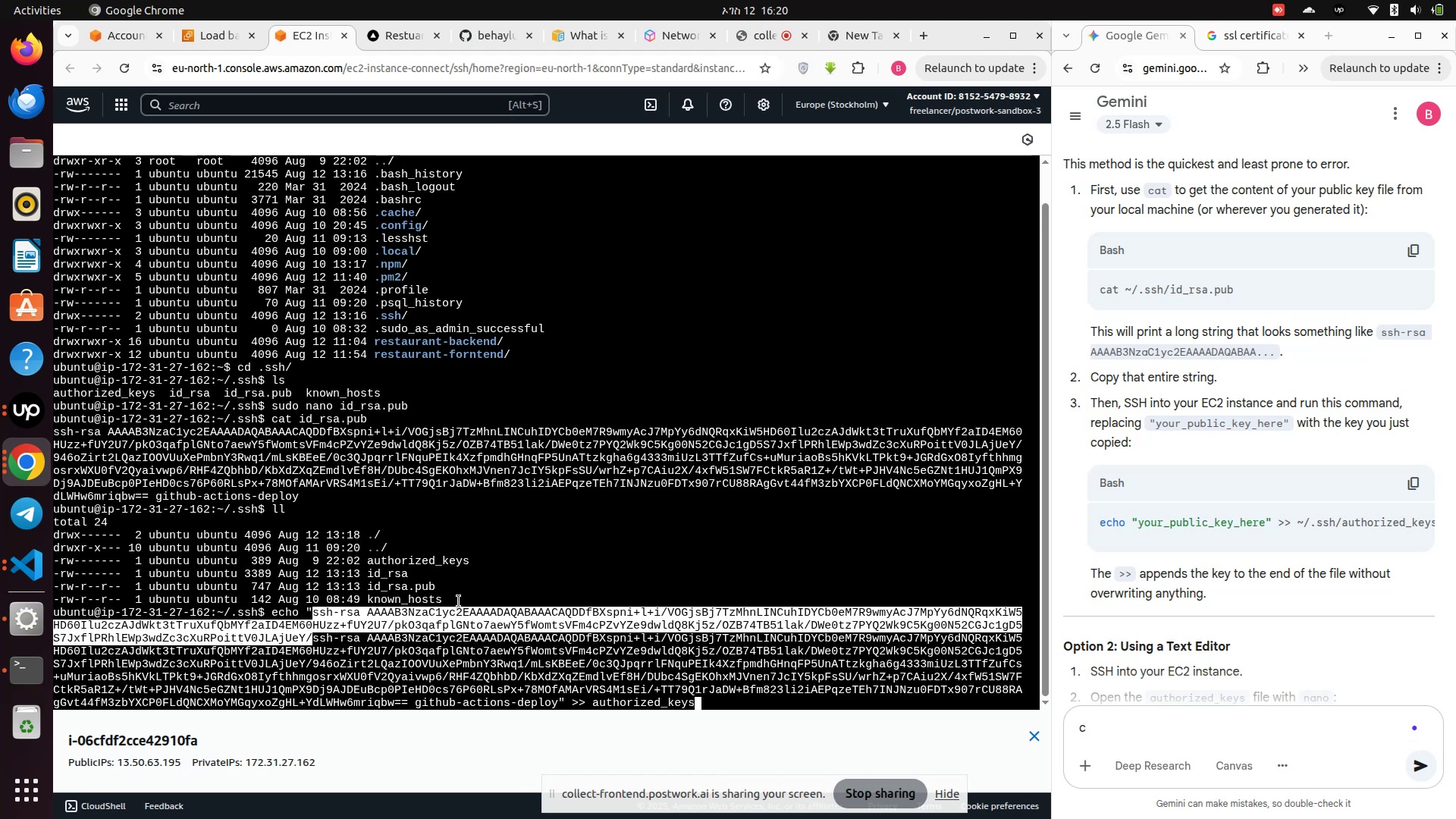 
left_click_drag(start_coordinate=[1191, 546], to_coordinate=[1296, 542])
 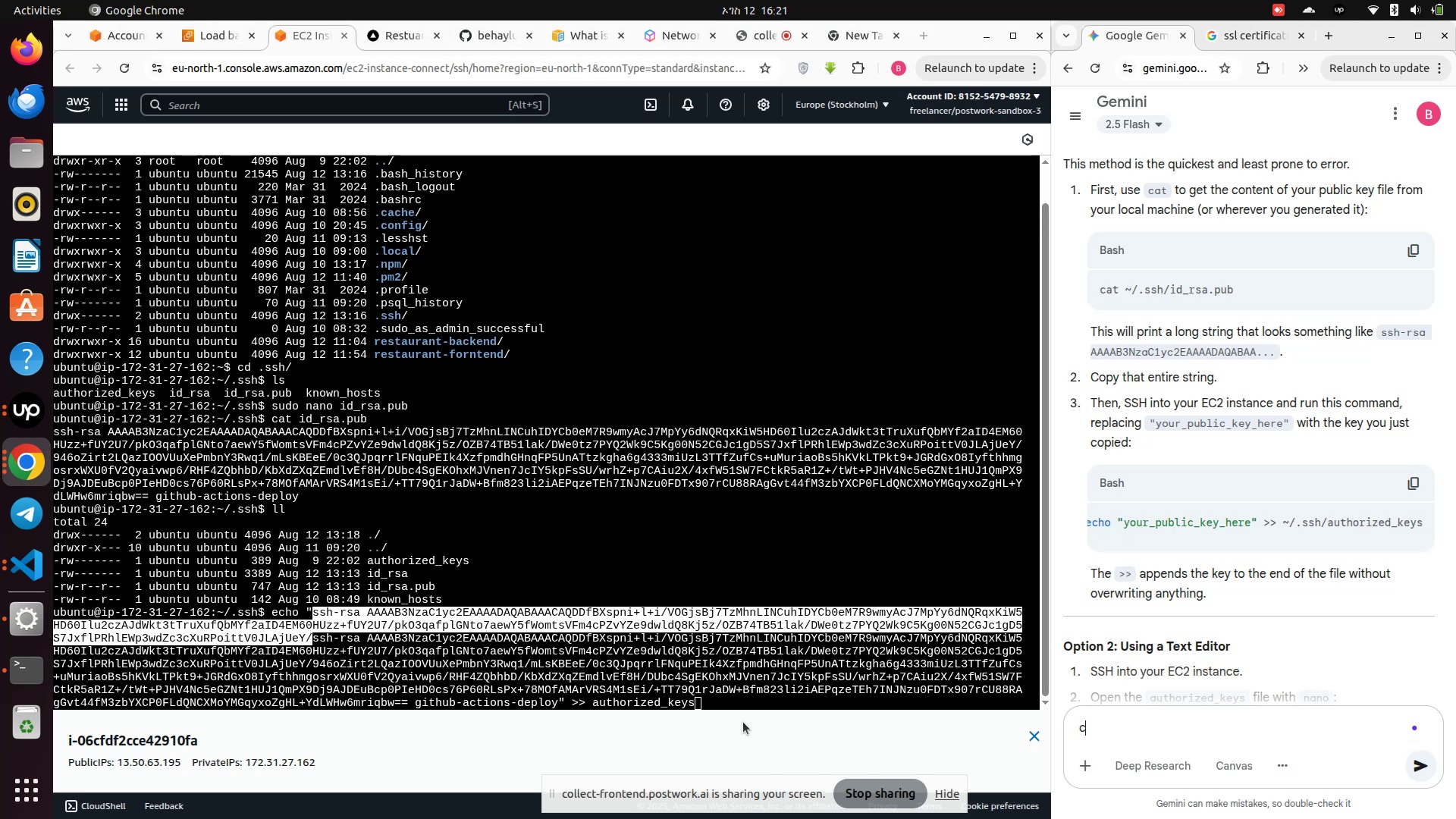 
key(Enter)
 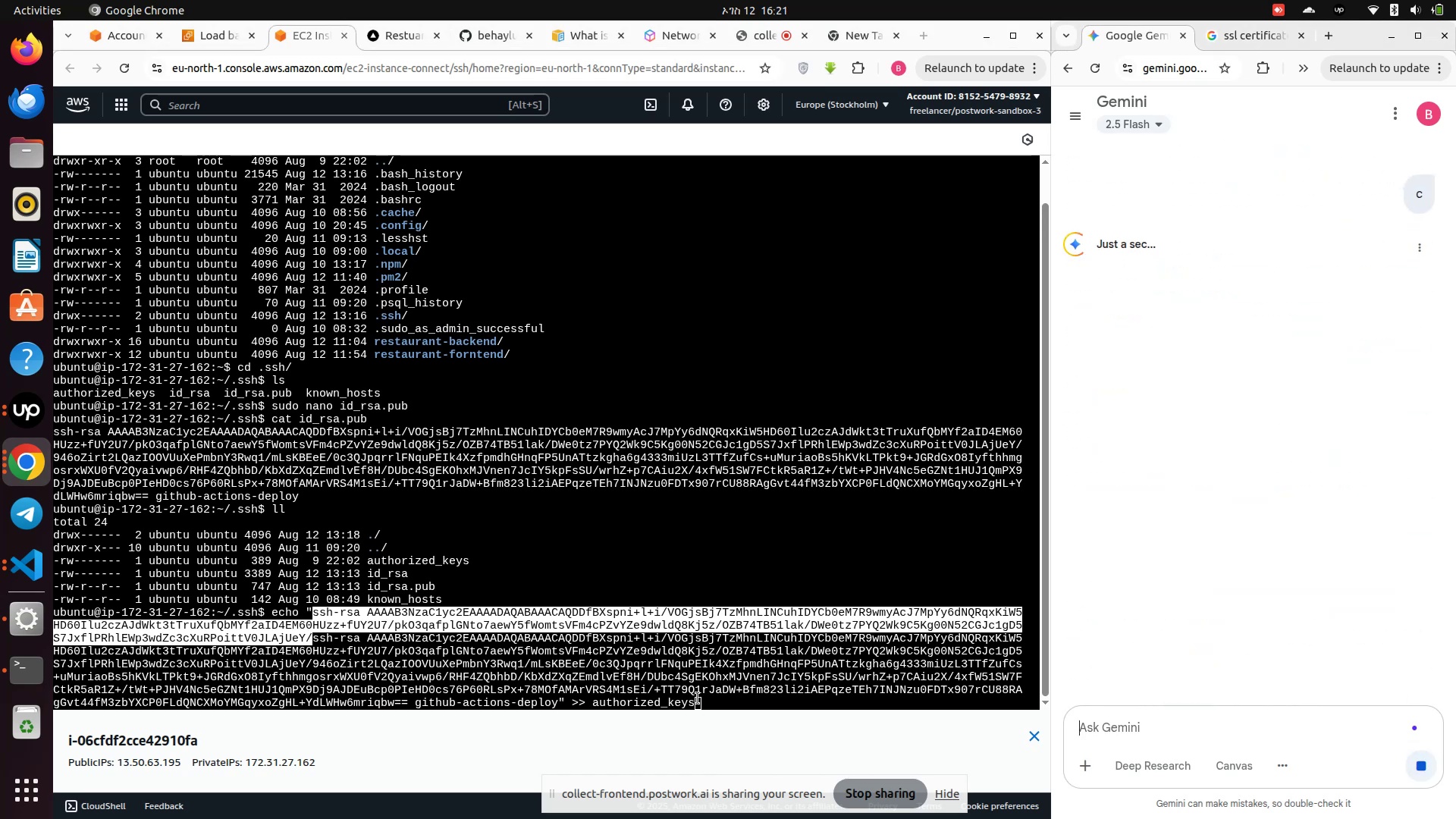 
left_click([696, 698])
 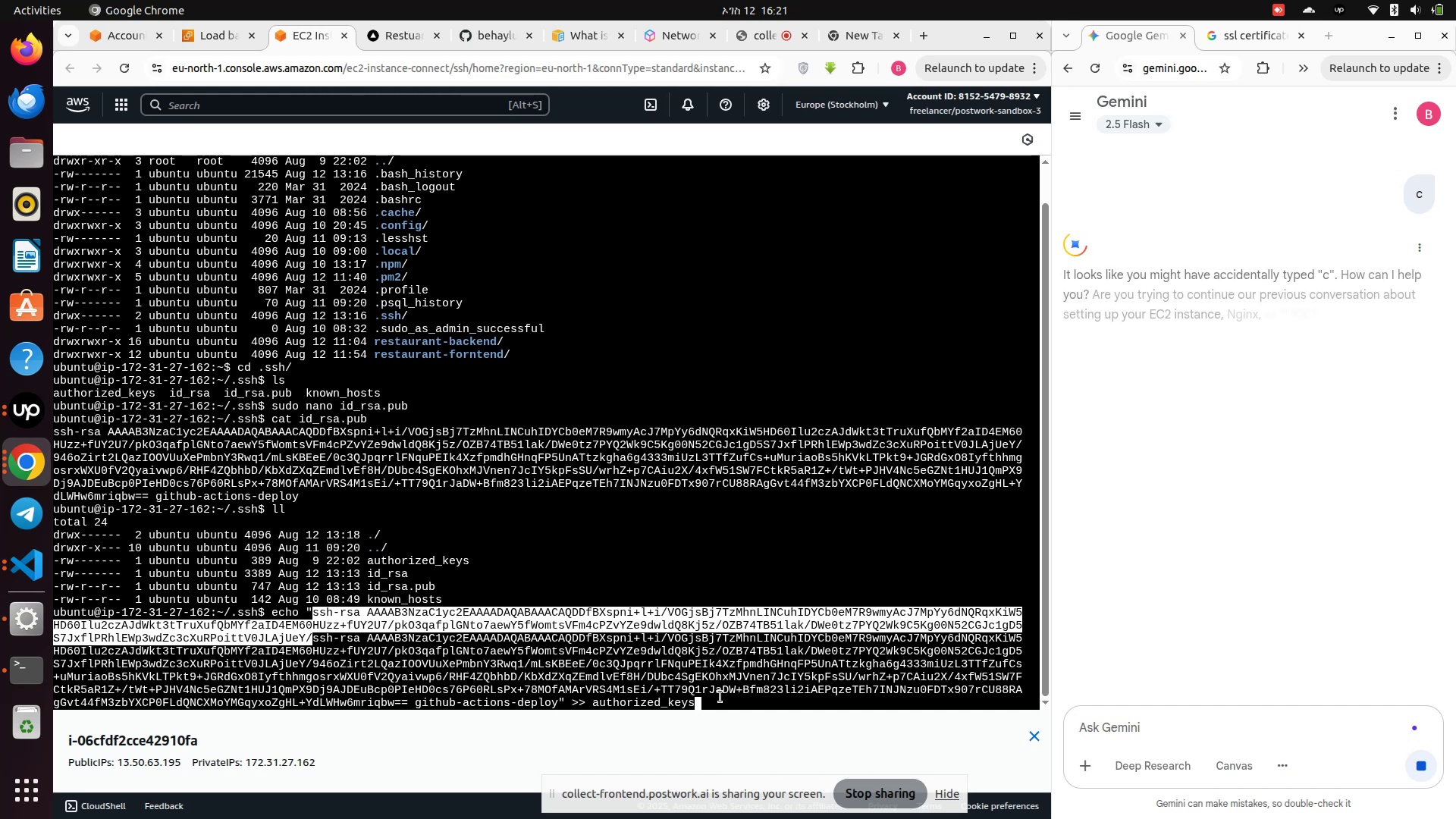 
key(Enter)
 